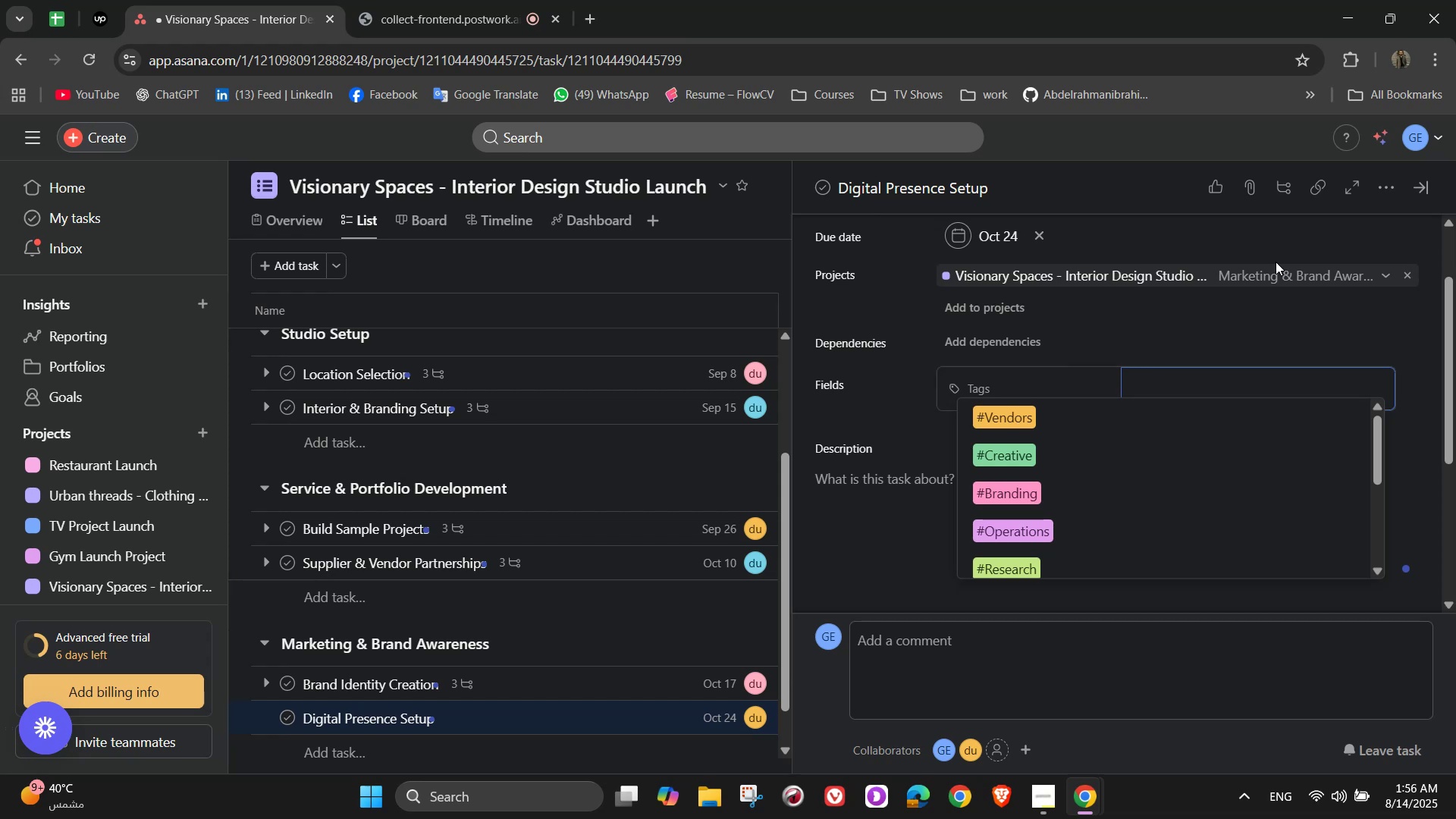 
key(M)
 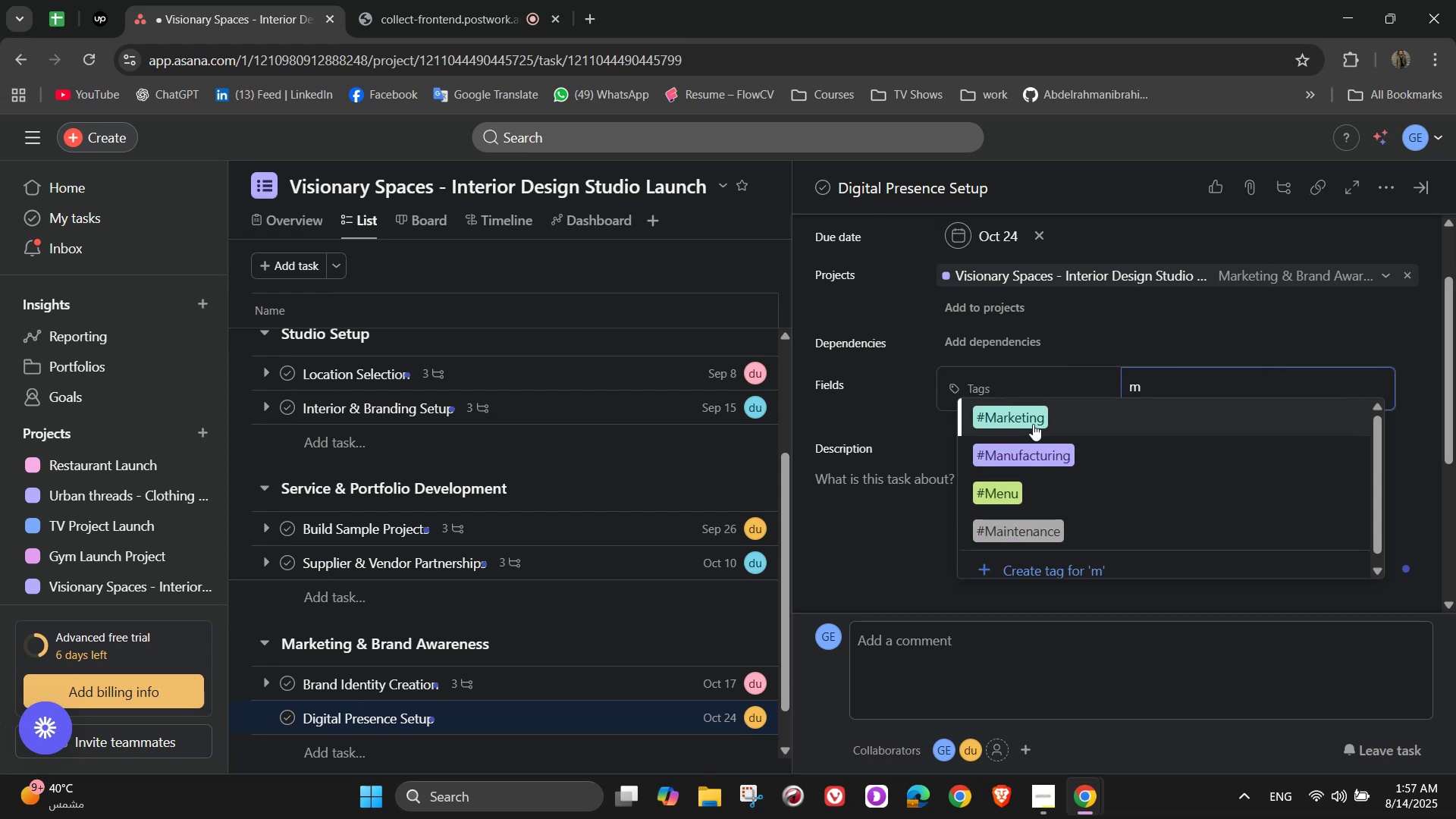 
left_click([1037, 423])
 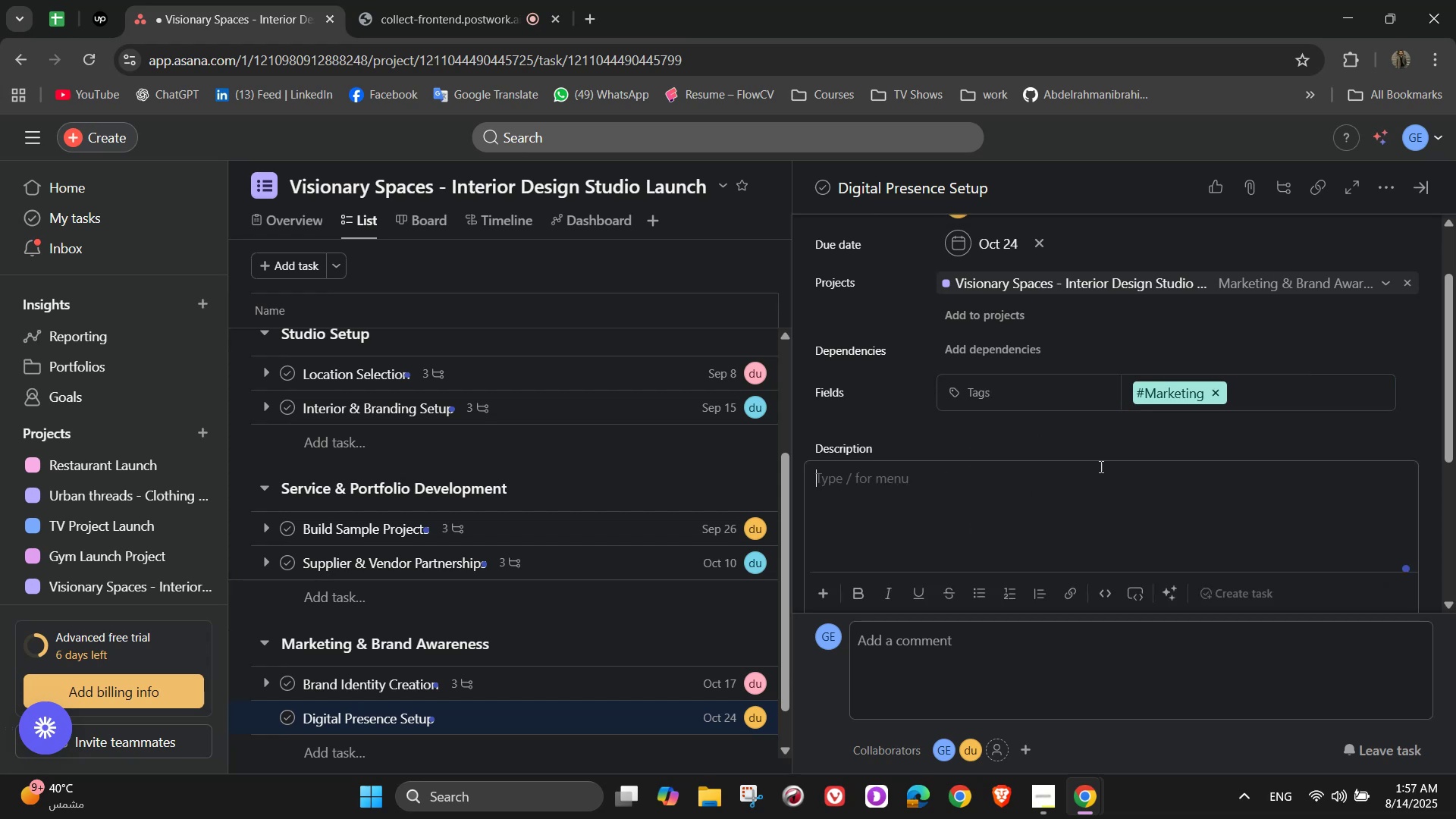 
scroll: coordinate [1159, 444], scroll_direction: down, amount: 1.0
 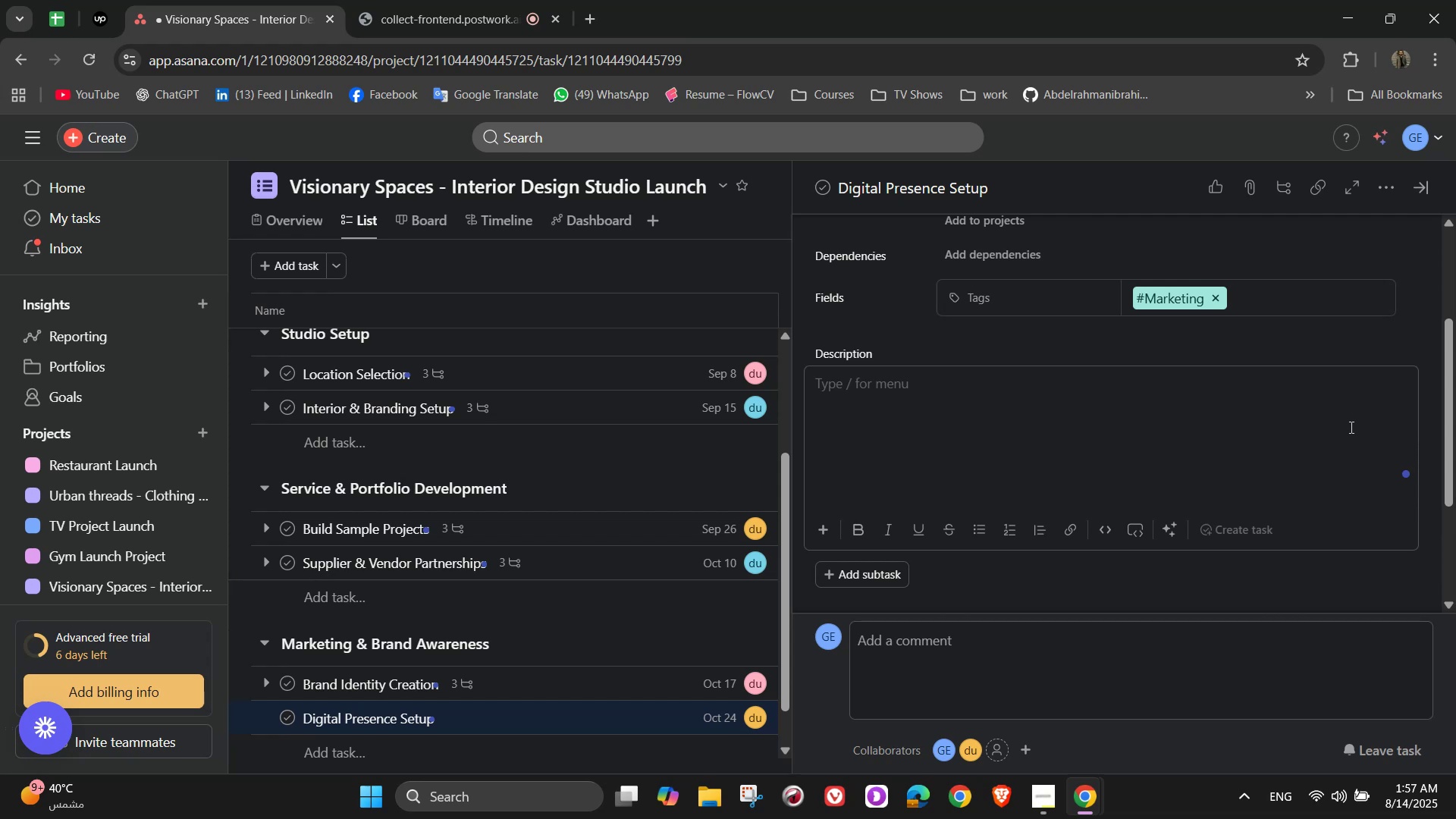 
type(Build a professional online presence)
 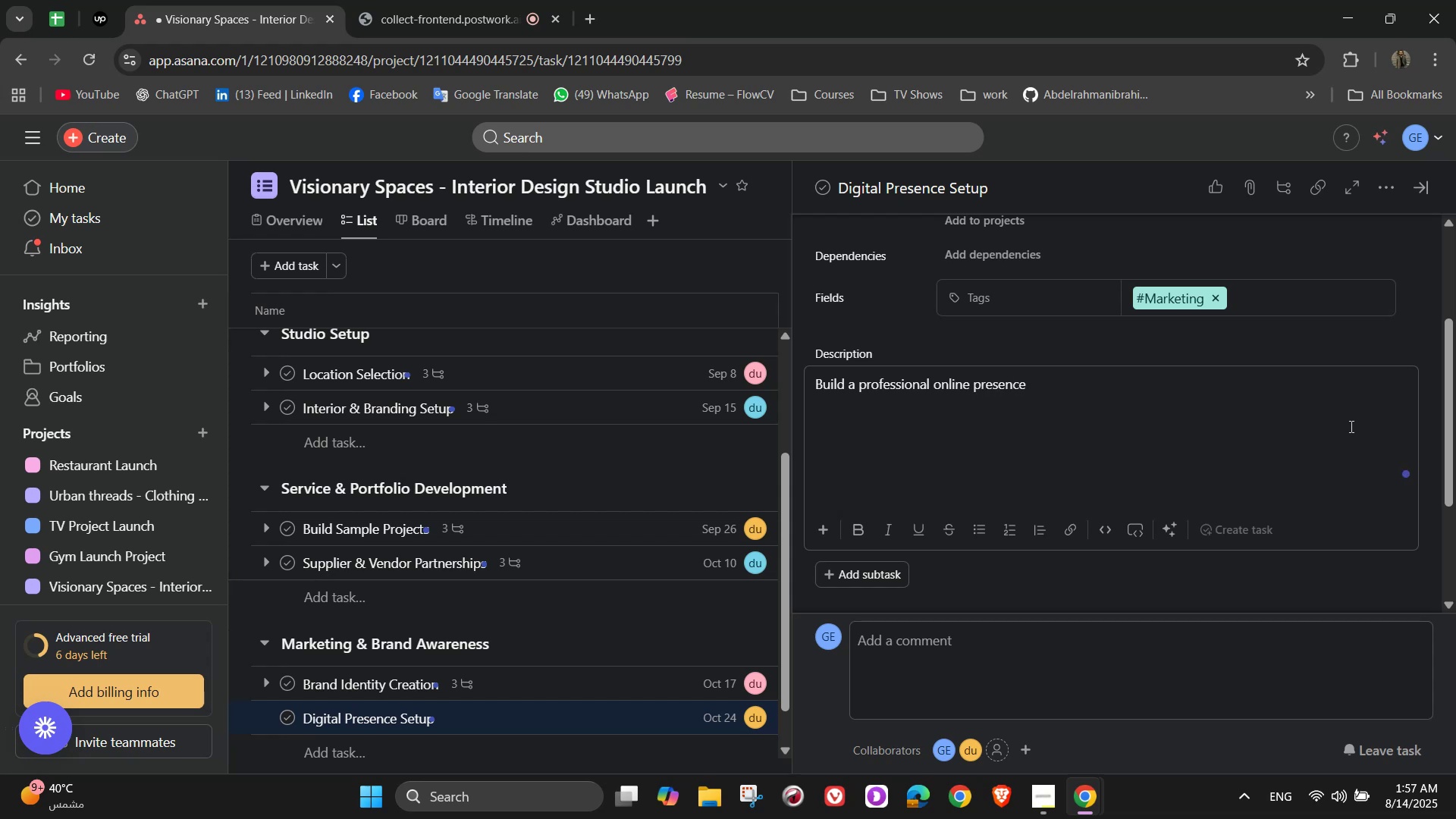 
scroll: coordinate [1350, 426], scroll_direction: up, amount: 1.0
 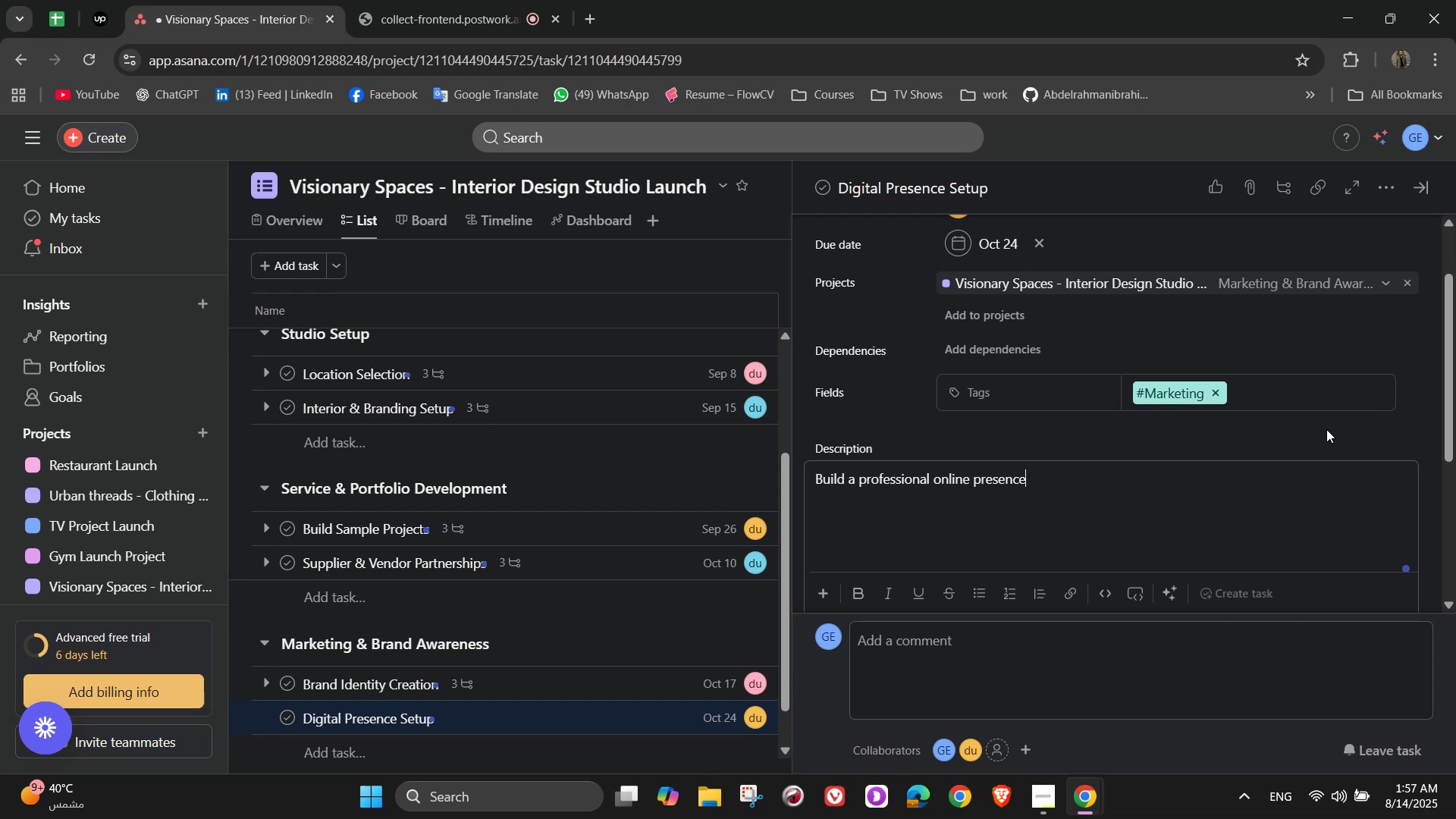 
wait(11.57)
 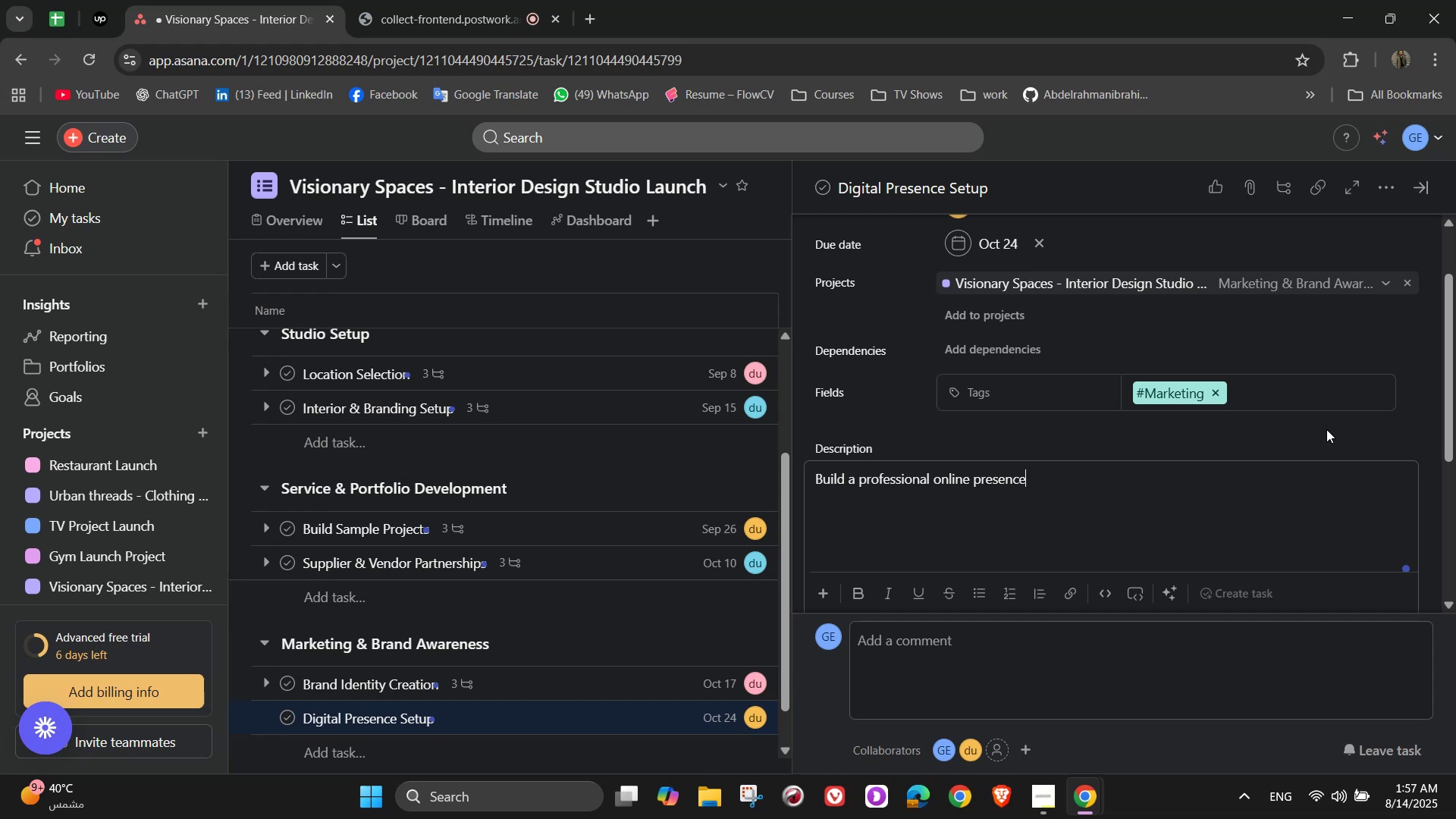 
scroll: coordinate [1134, 542], scroll_direction: down, amount: 1.0
 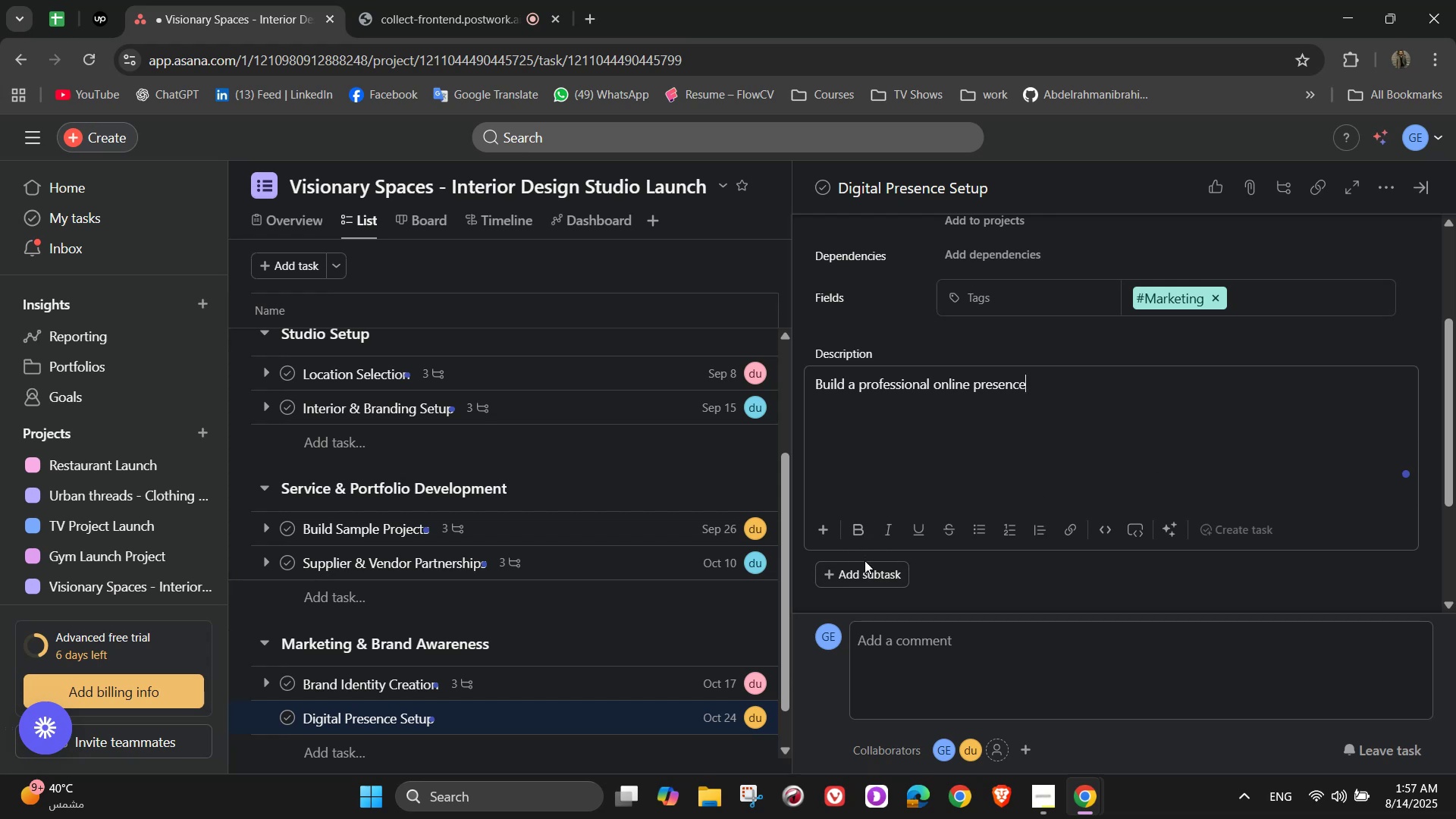 
wait(7.7)
 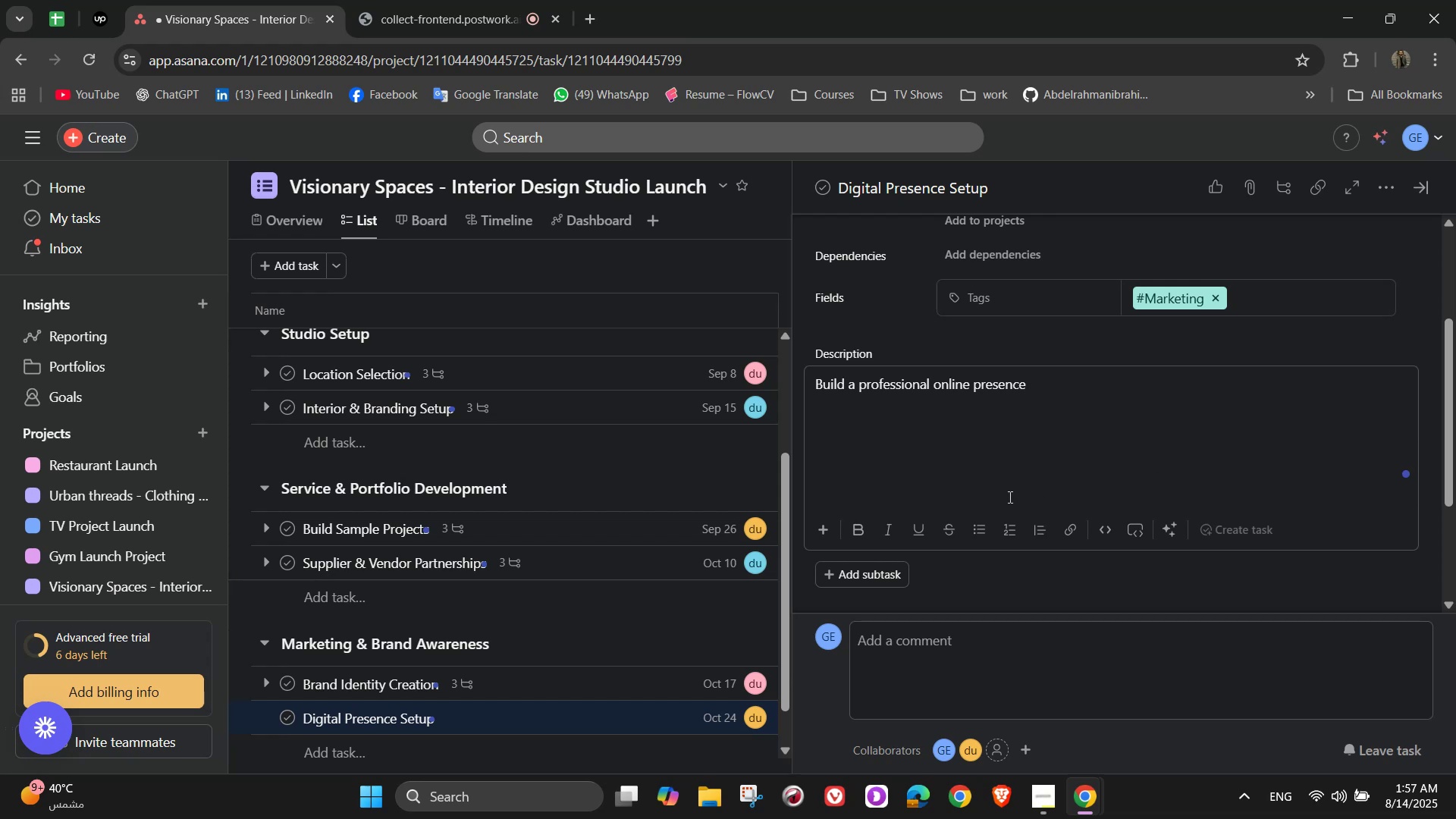 
left_click([873, 481])
 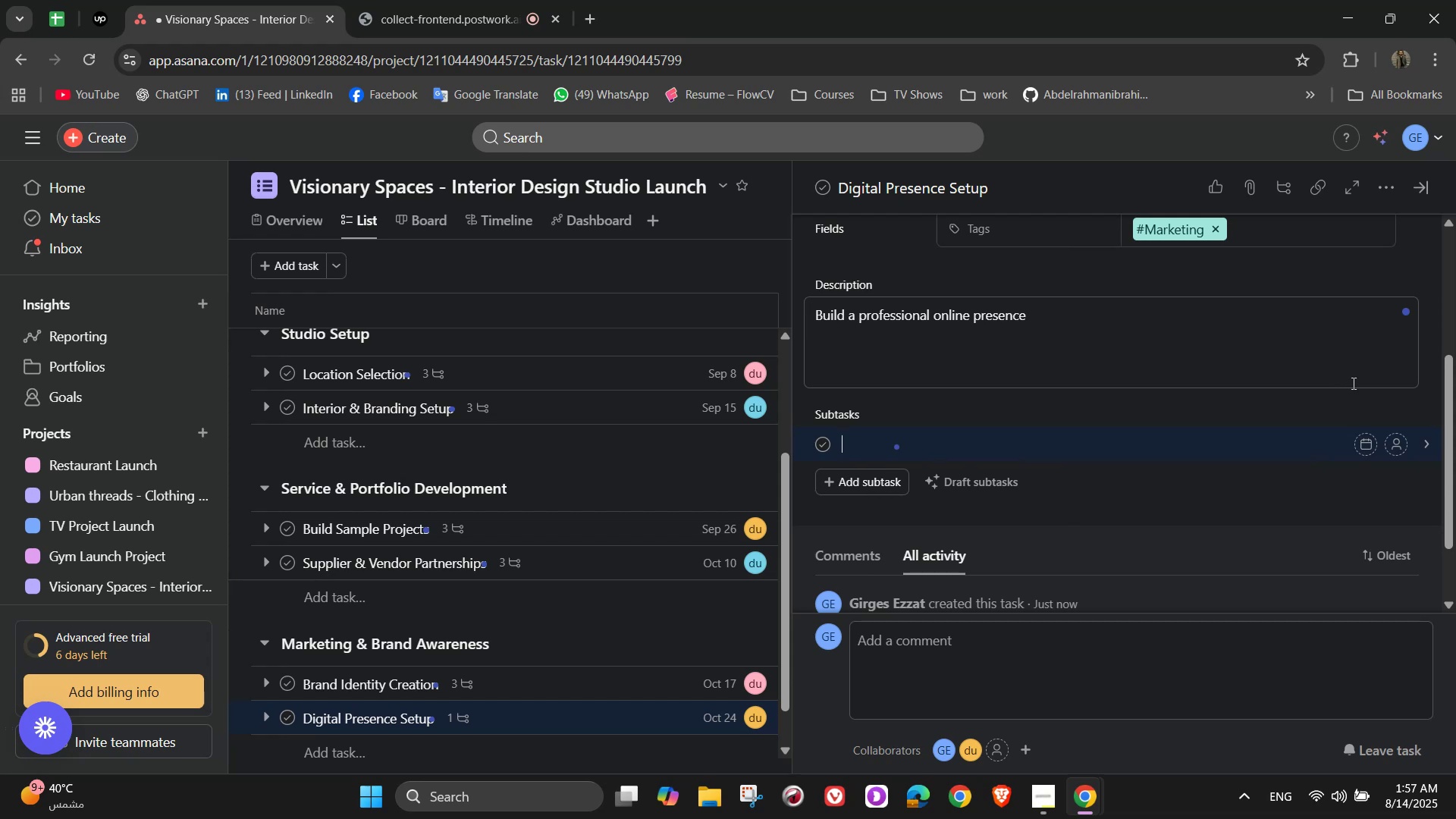 
wait(8.29)
 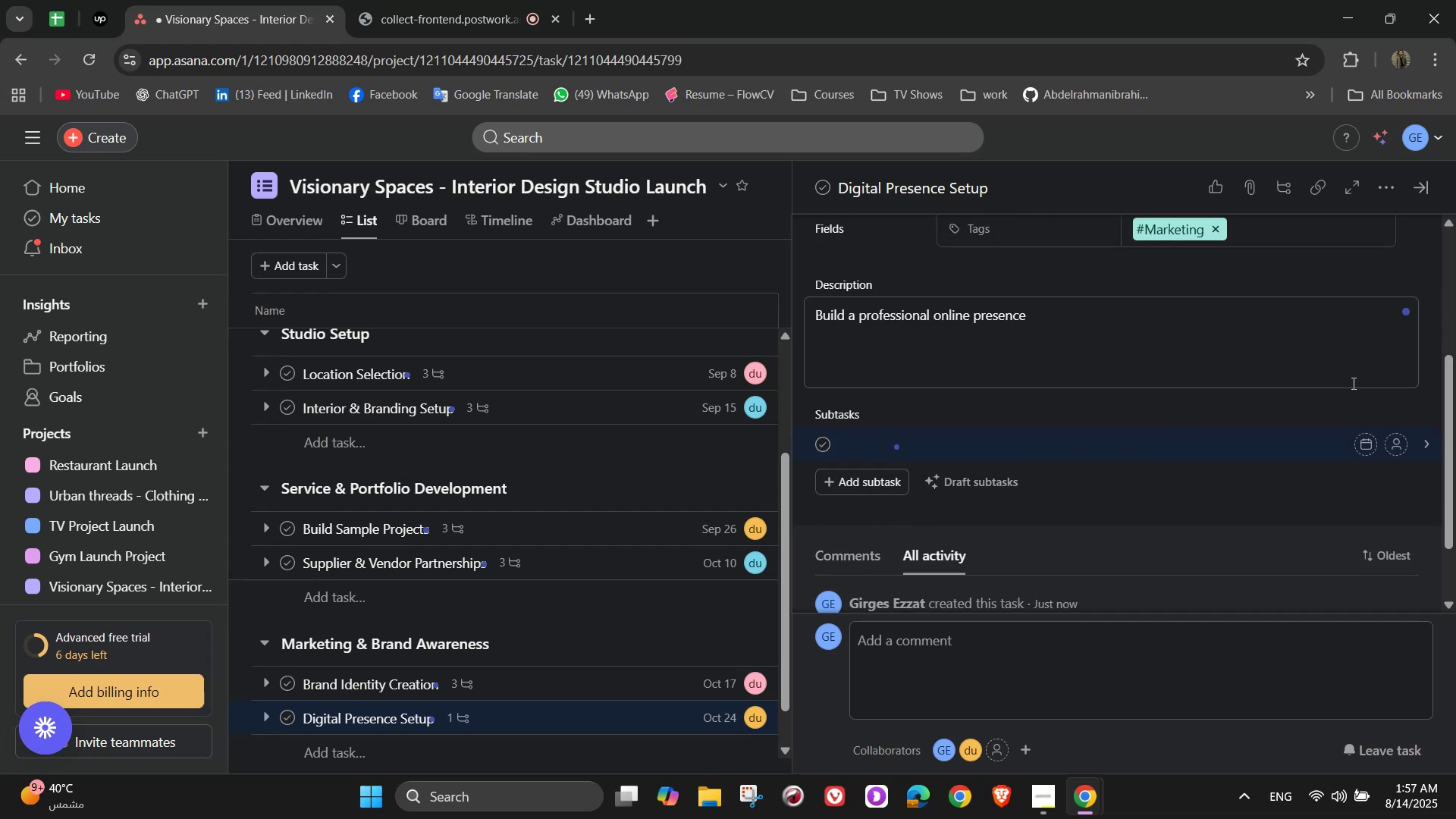 
type(Develop)
 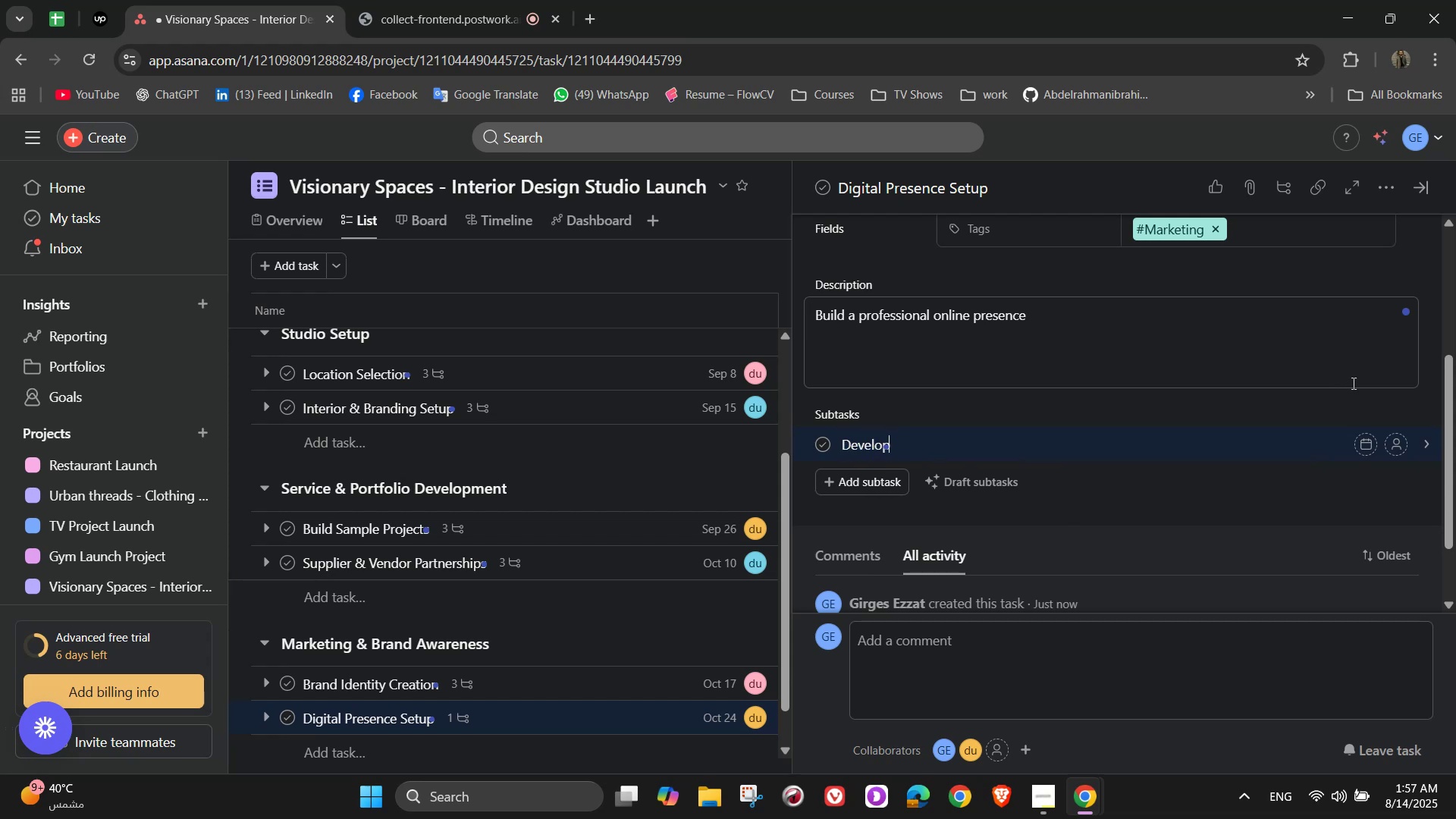 
type( website with pro)
key(Backspace)
key(Backspace)
type(ortfolio)
 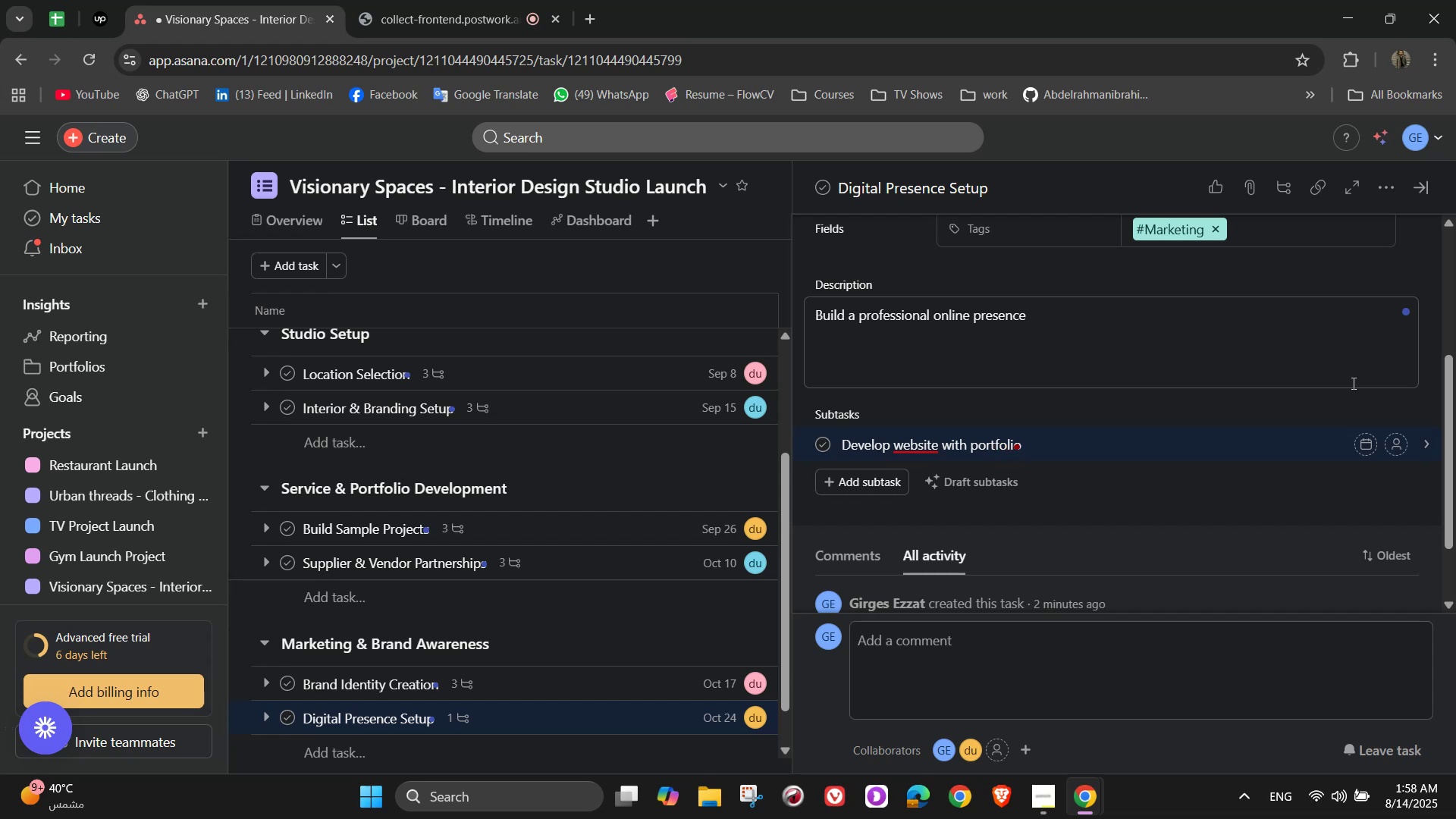 
key(Enter)
 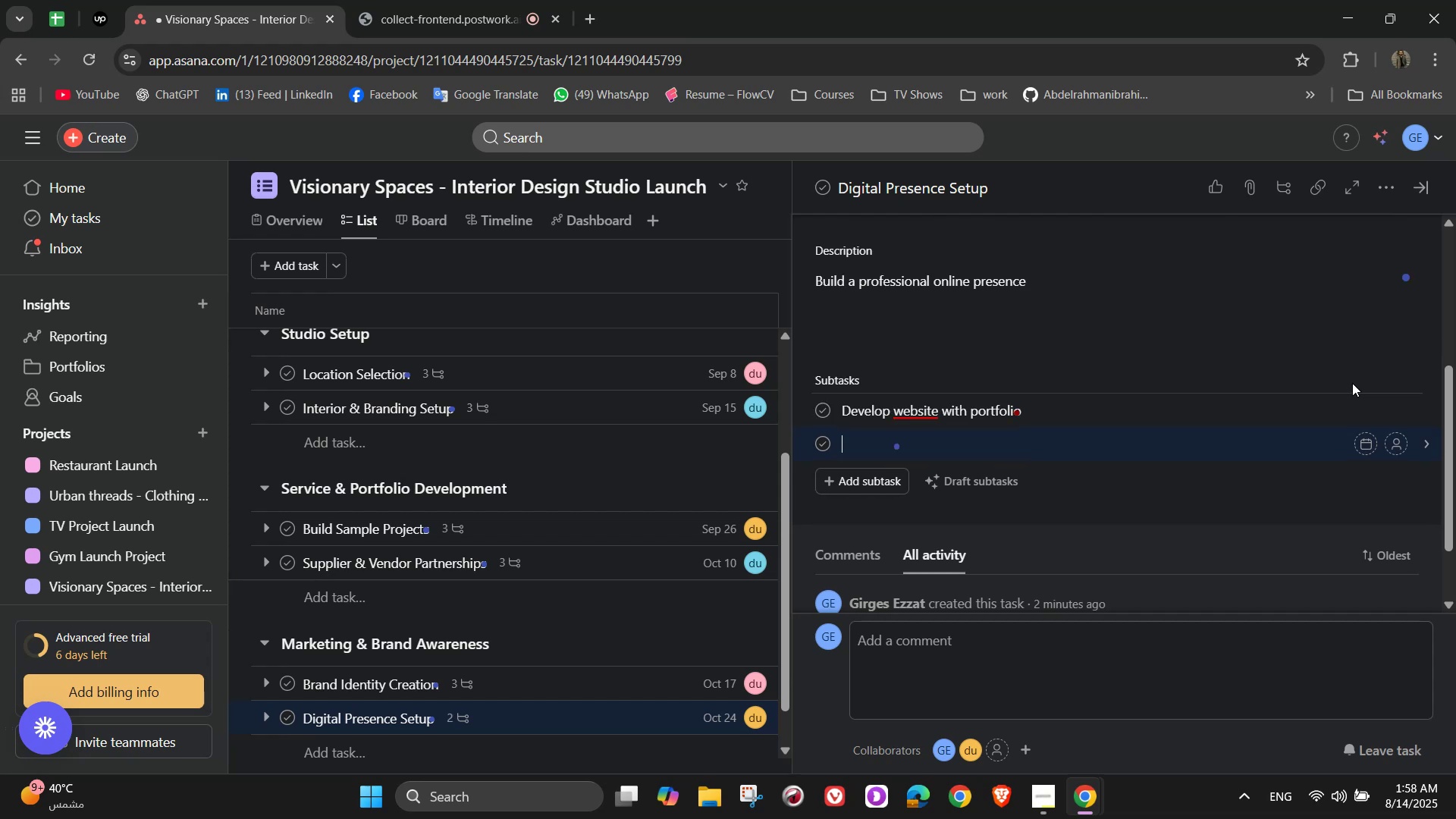 
key(Backspace)
type( section)
 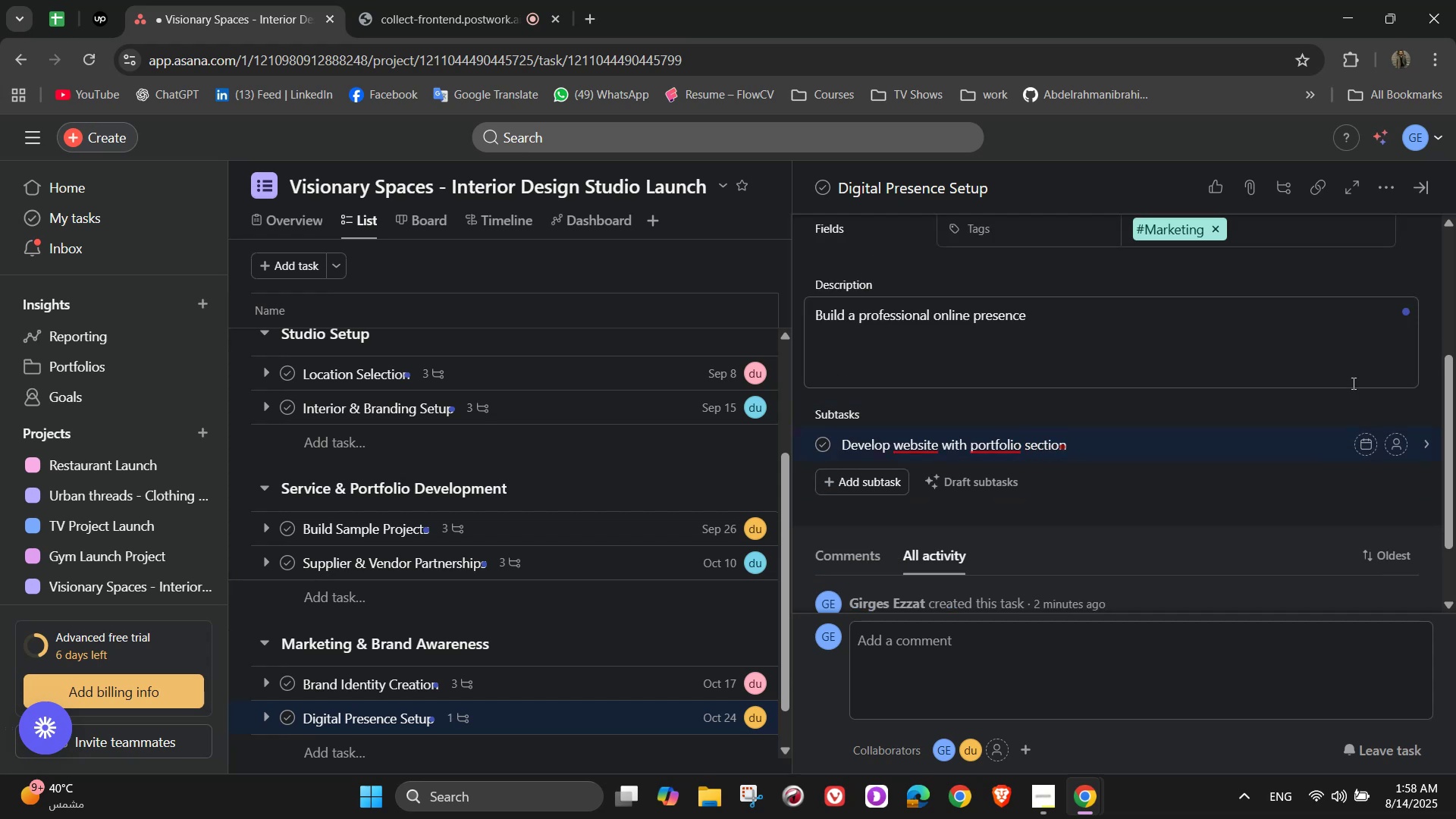 
key(Enter)
 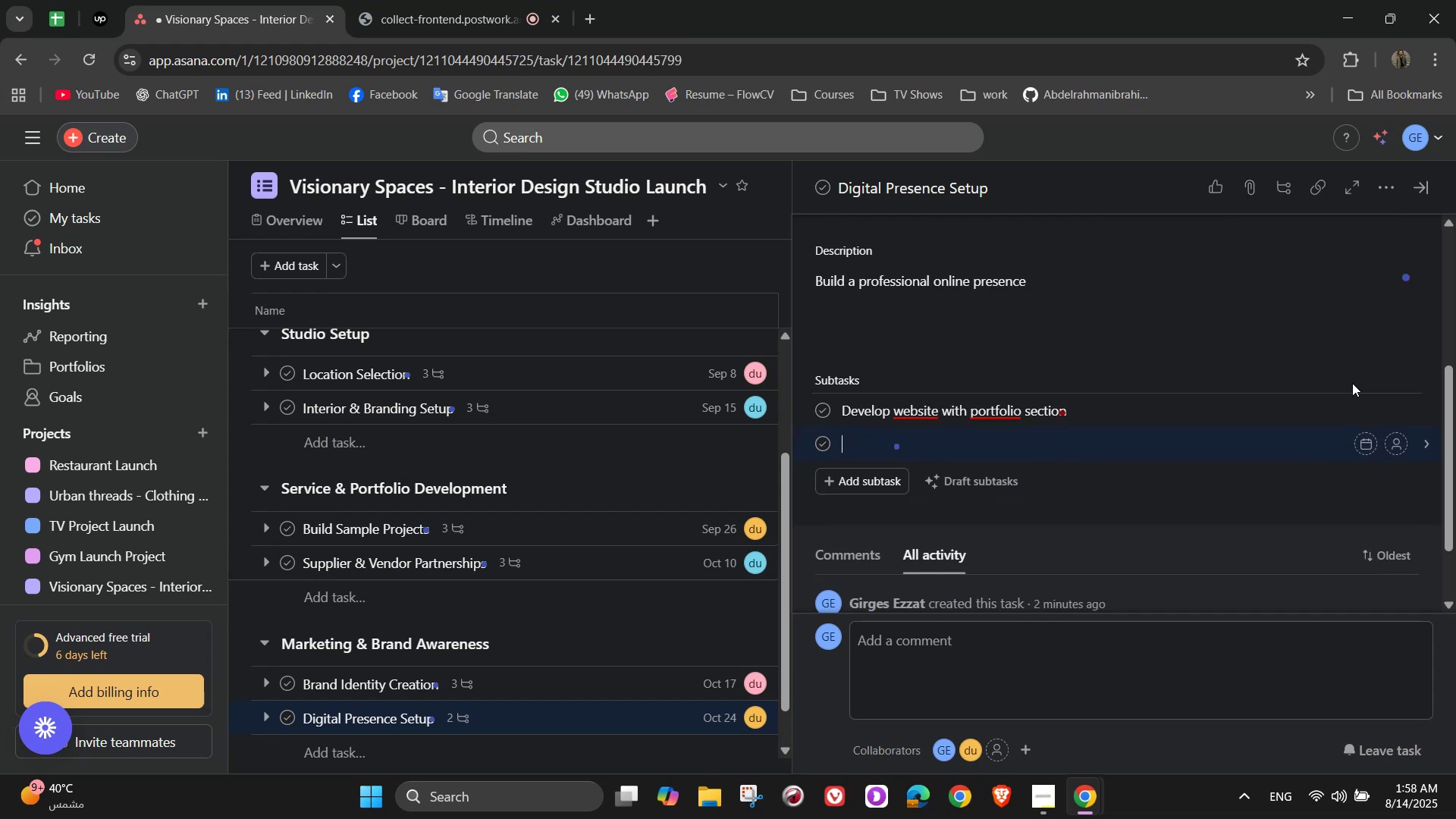 
type(Create social media profiles)
 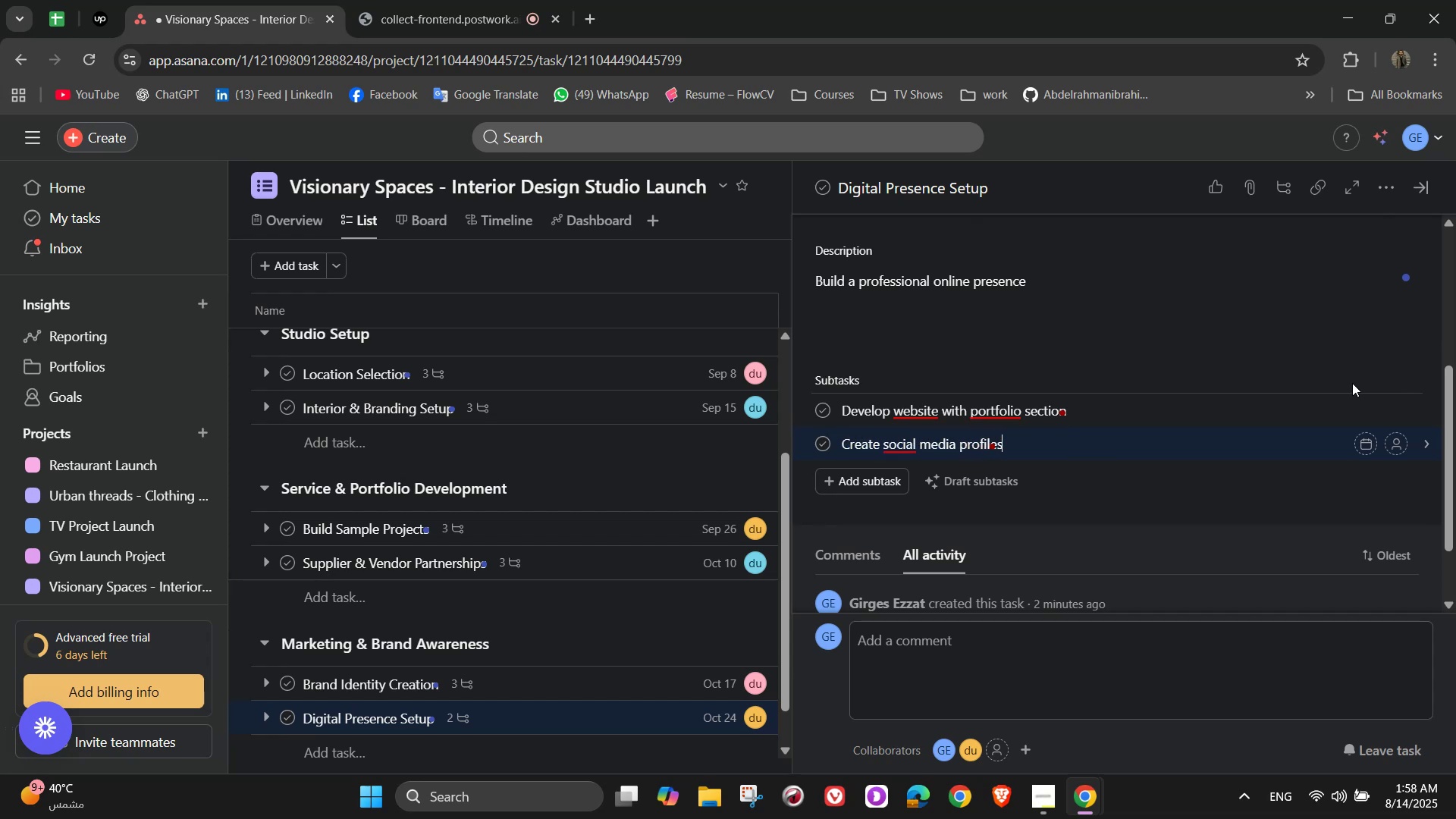 
key(Enter)
 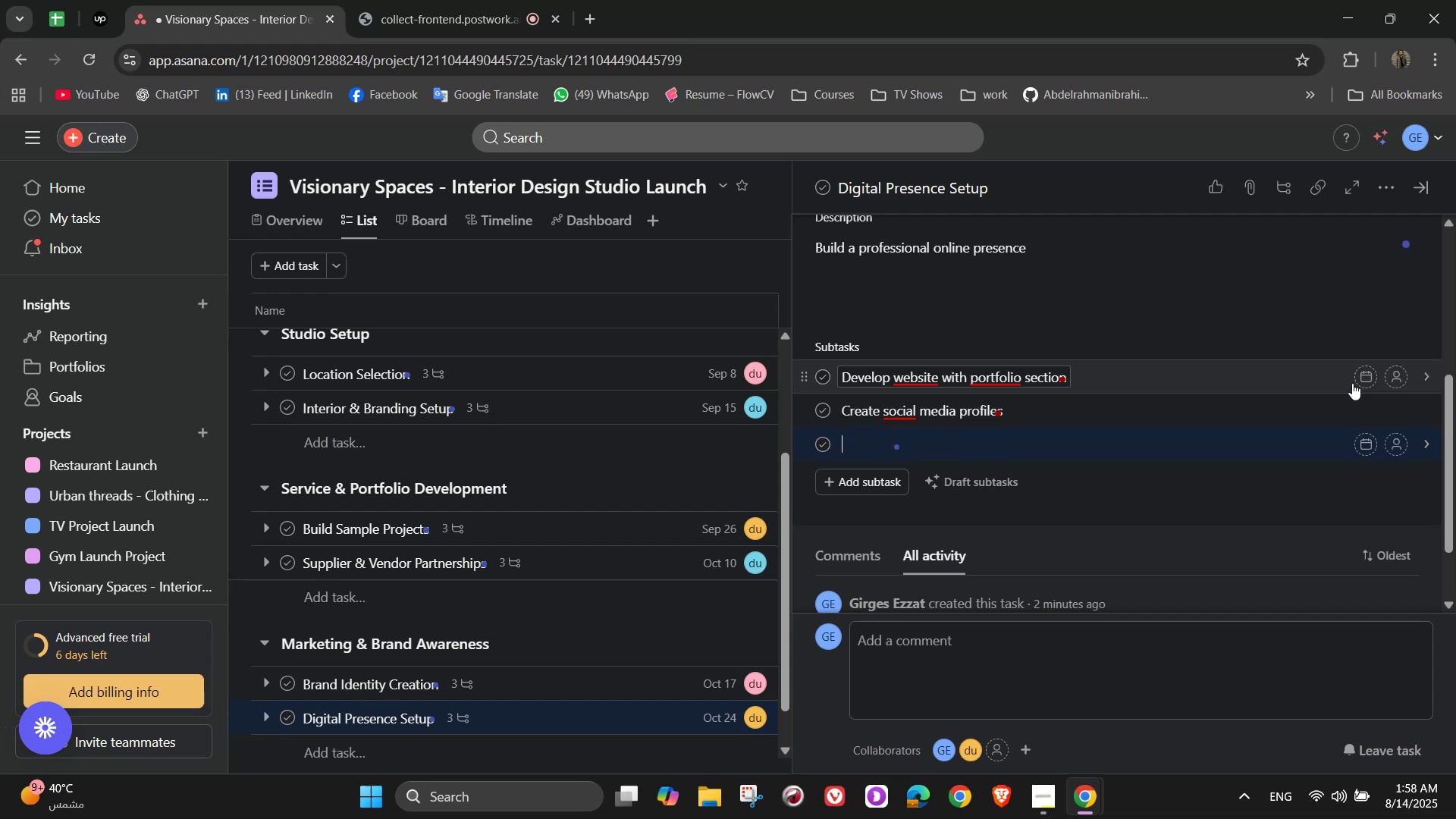 
type(Schedule )
 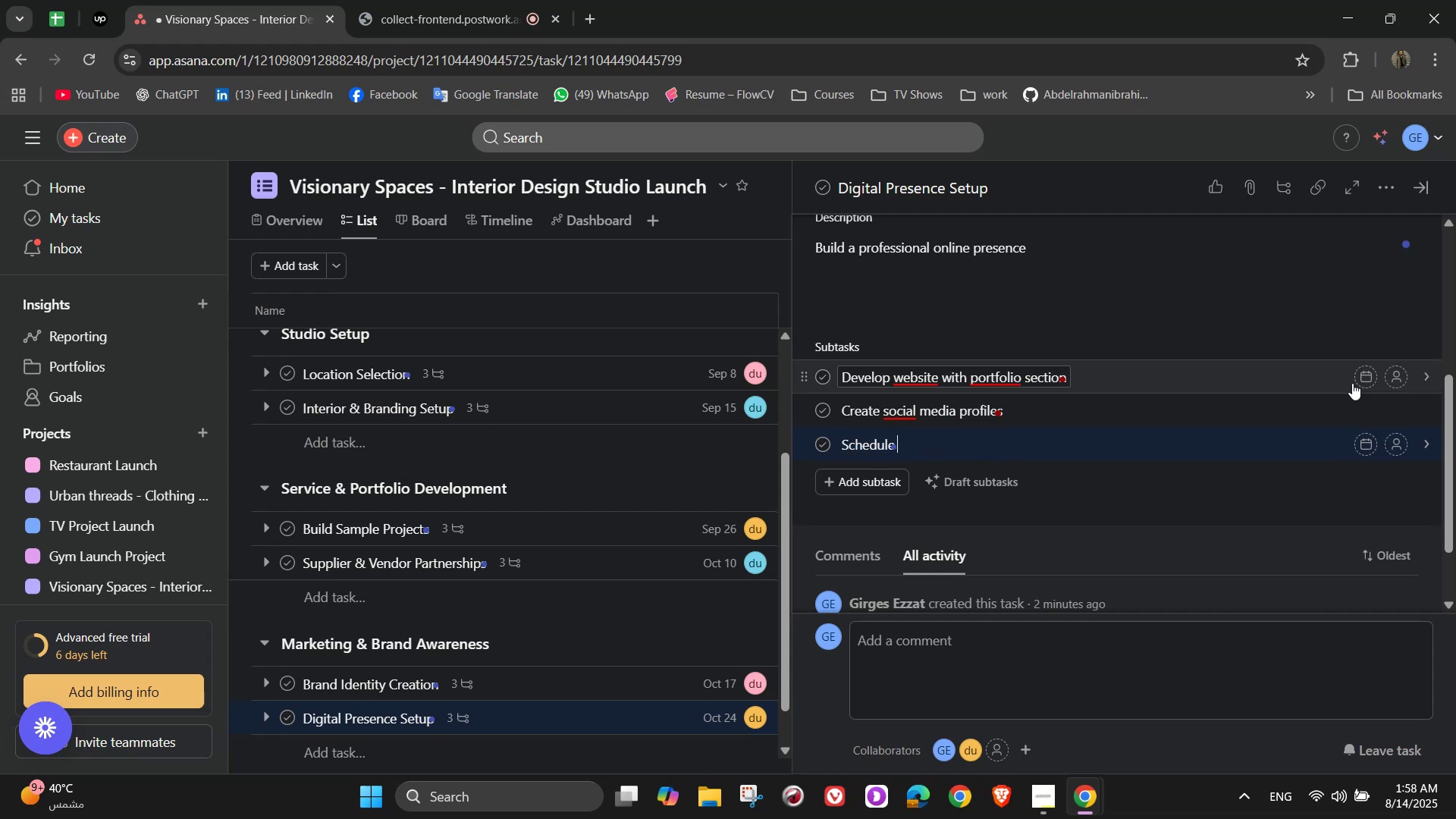 
type(content)
 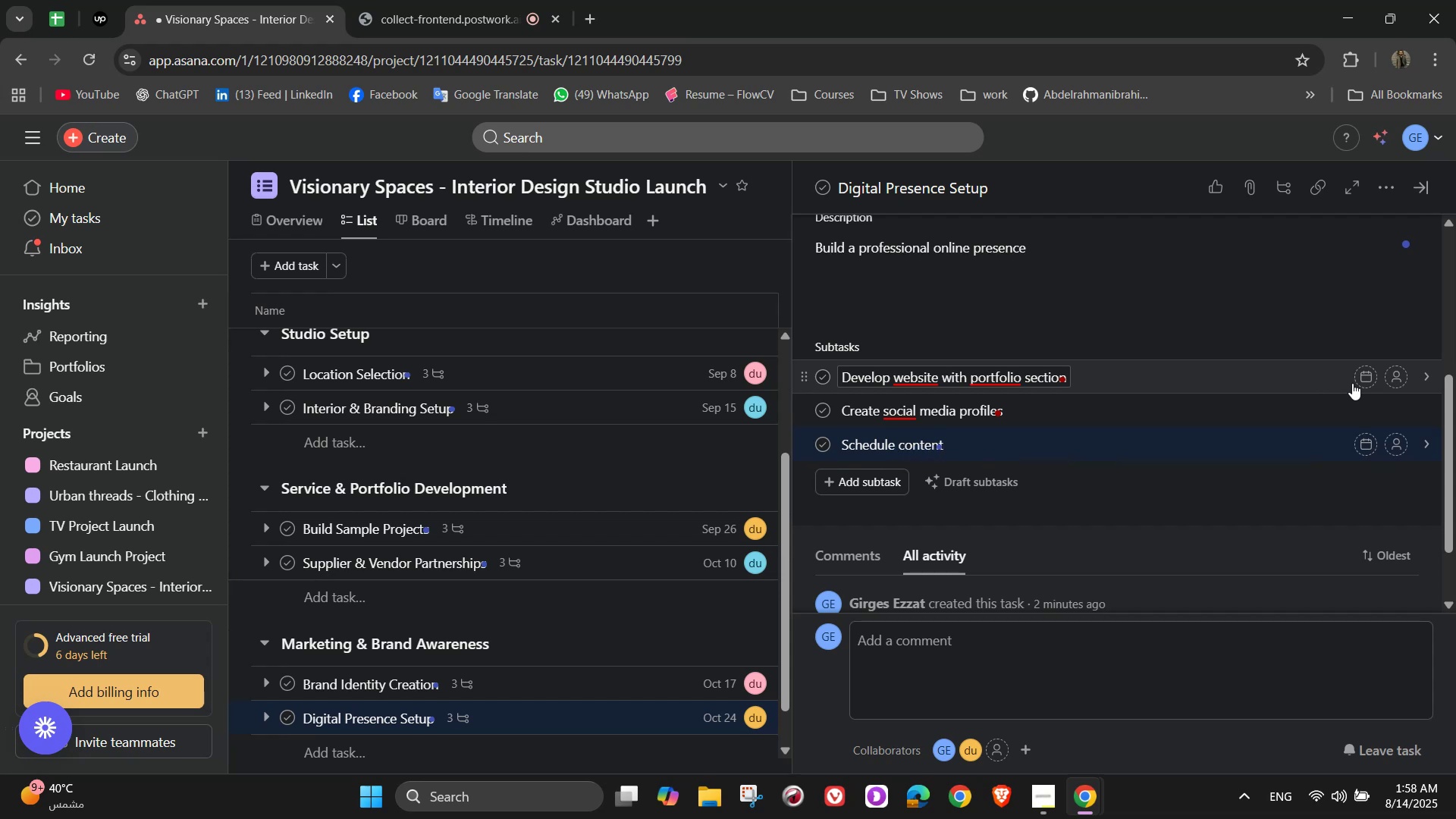 
wait(7.97)
 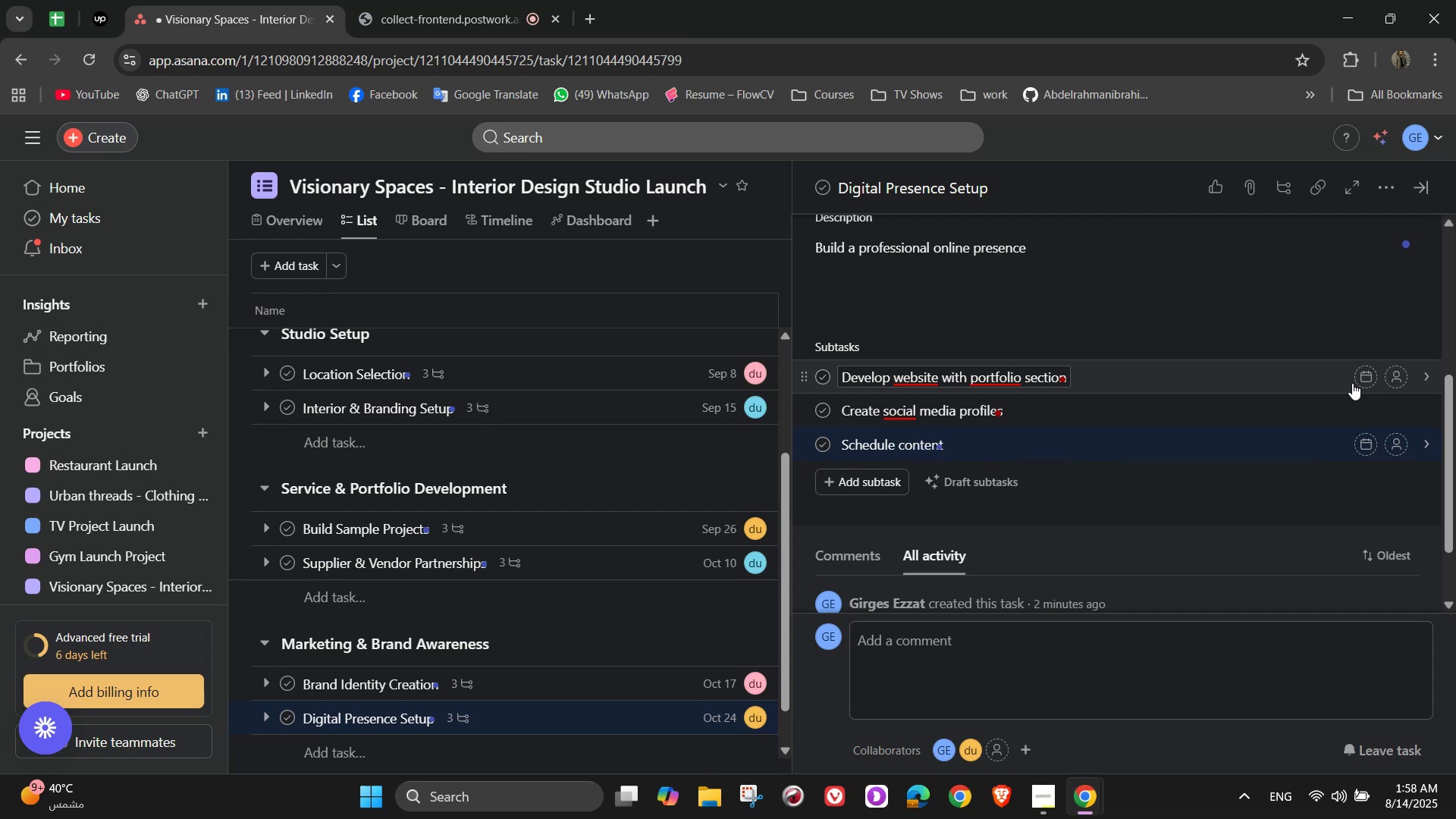 
type( calender)
key(Backspace)
key(Backspace)
type(ar for)
 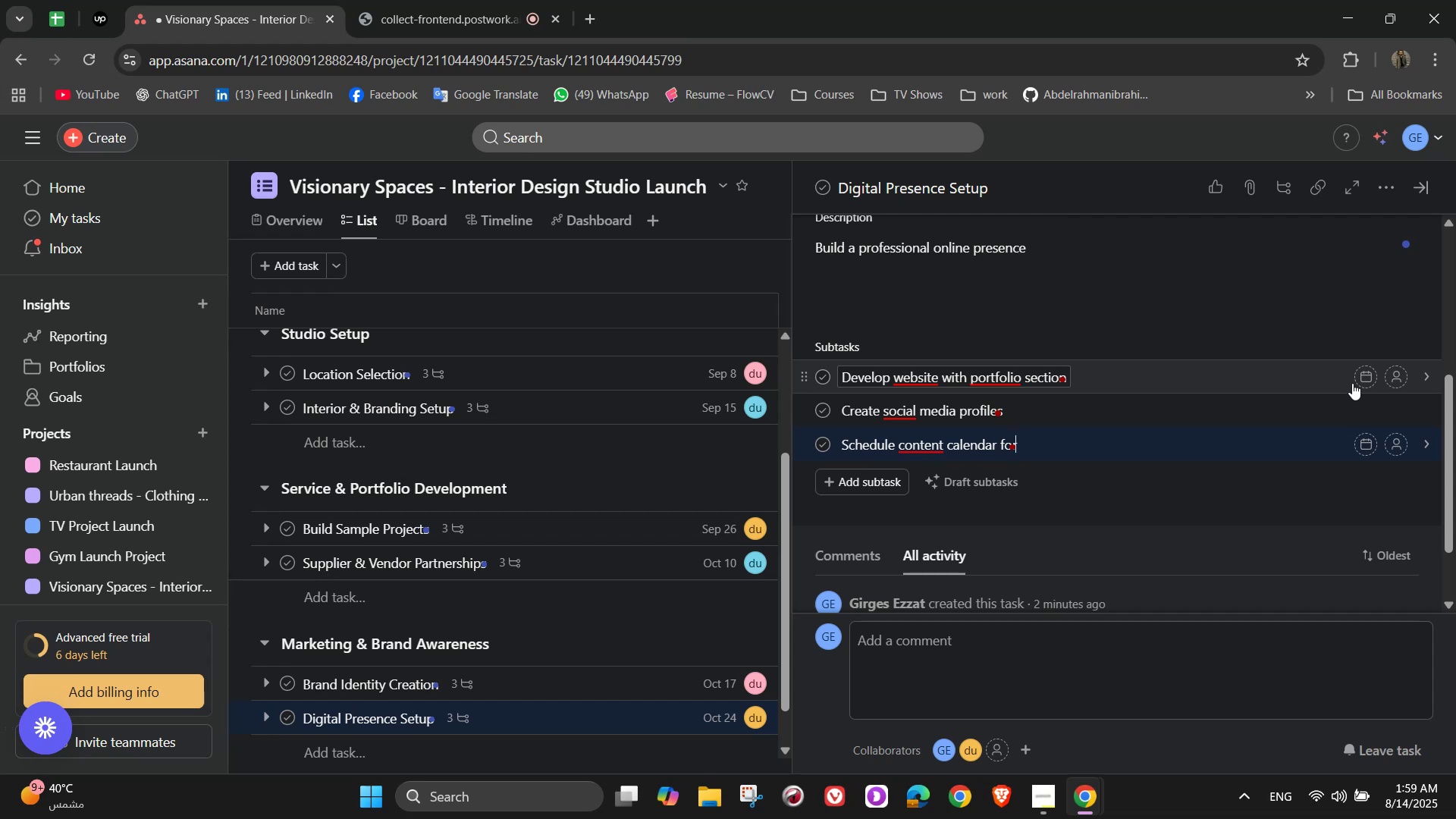 
type( Instagram, Pinterest, LinkedIn)
 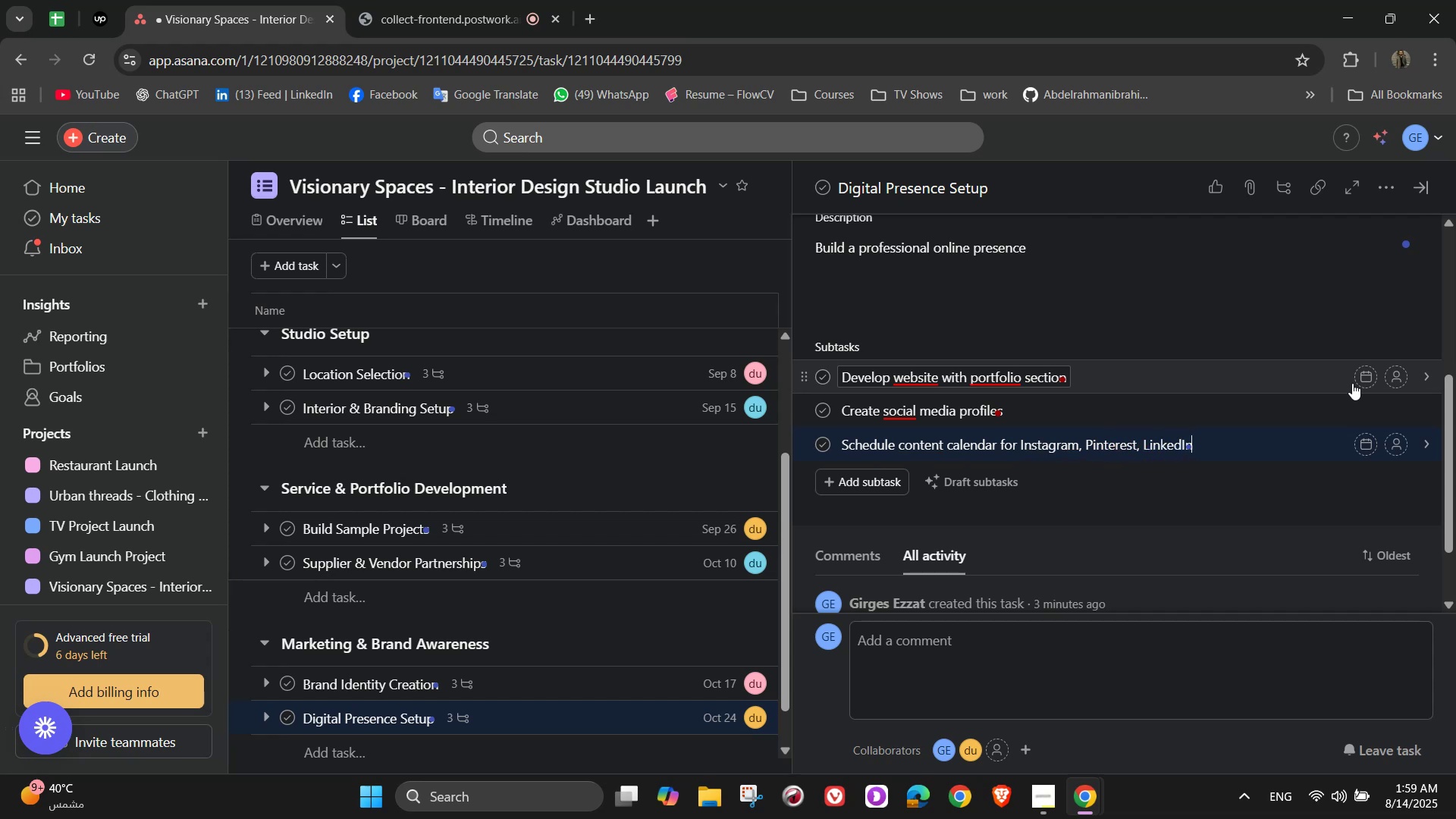 
left_click([943, 432])
 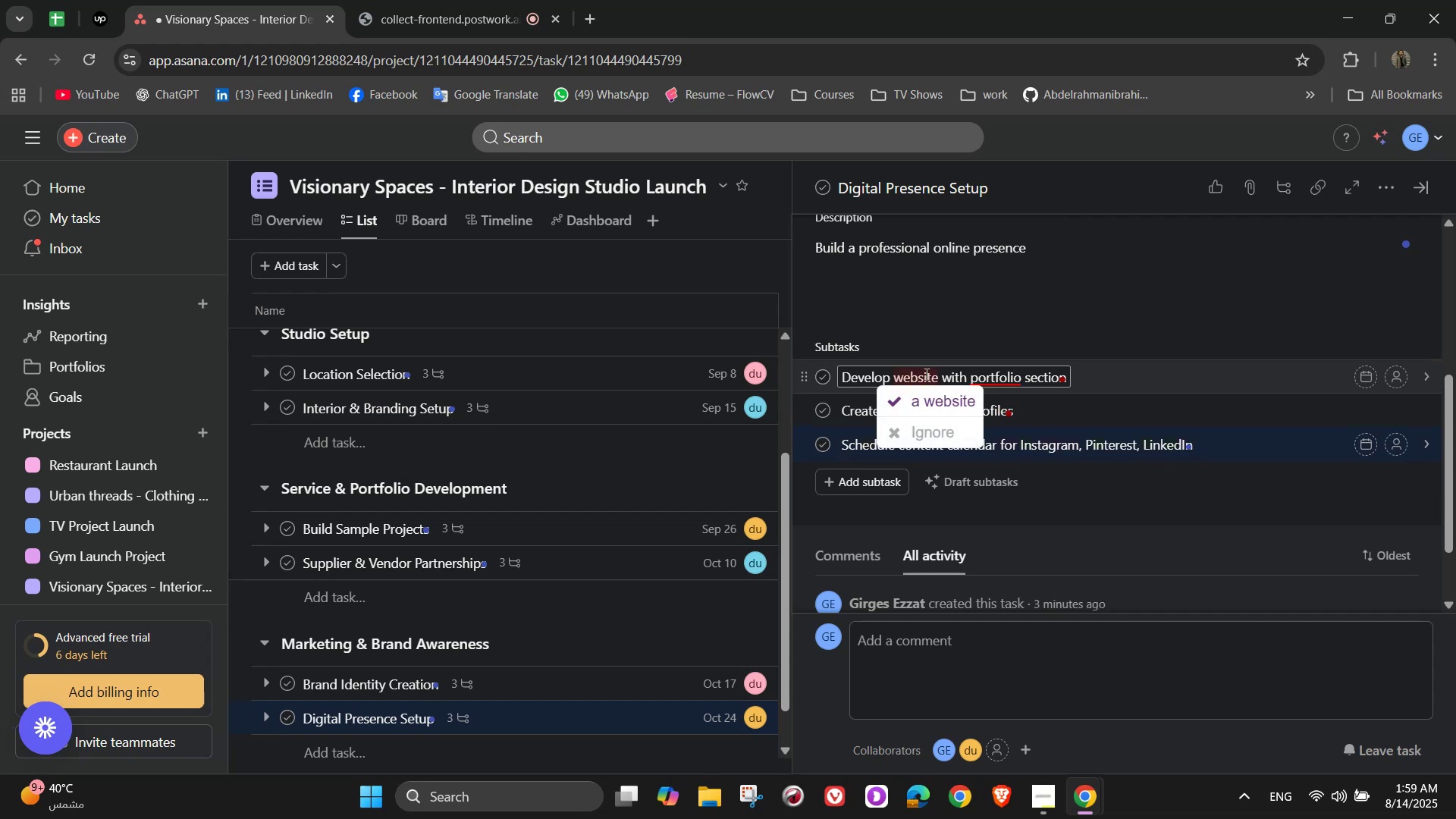 
left_click([934, 398])
 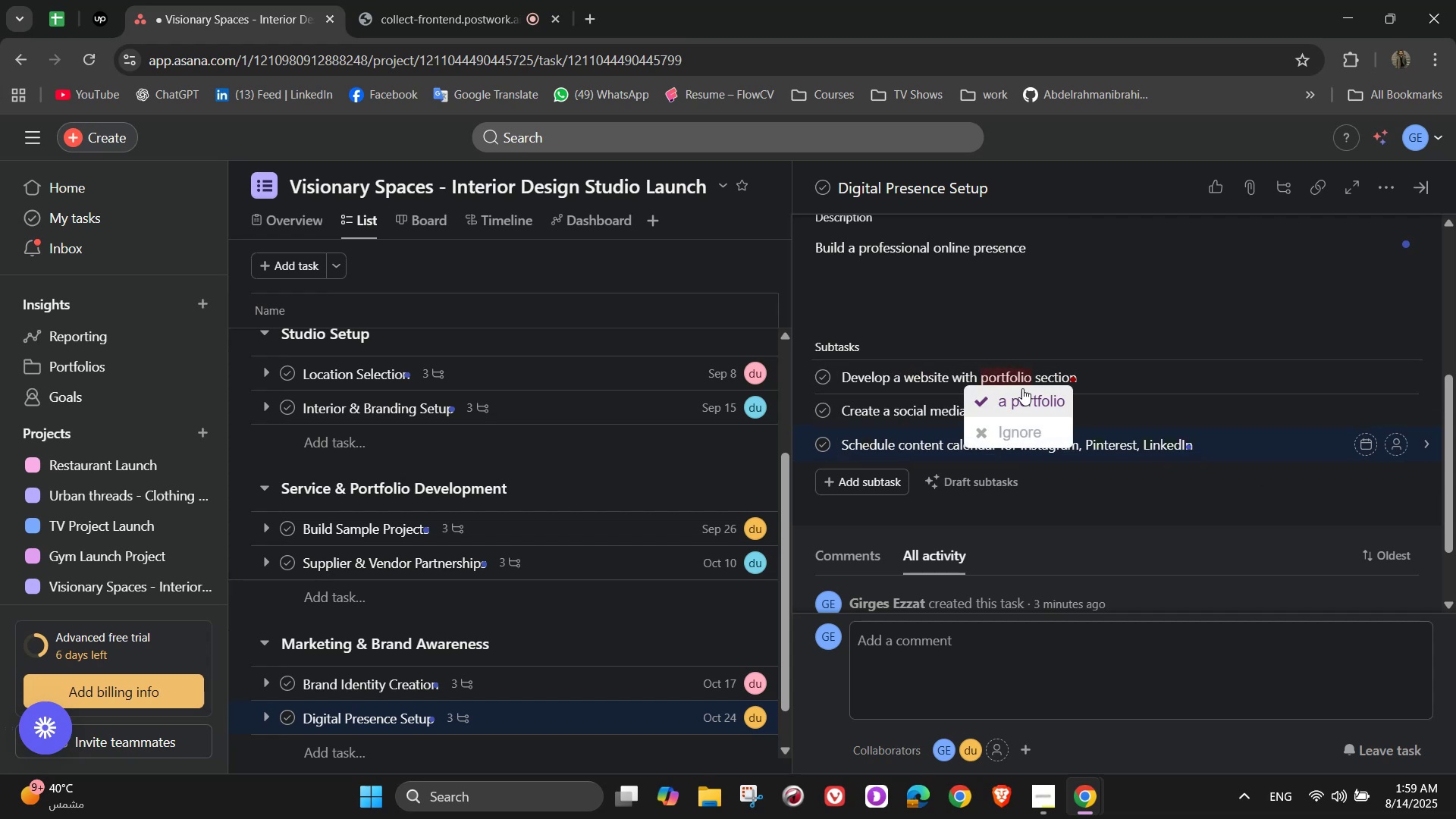 
left_click([1022, 400])
 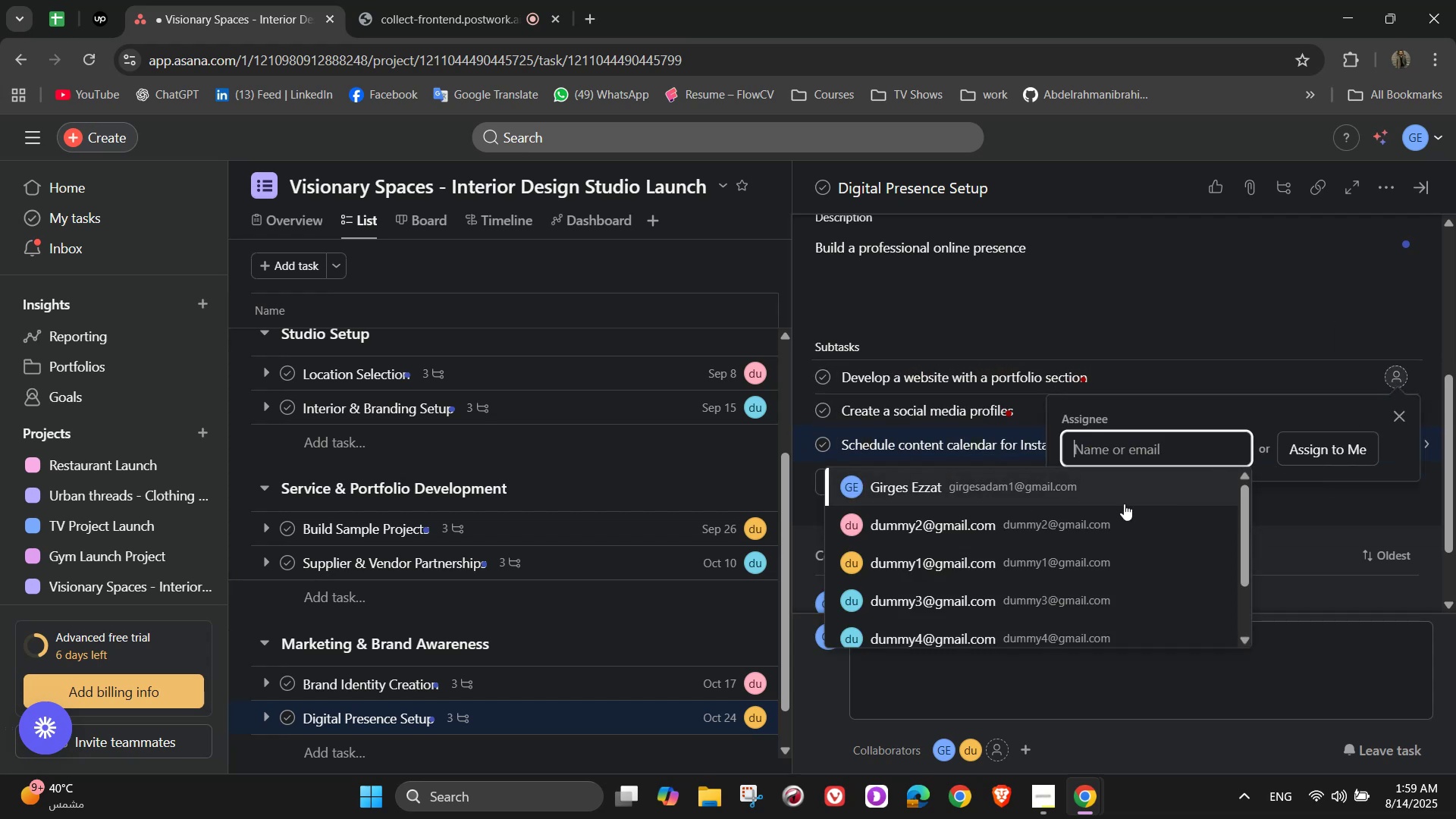 
left_click([1015, 488])
 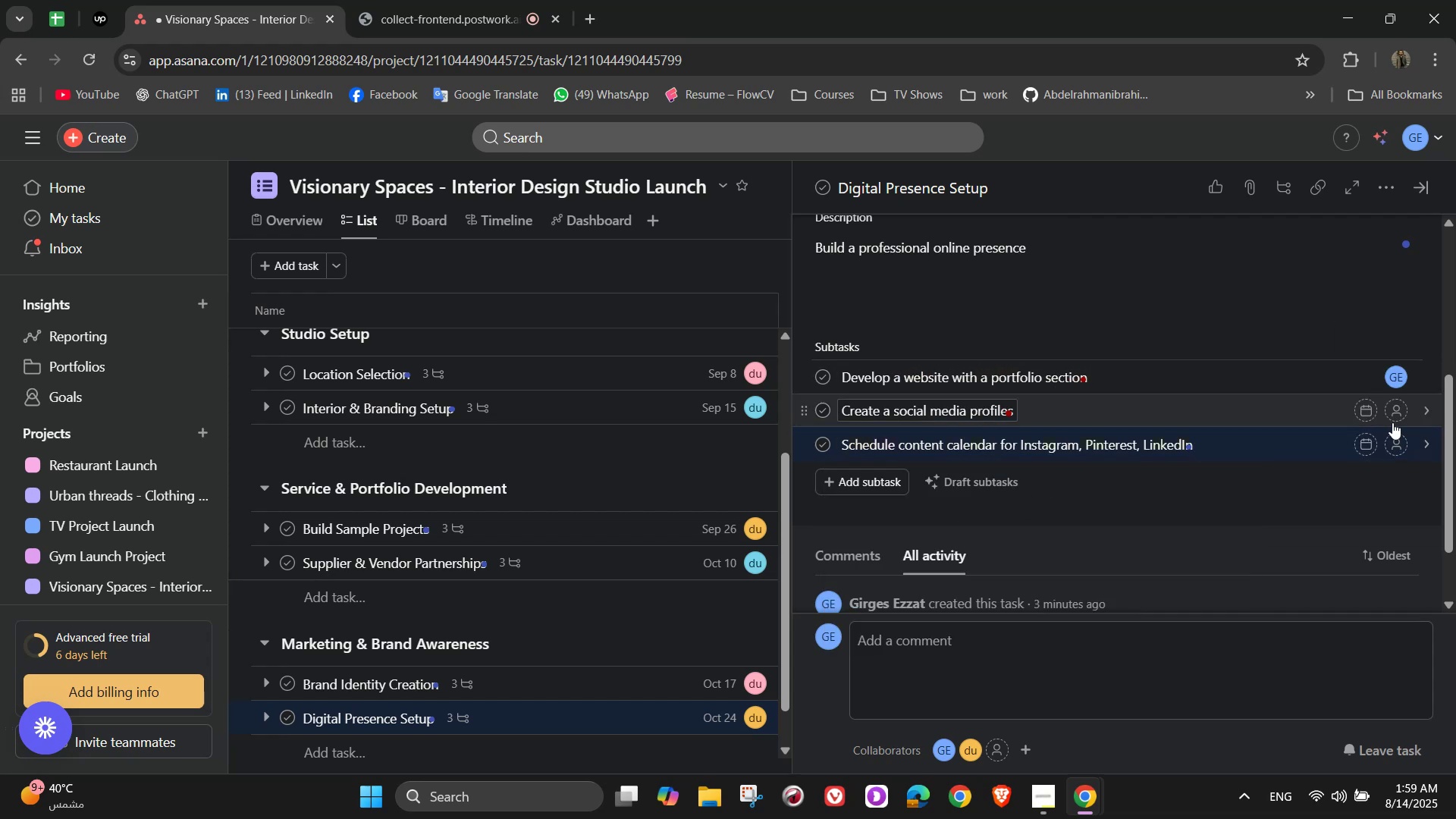 
left_click([1390, 413])
 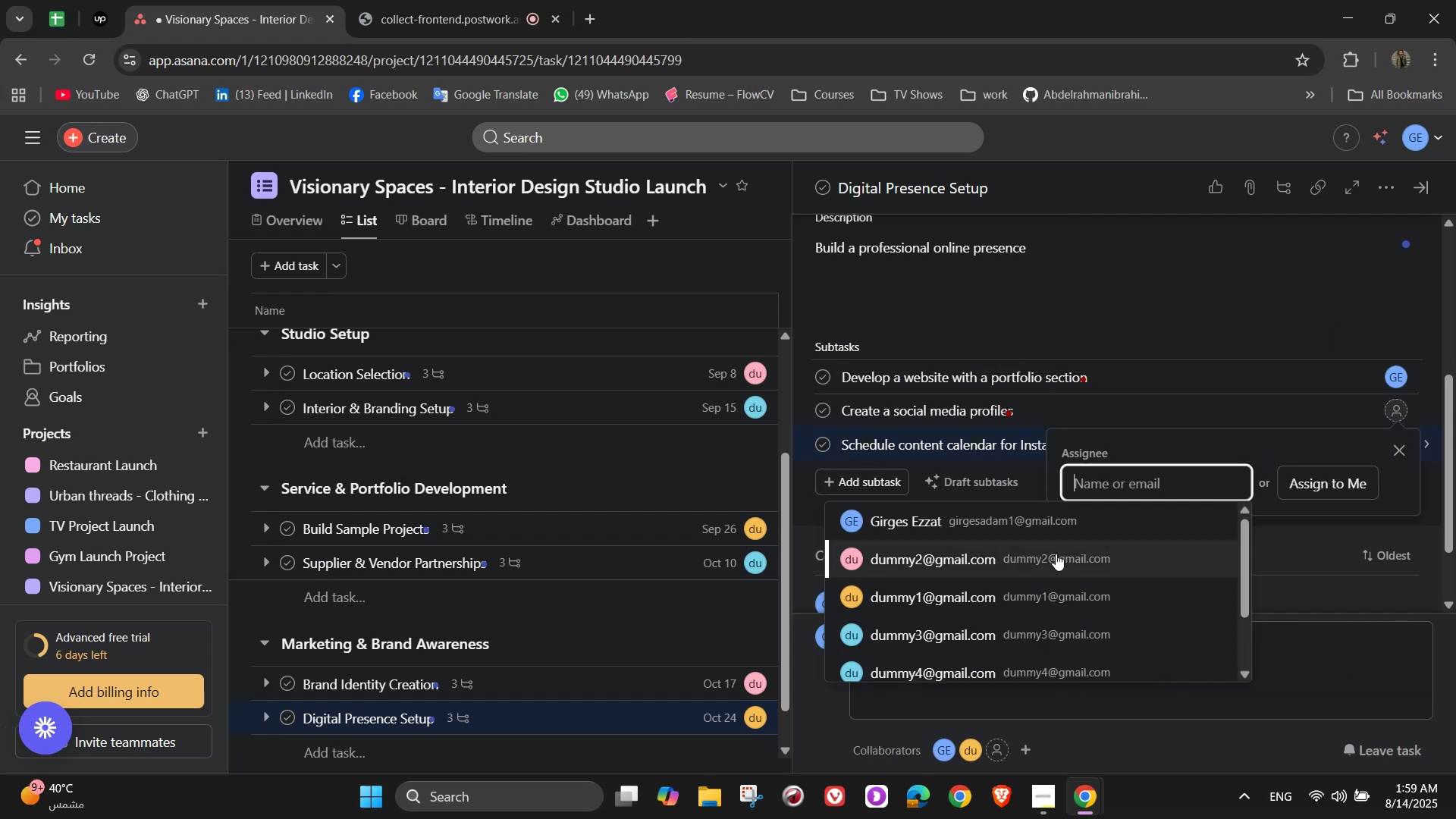 
left_click([1056, 554])
 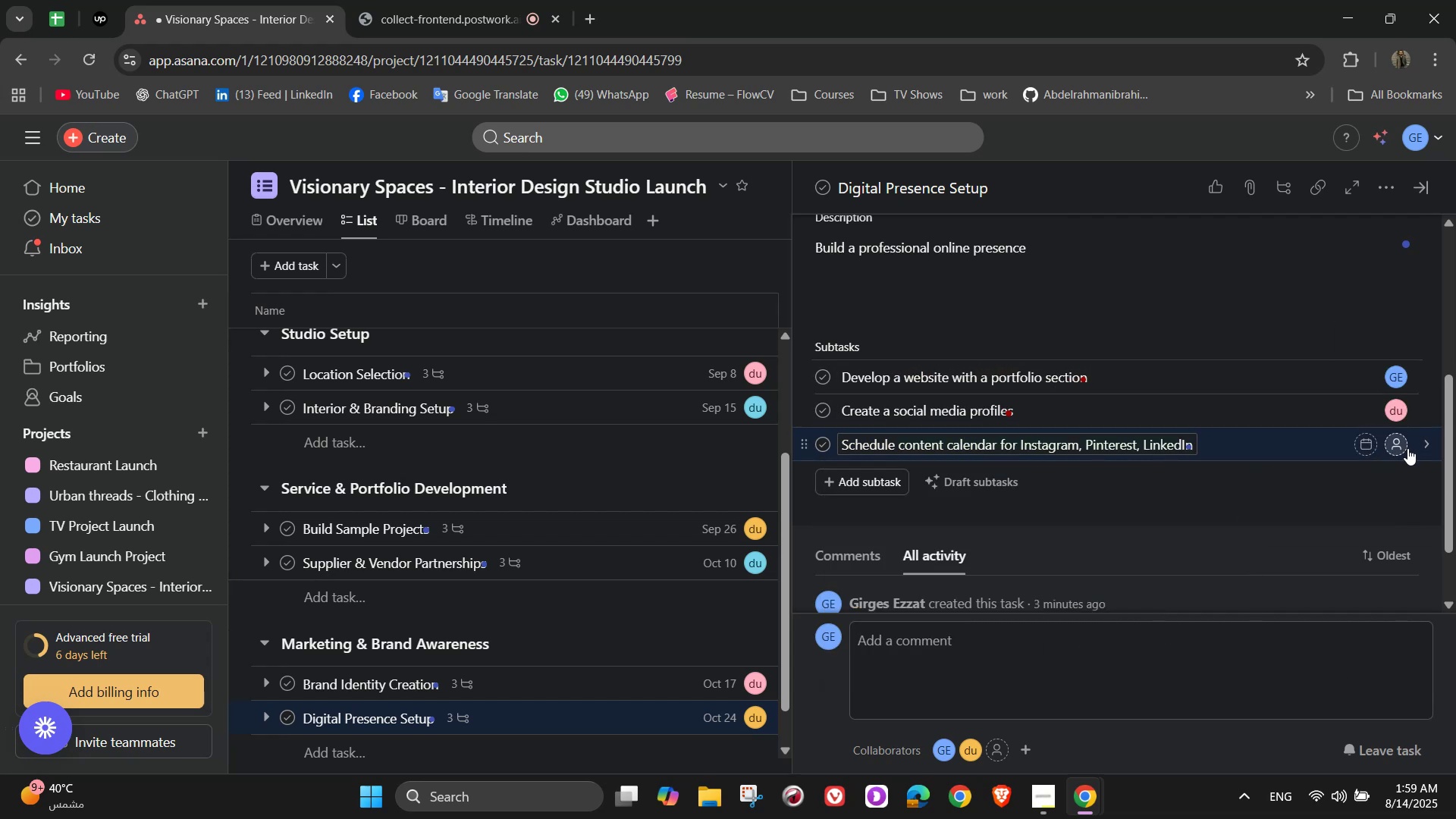 
left_click([1396, 449])
 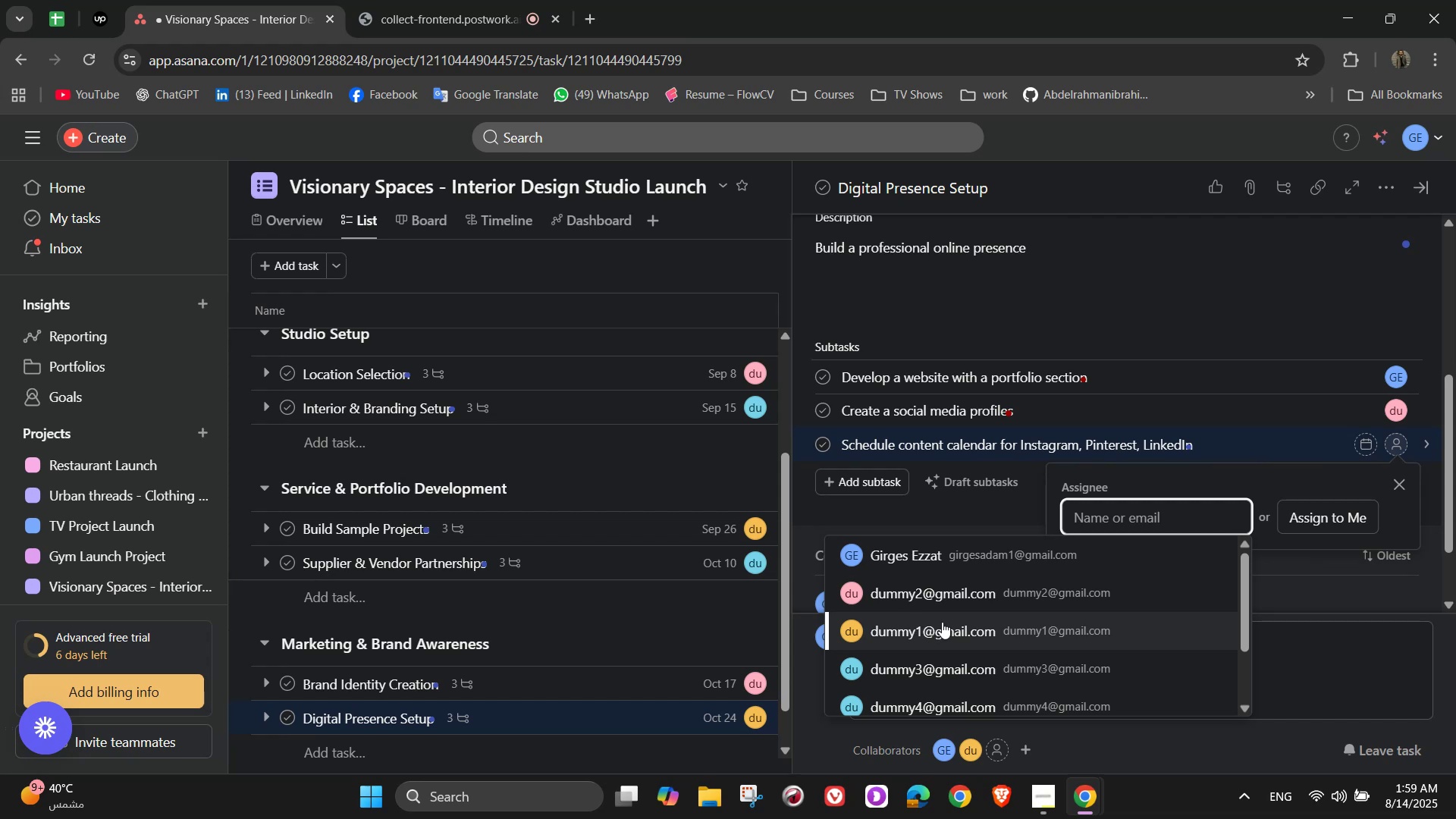 
scroll: coordinate [1181, 499], scroll_direction: down, amount: 3.0
 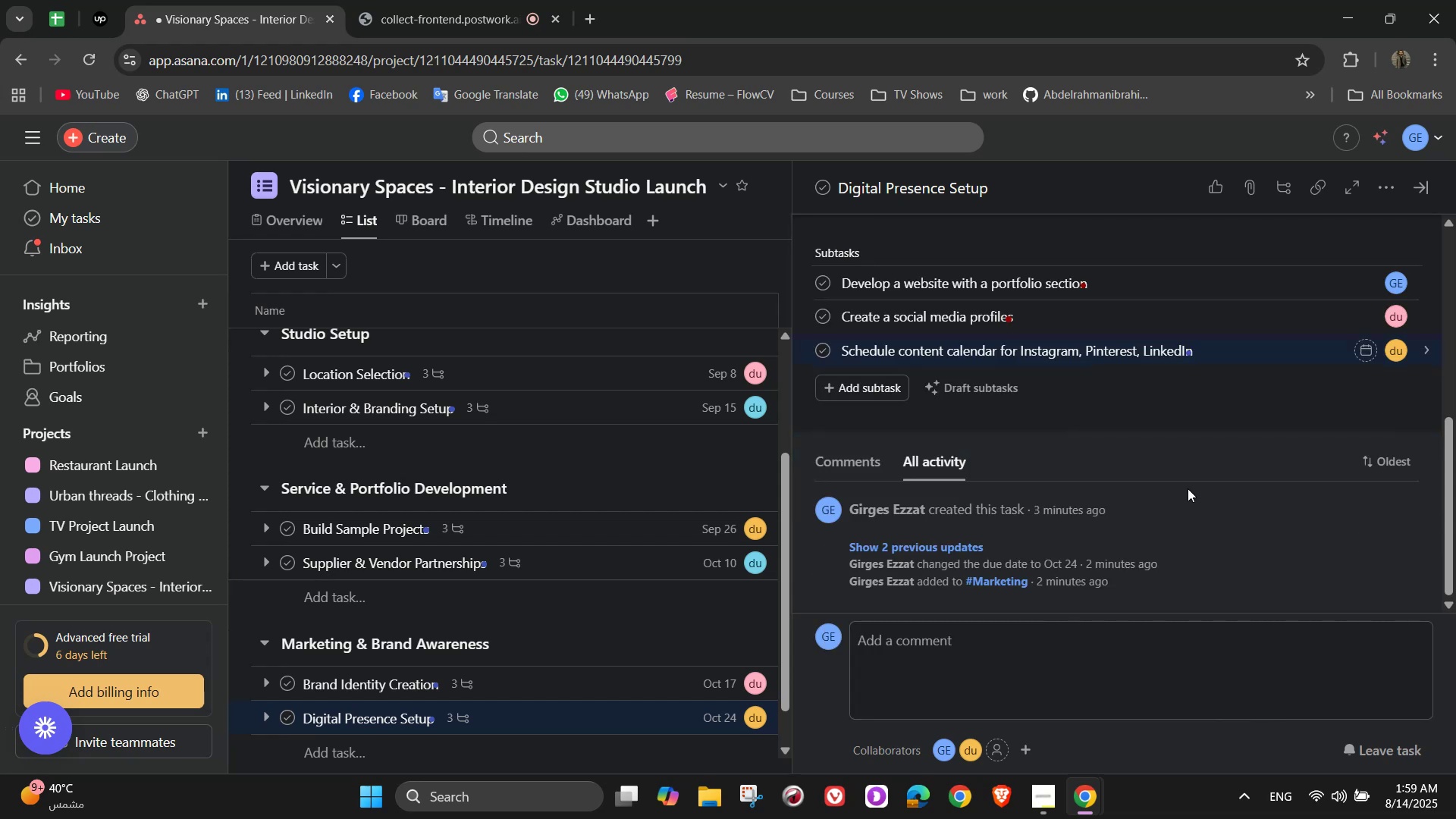 
scroll: coordinate [1299, 440], scroll_direction: up, amount: 6.0
 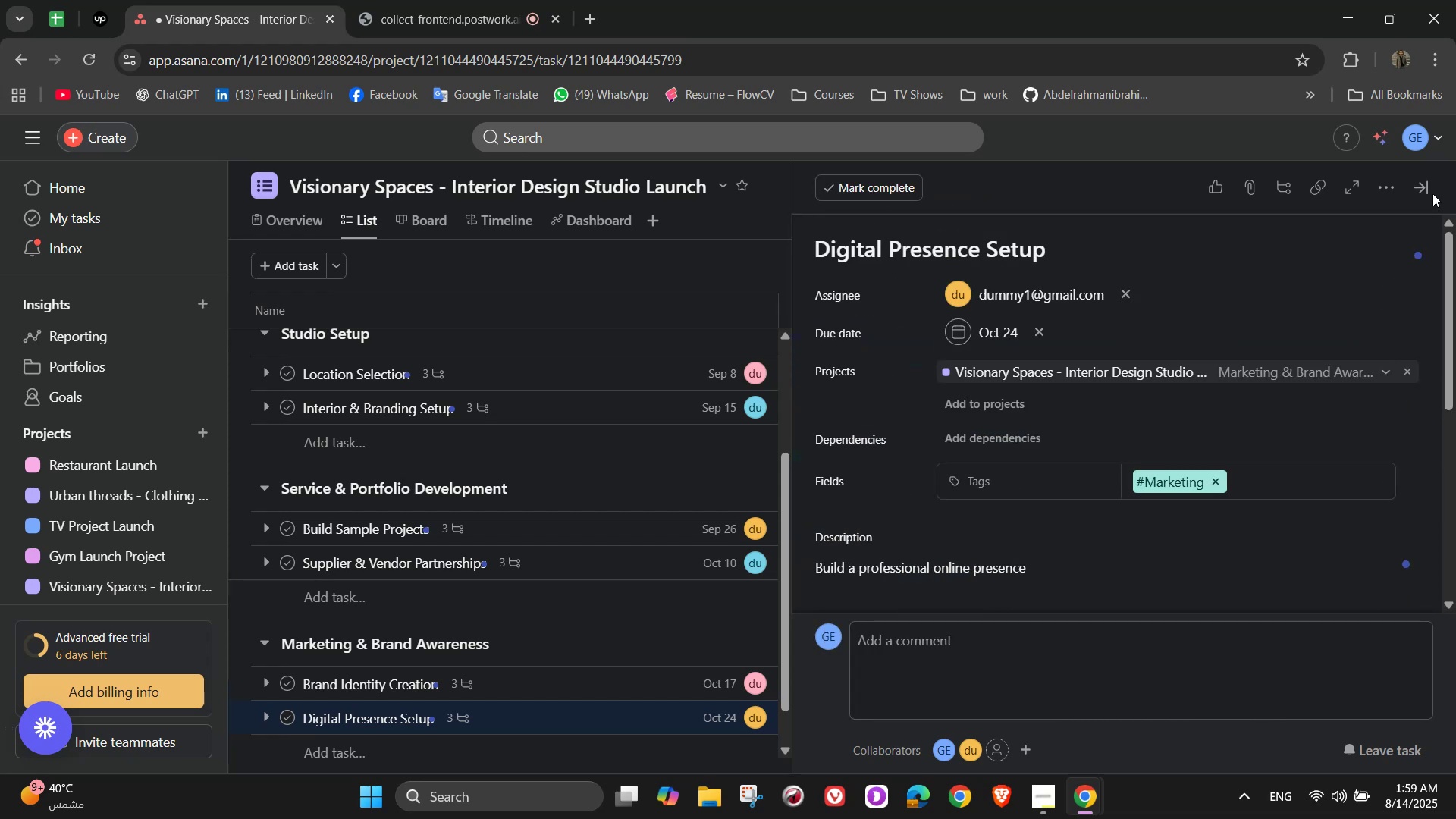 
left_click([1421, 184])
 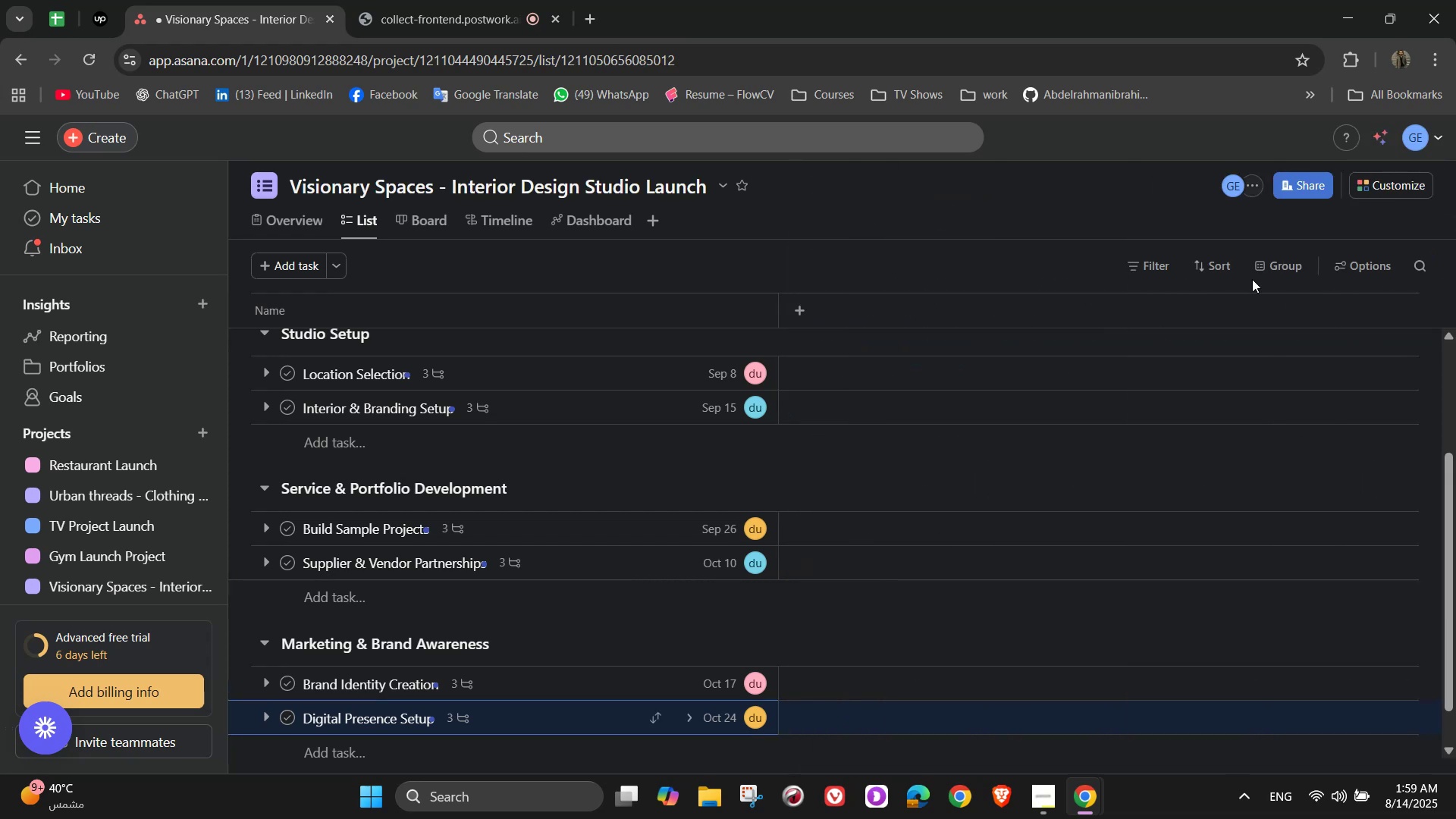 
scroll: coordinate [1106, 480], scroll_direction: down, amount: 3.0
 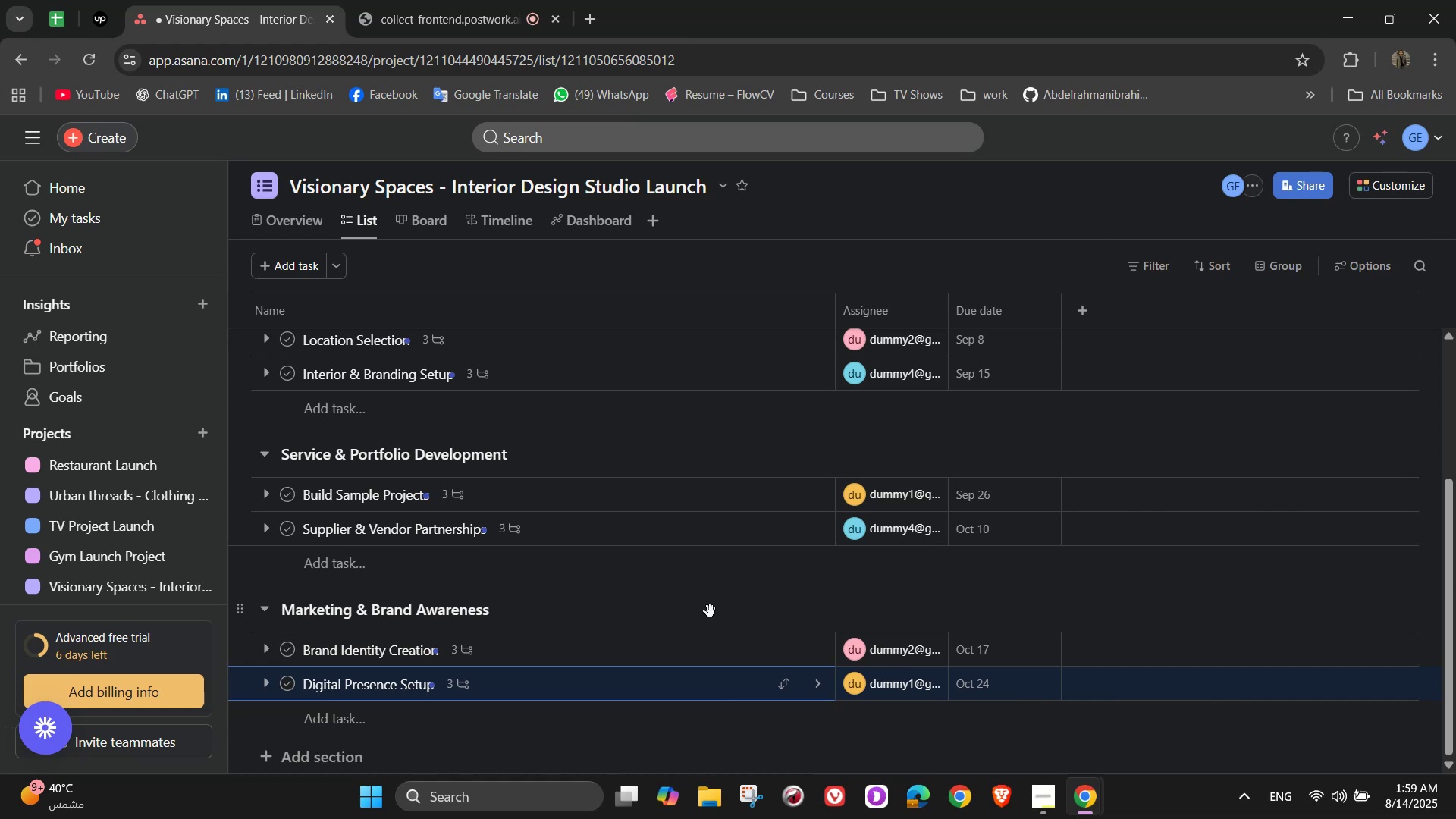 
wait(15.05)
 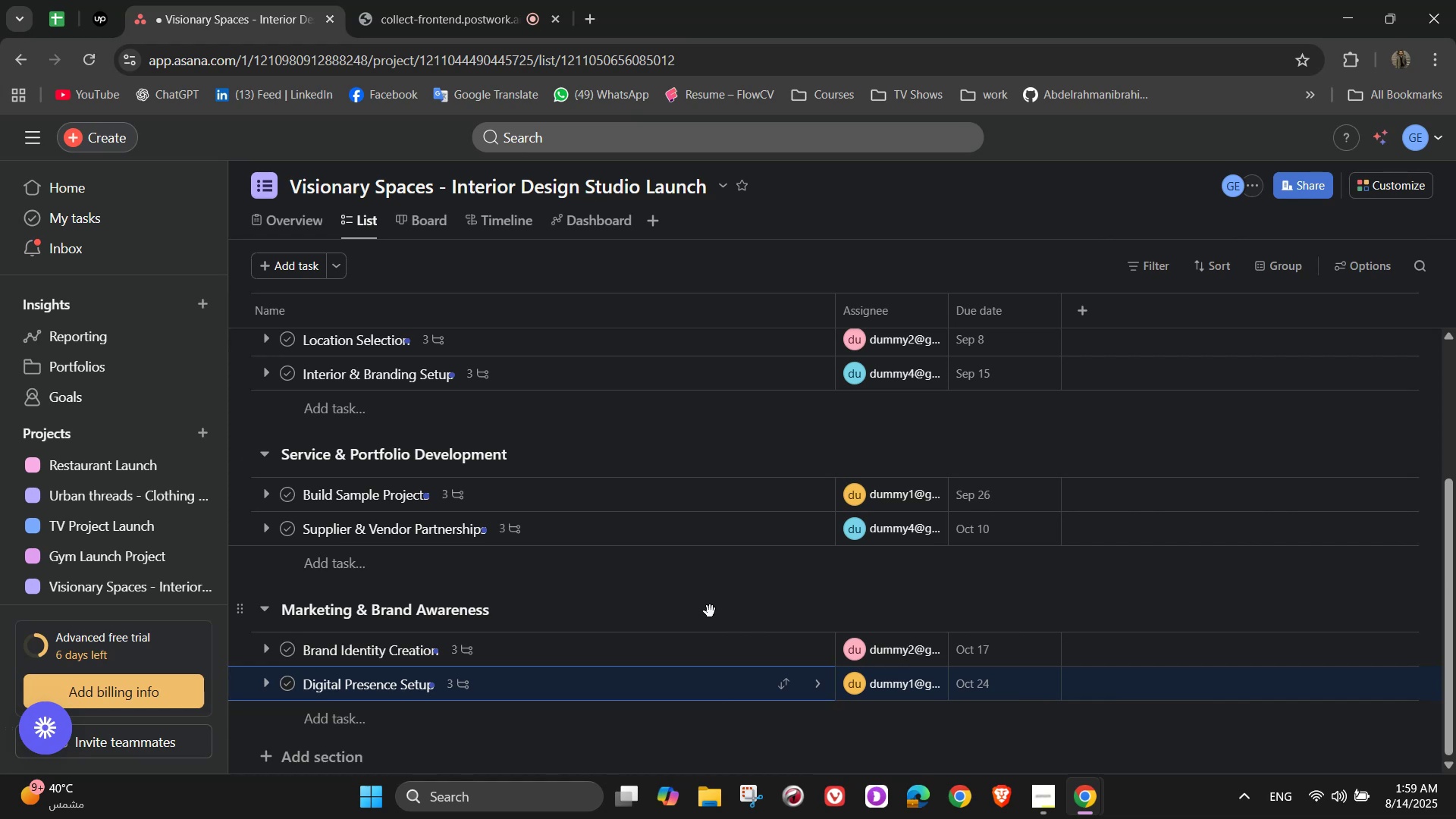 
scroll: coordinate [676, 619], scroll_direction: down, amount: 3.0
 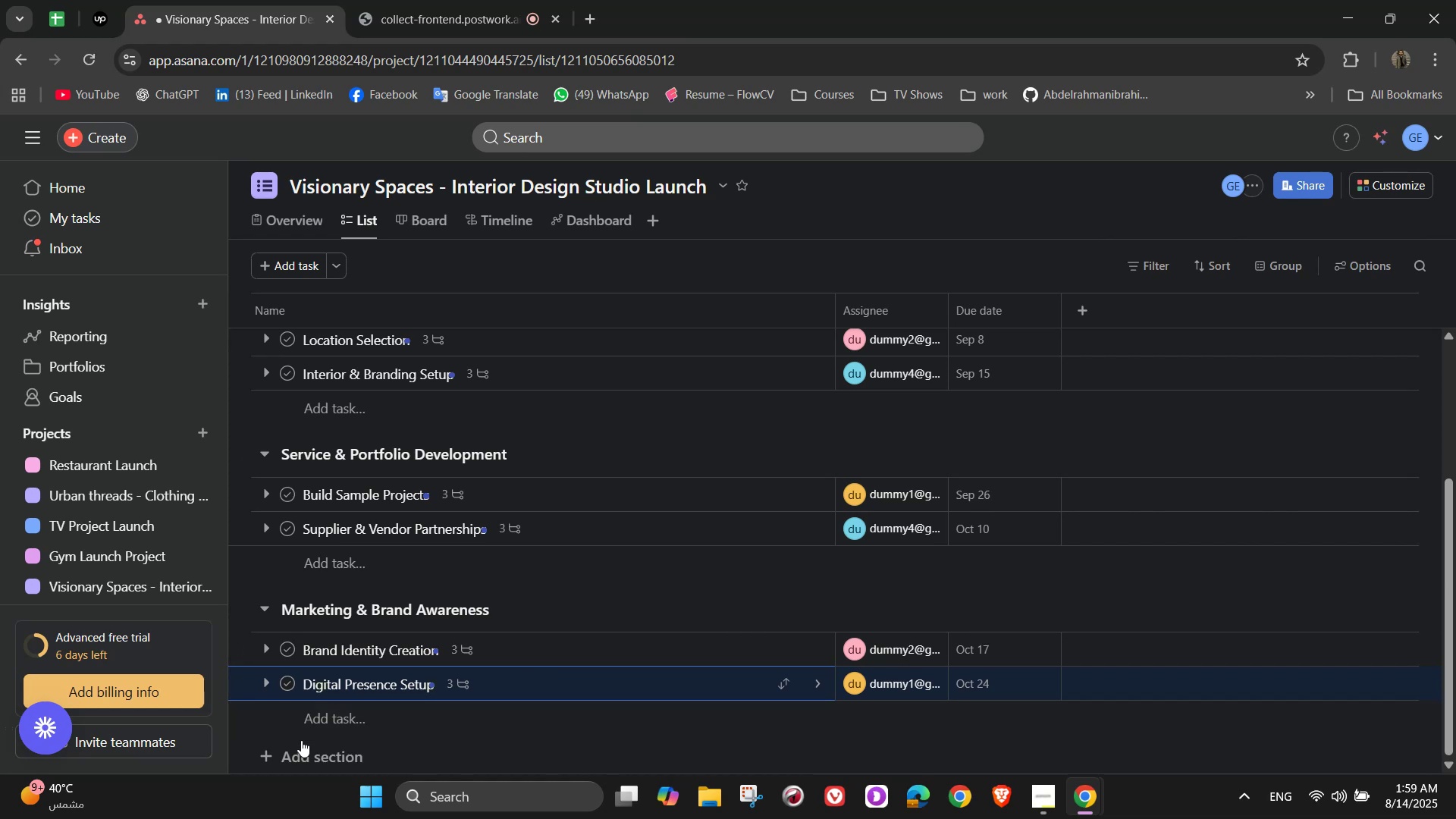 
left_click([301, 752])
 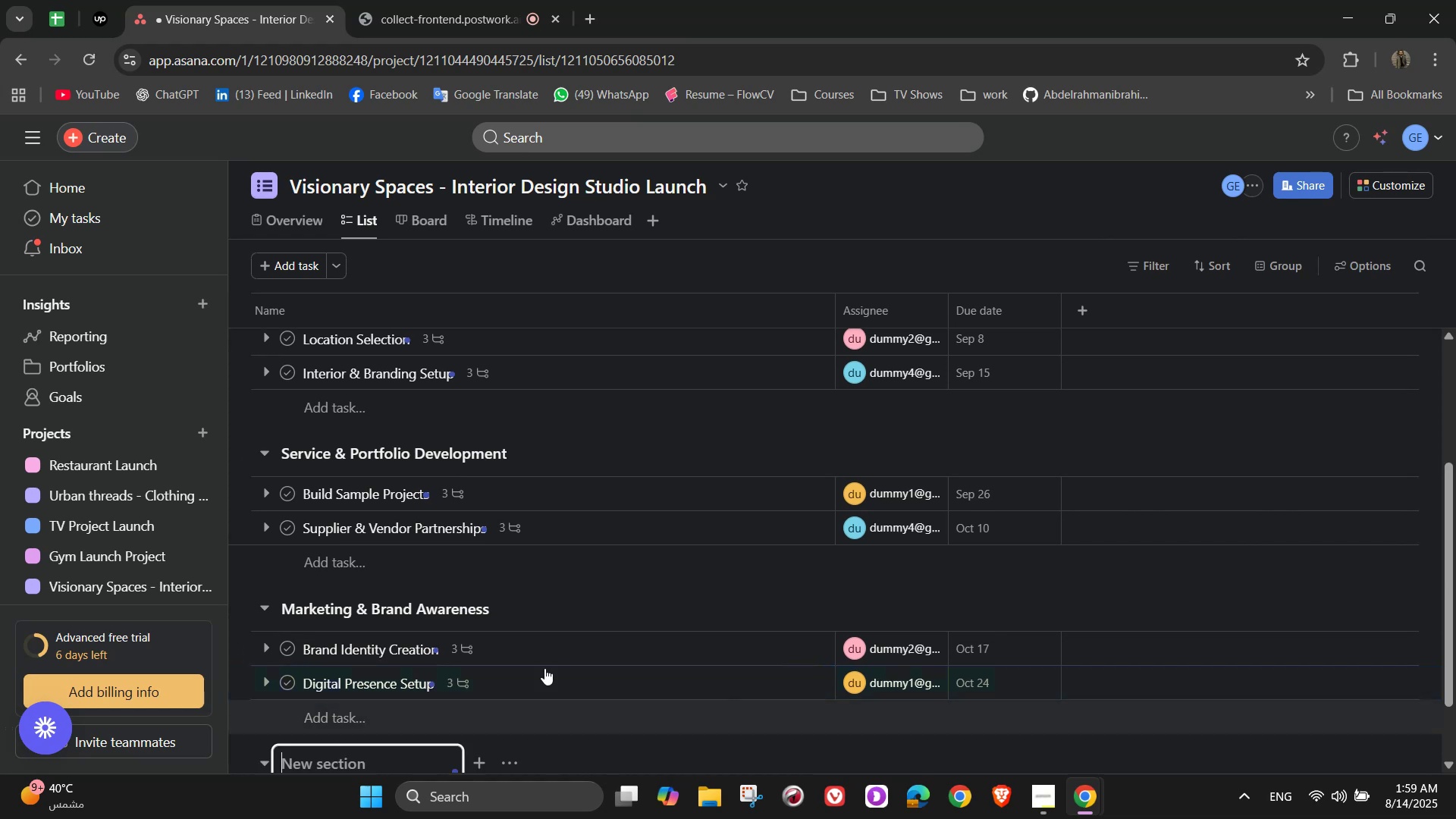 
scroll: coordinate [1037, 536], scroll_direction: down, amount: 3.0
 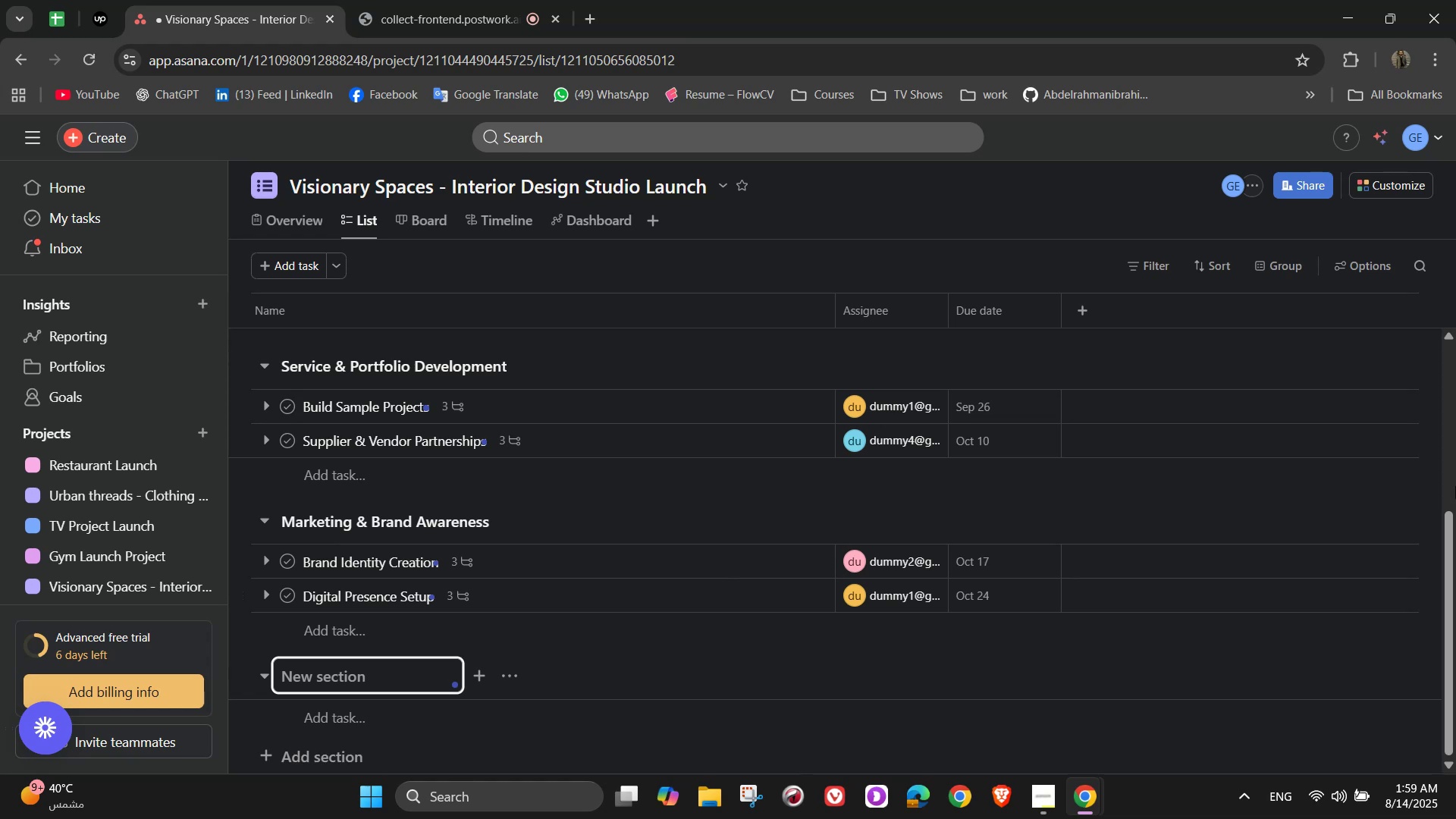 
type(Client Acquisition)
 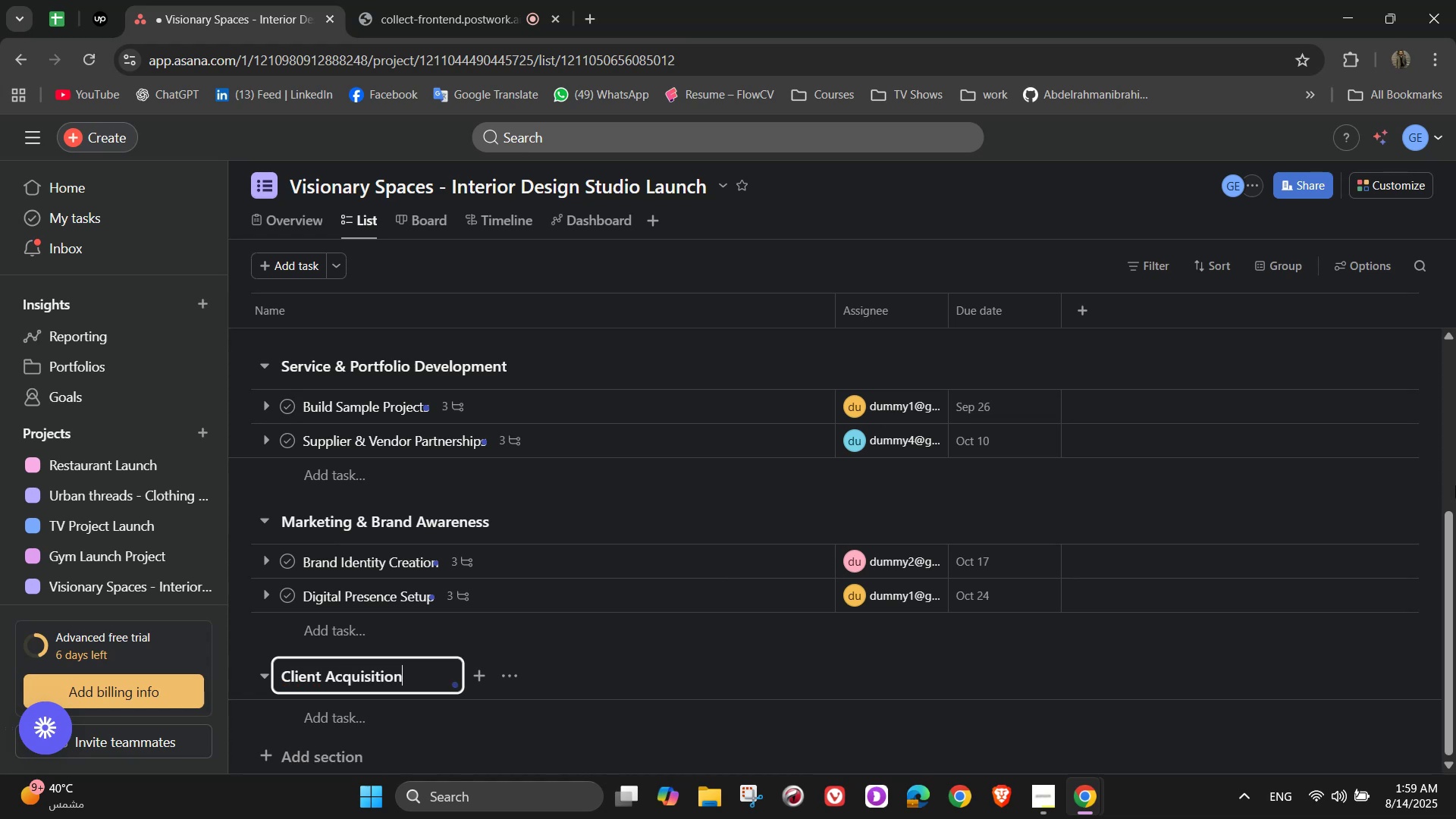 
wait(7.13)
 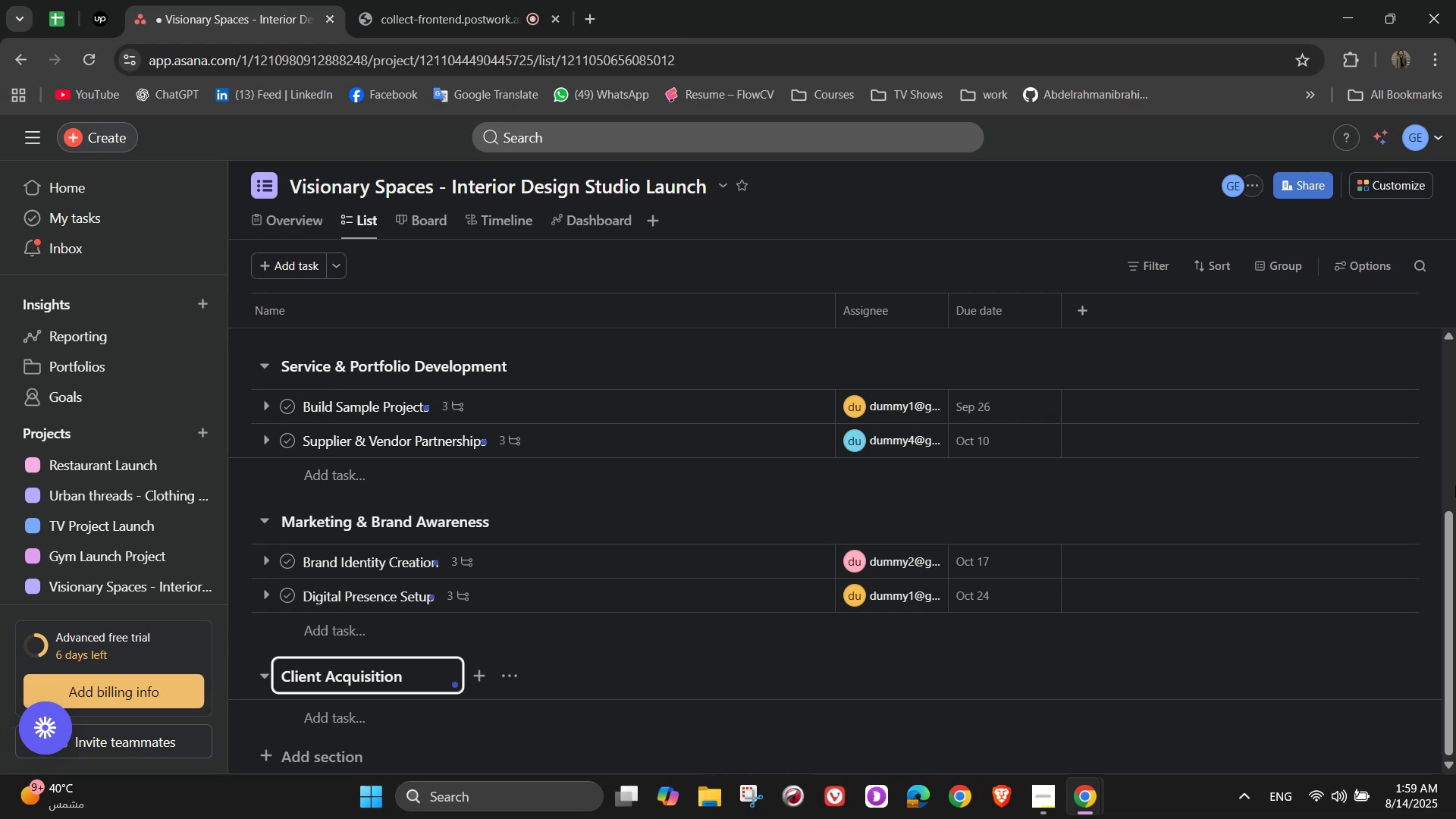 
type( & Project)
 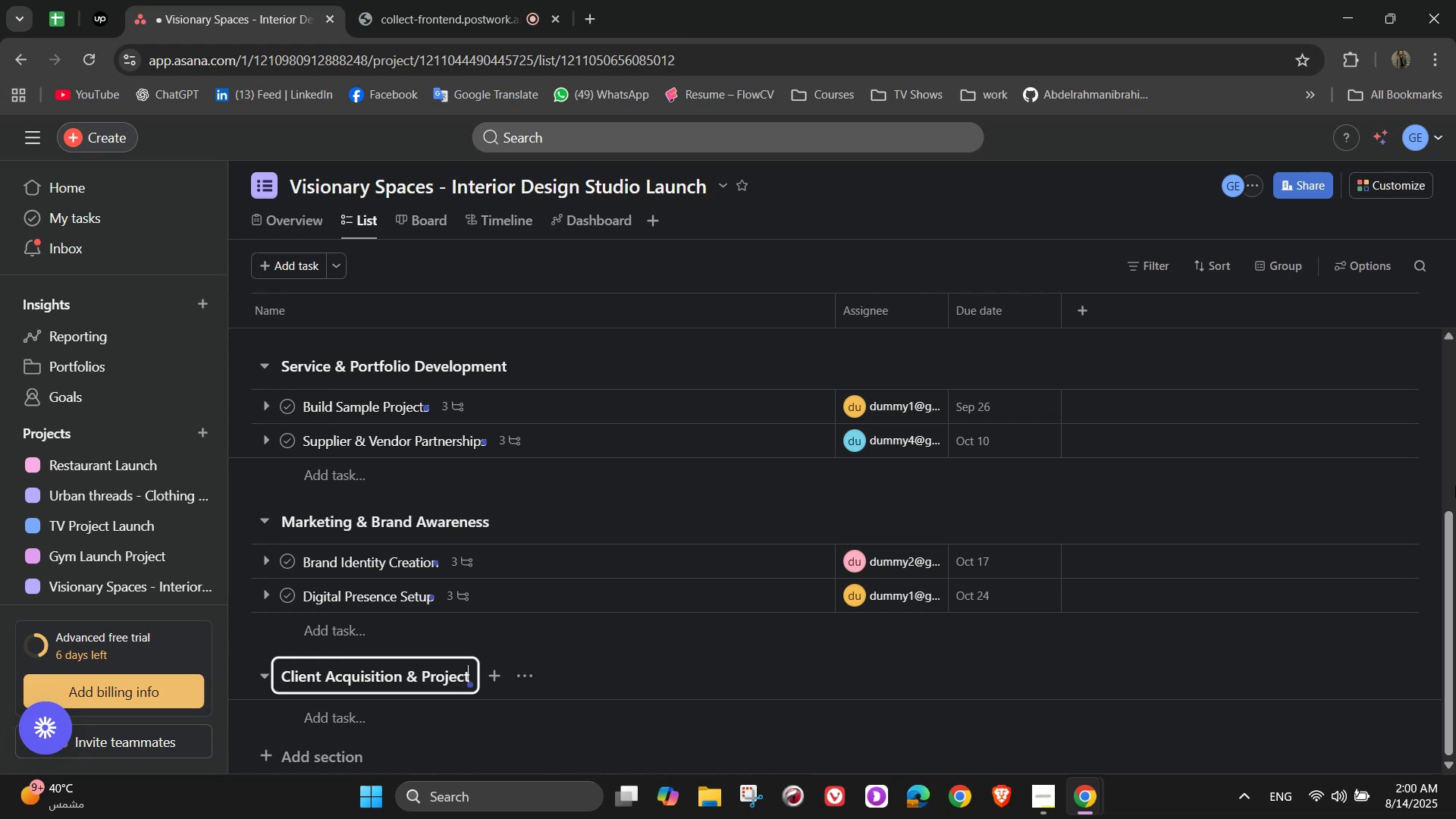 
wait(8.18)
 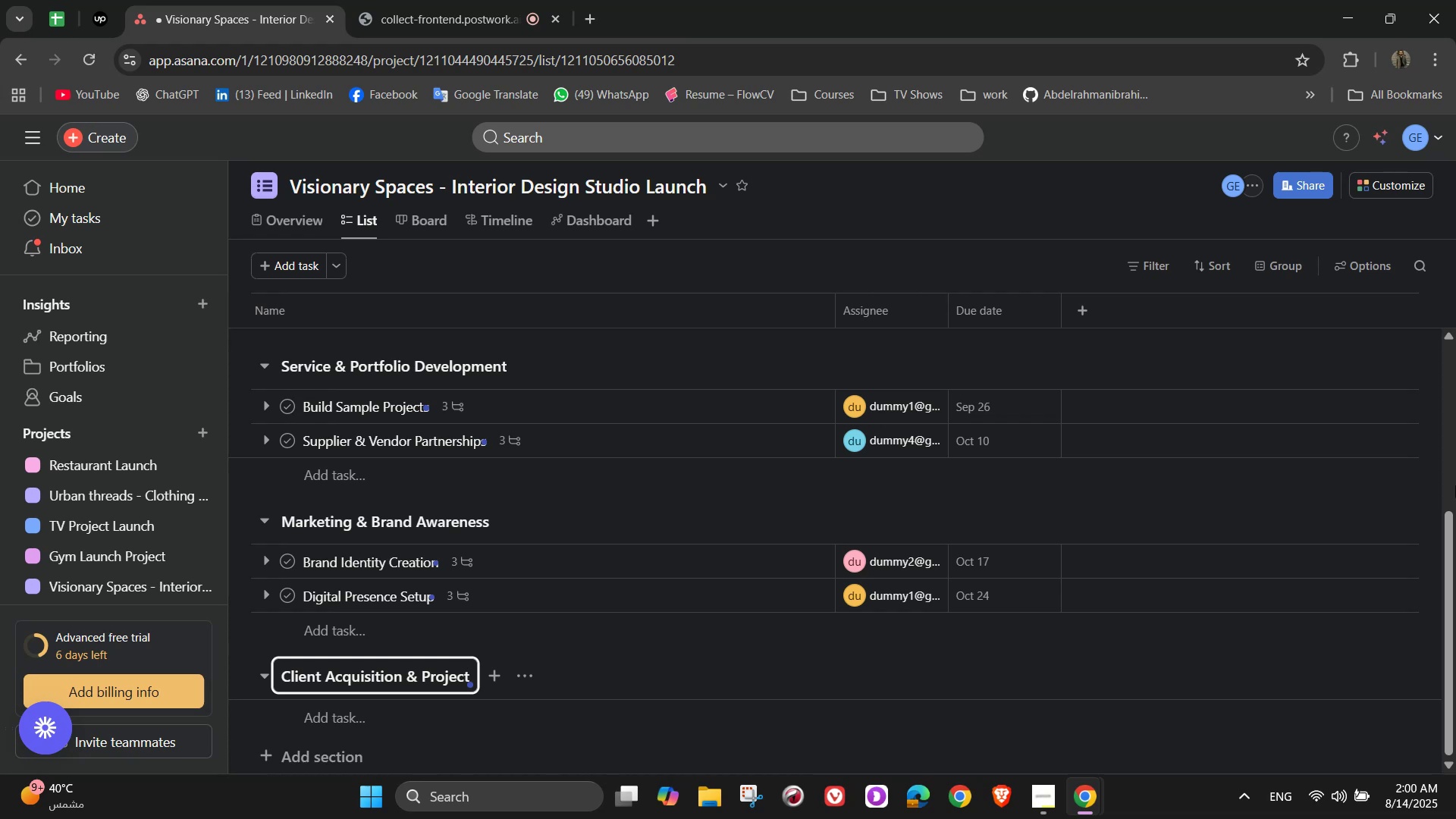 
type( Delivery)
 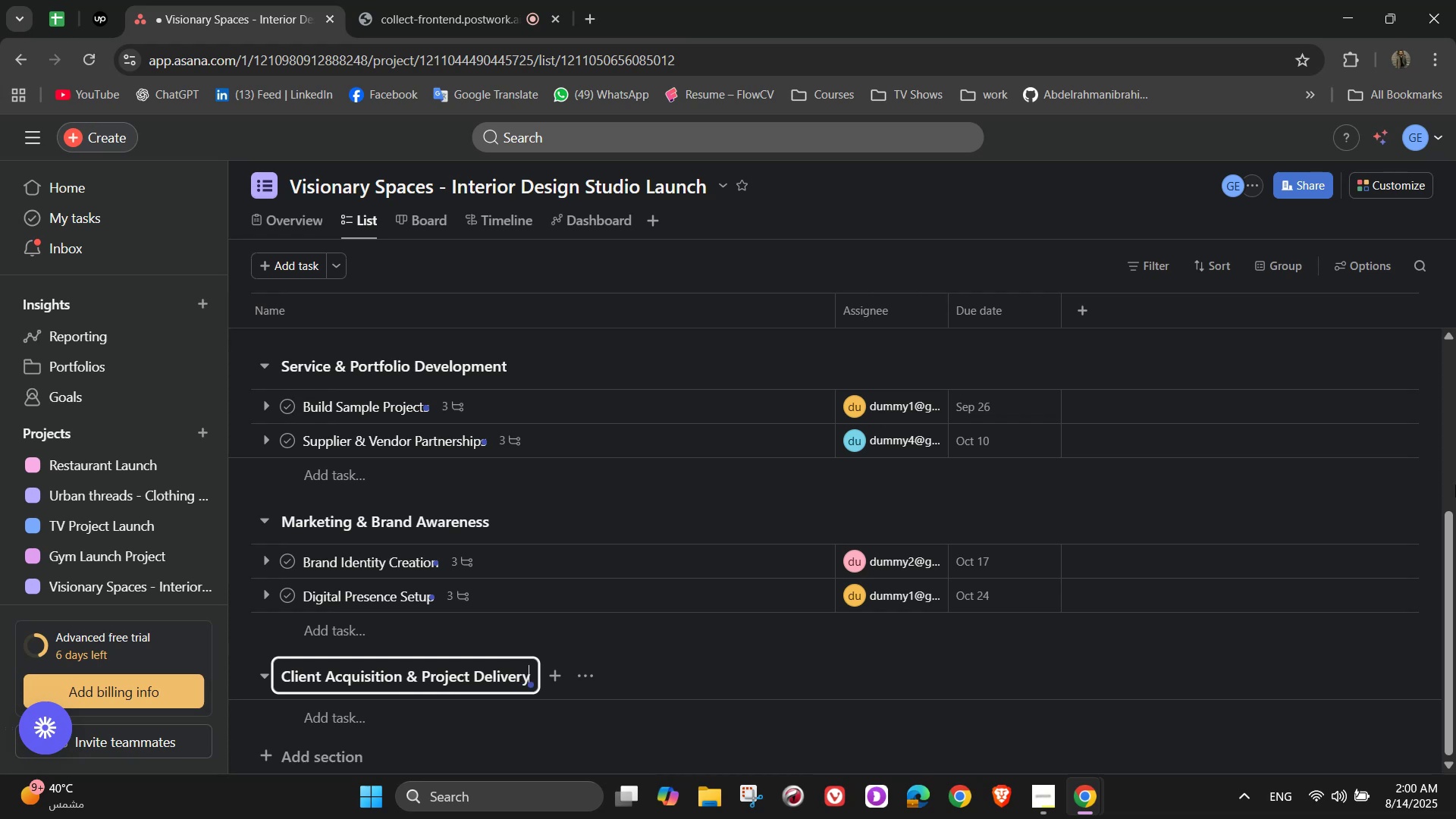 
scroll: coordinate [1115, 675], scroll_direction: down, amount: 2.0
 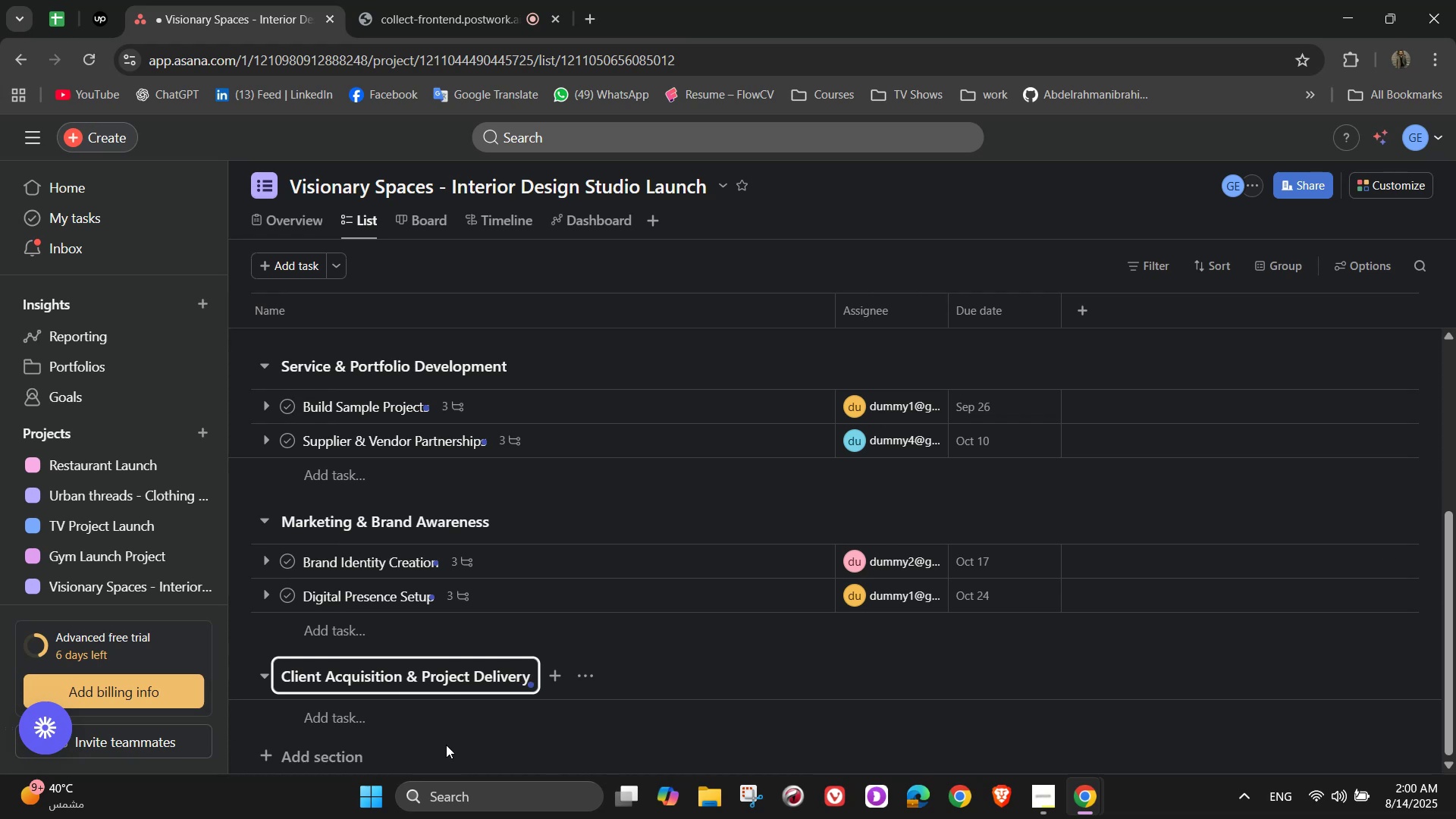 
left_click([436, 723])
 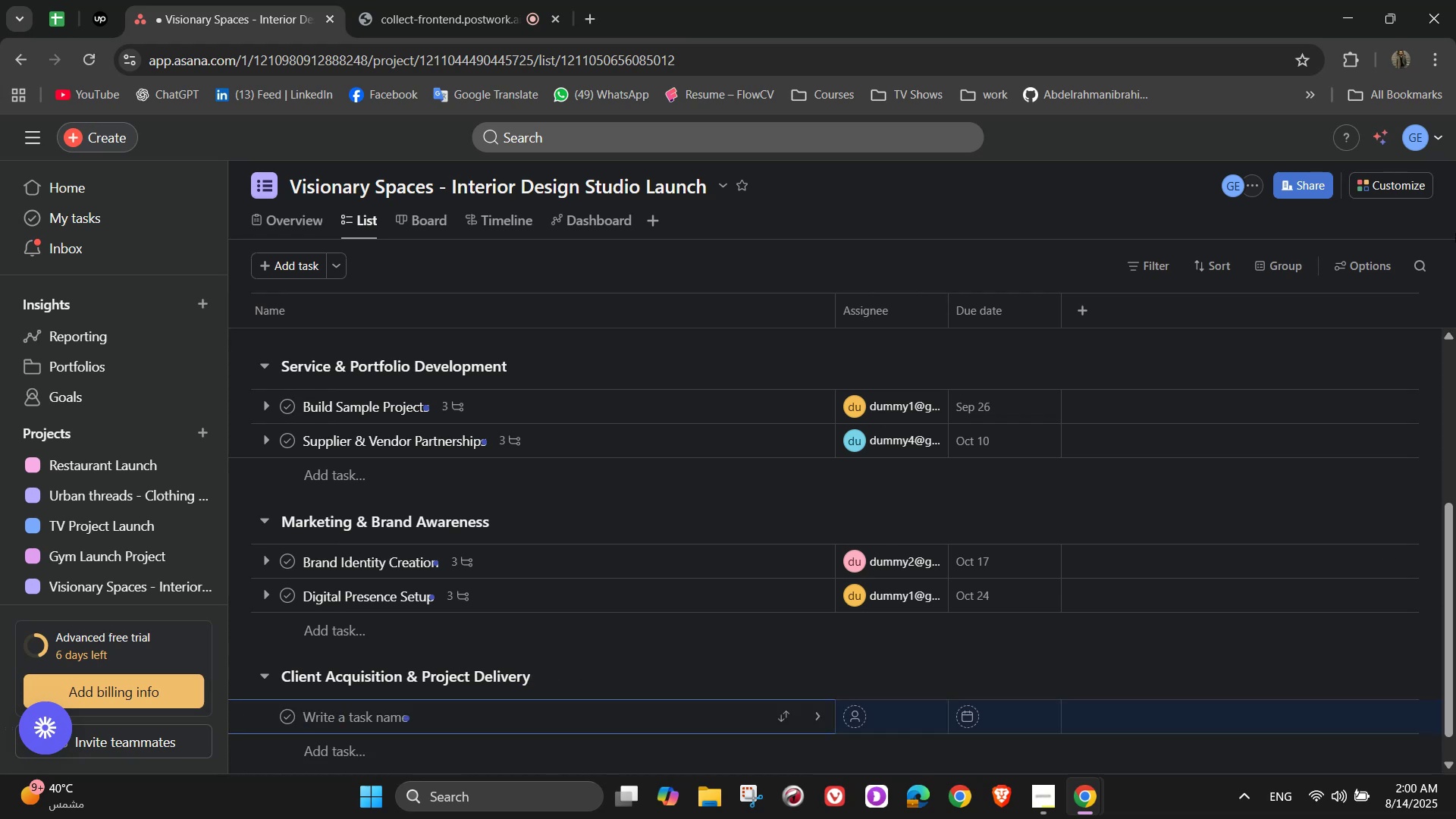 
type(Attract Outreach Campaign)
 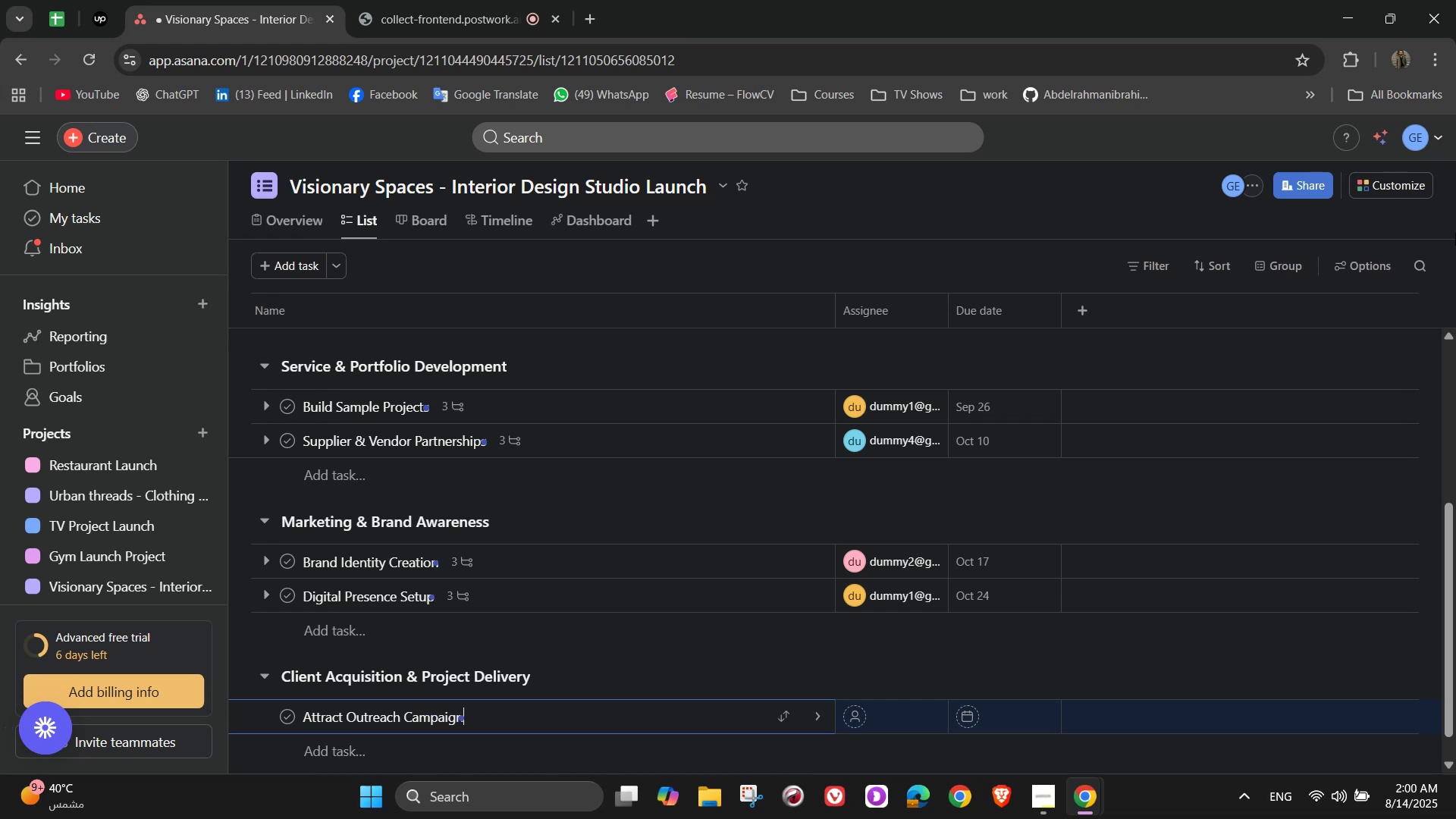 
left_click([816, 713])
 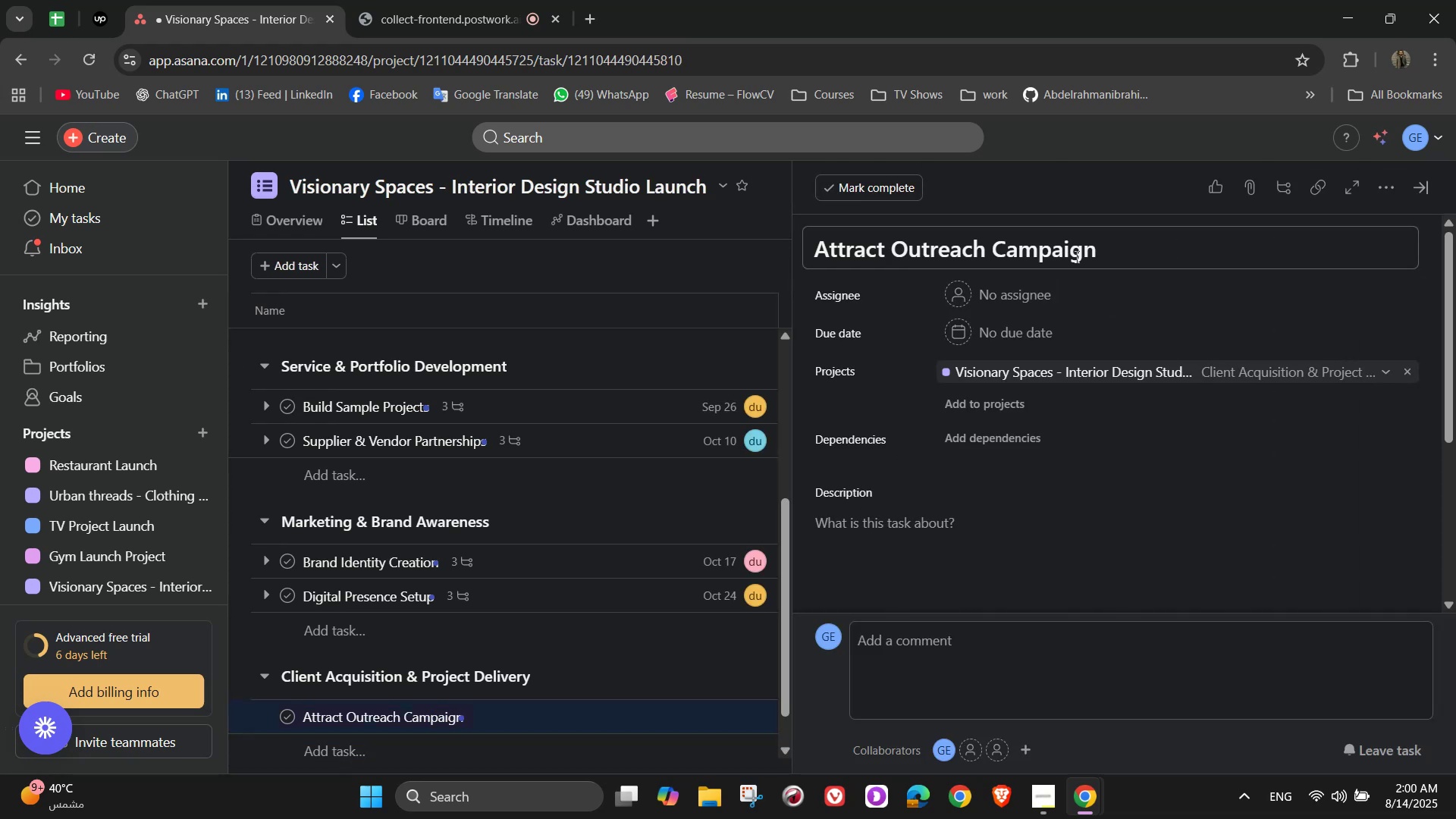 
left_click([1020, 296])
 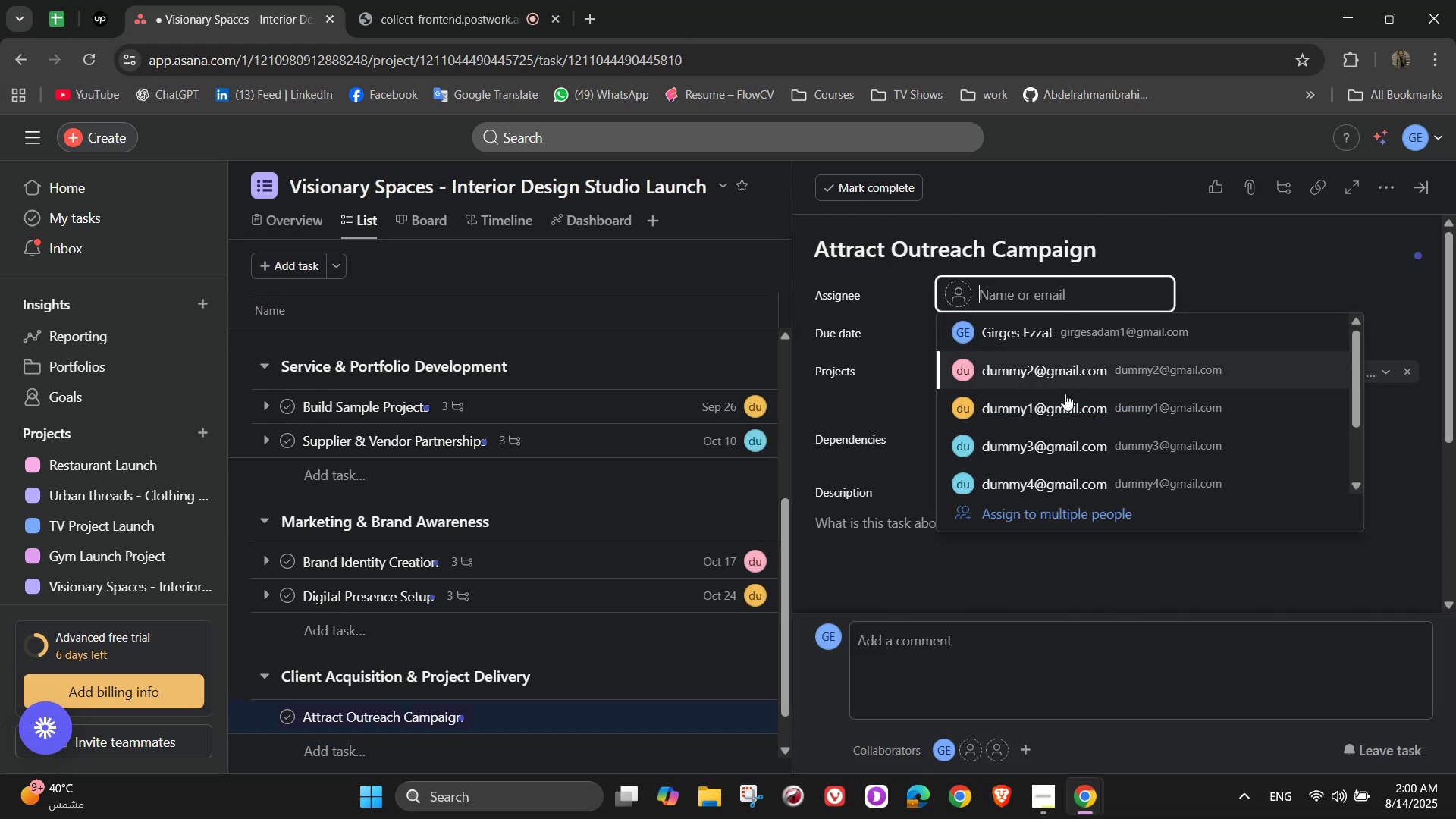 
left_click([1048, 450])
 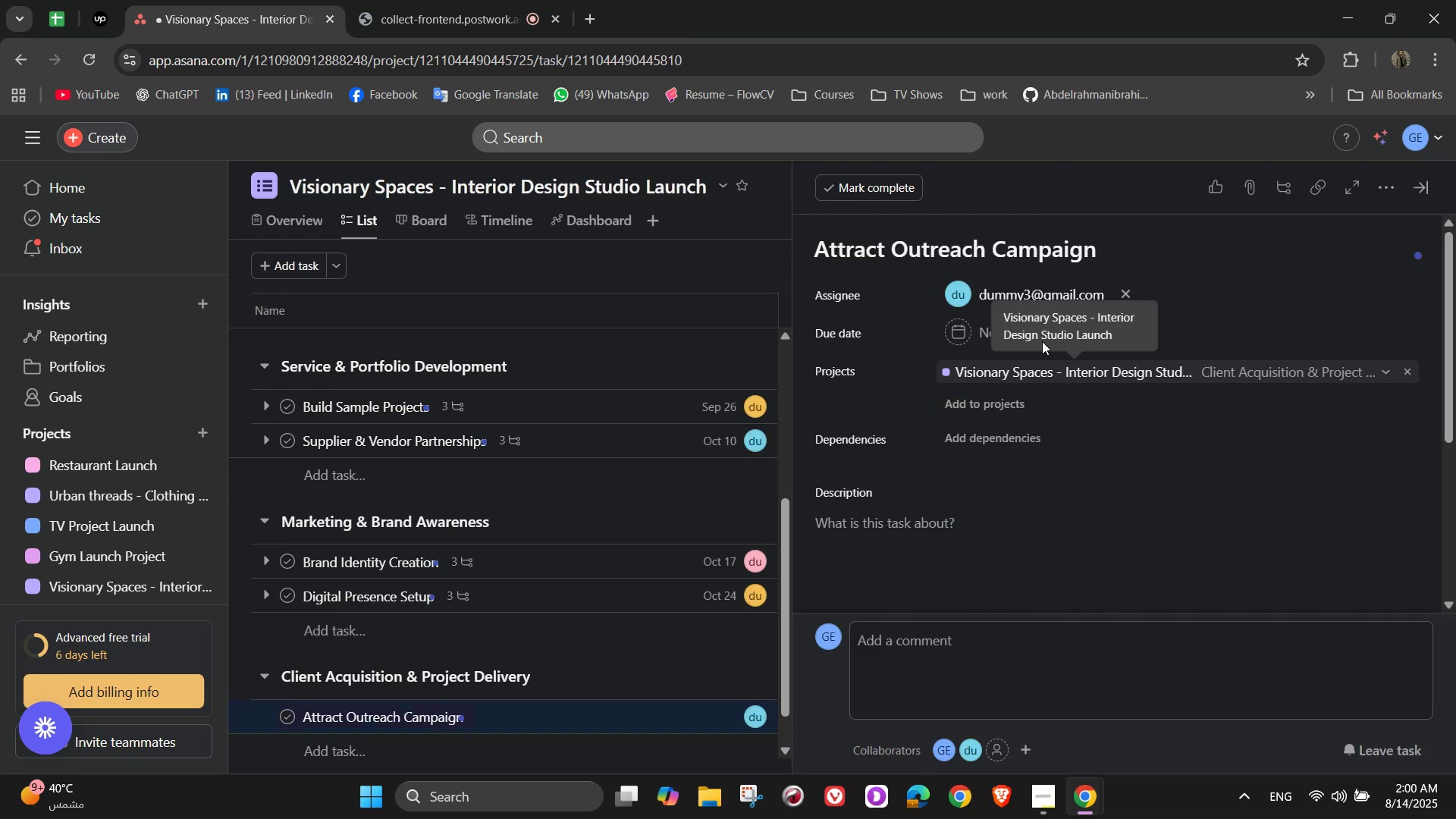 
left_click([1037, 335])
 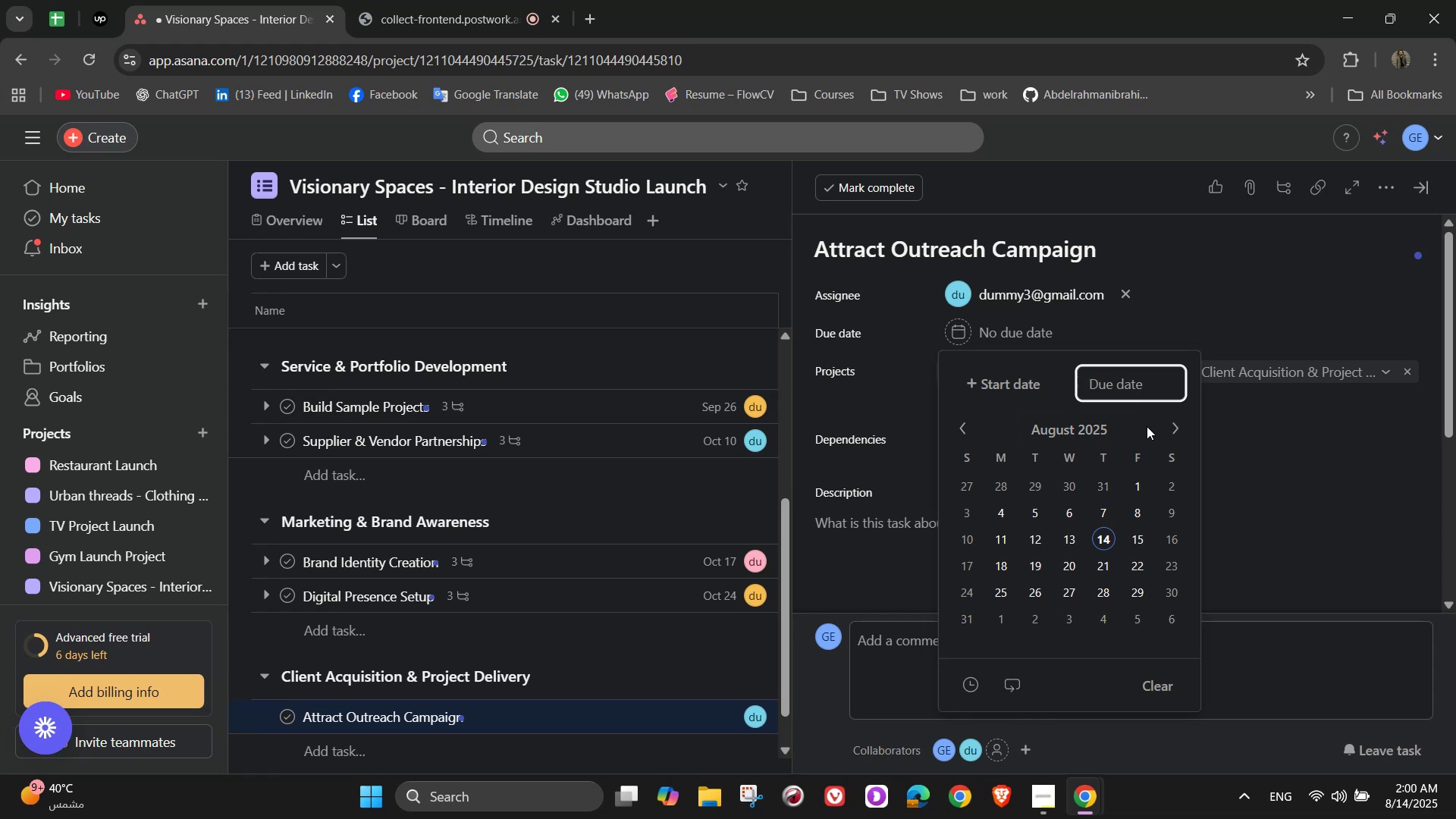 
left_click([1172, 425])
 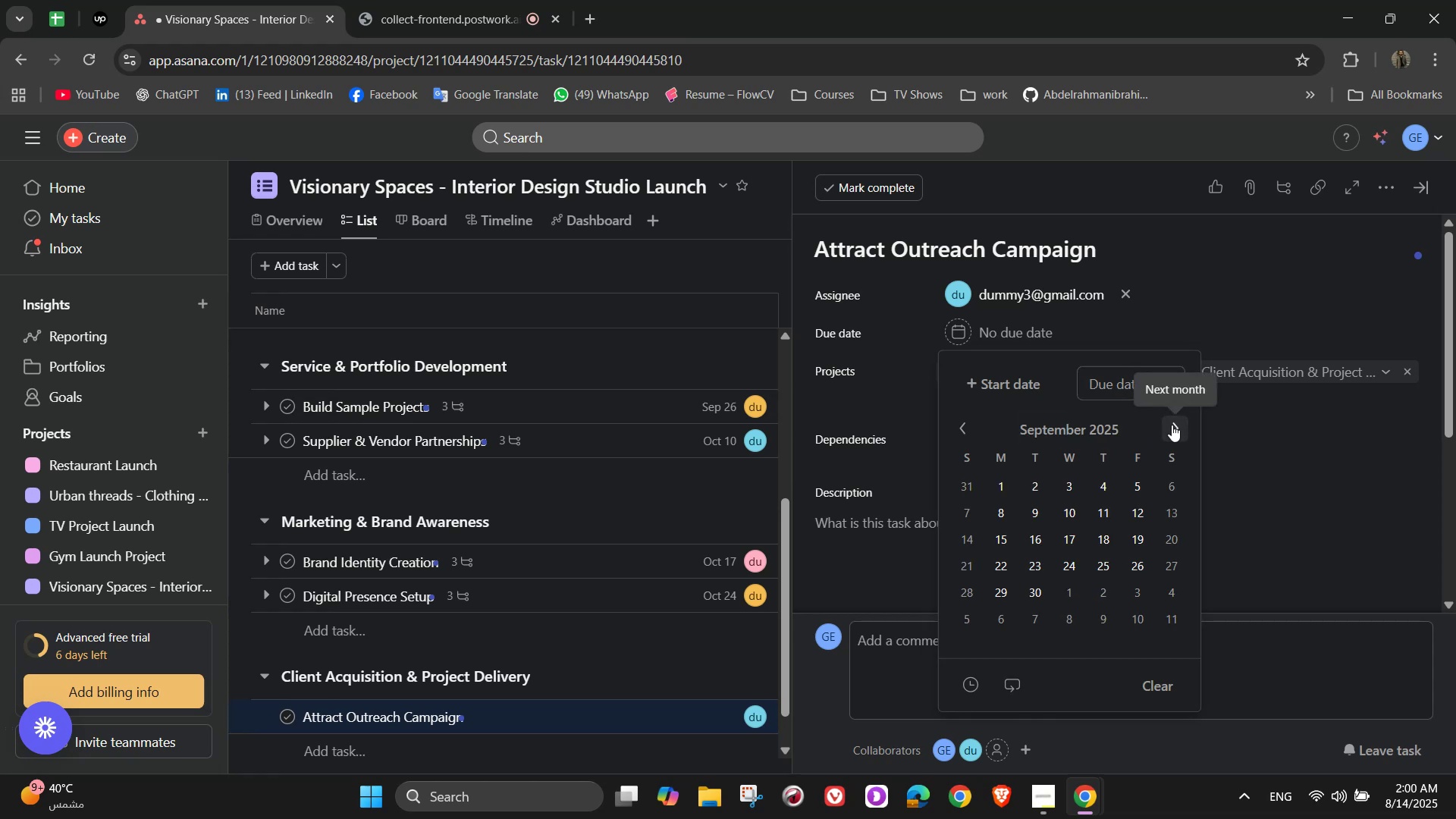 
left_click([1172, 425])
 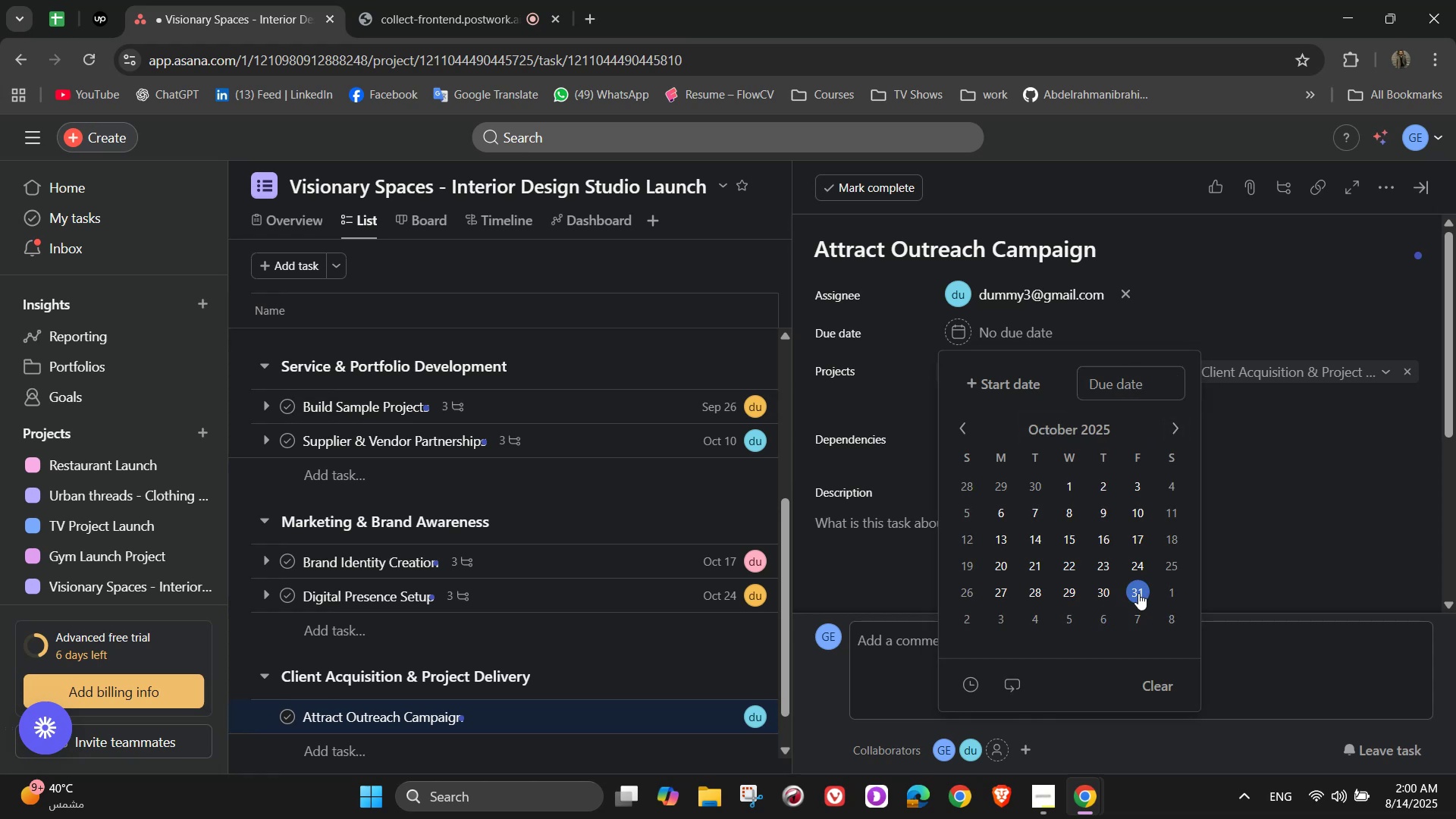 
double_click([1290, 297])
 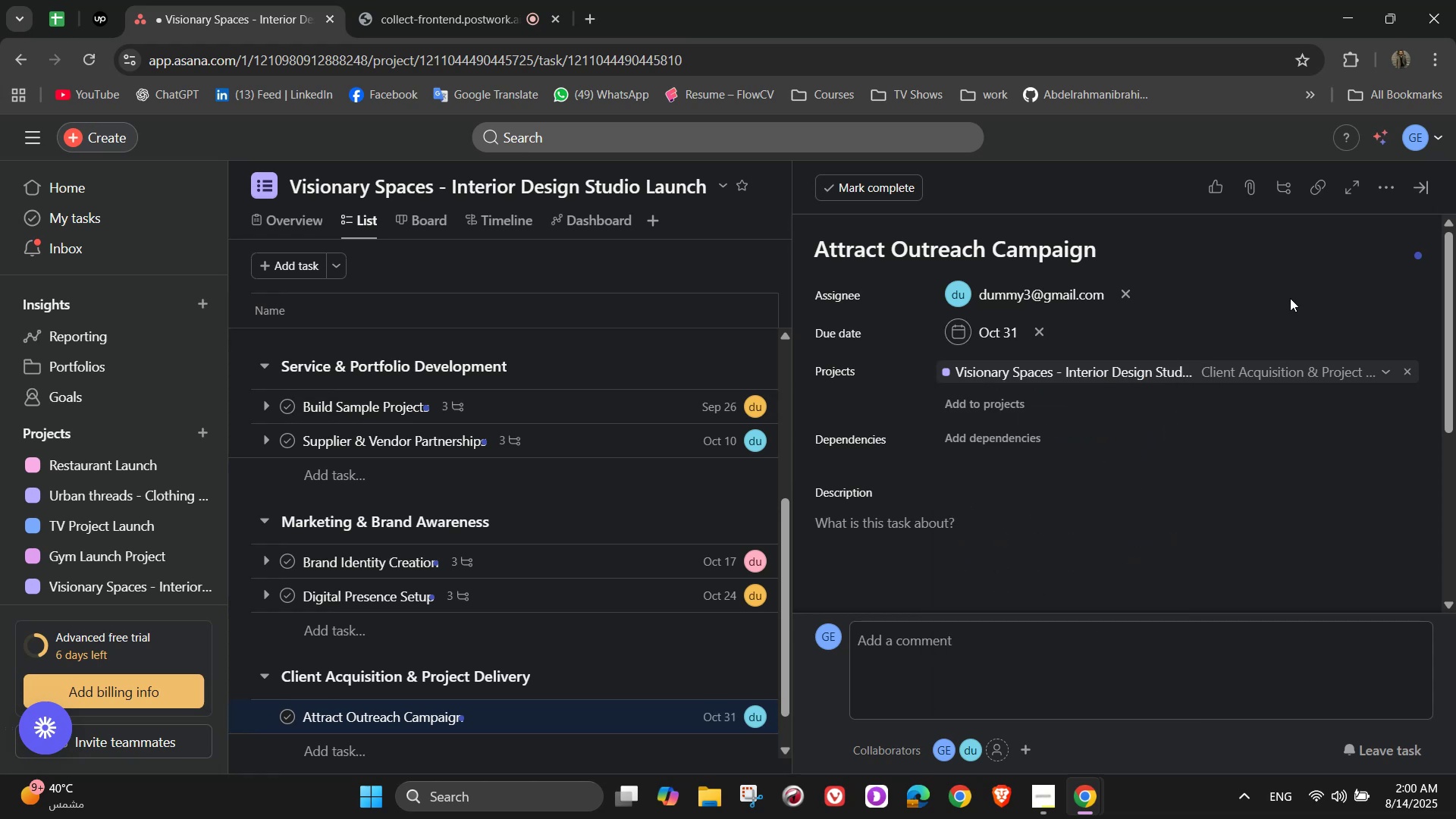 
left_click([1379, 182])
 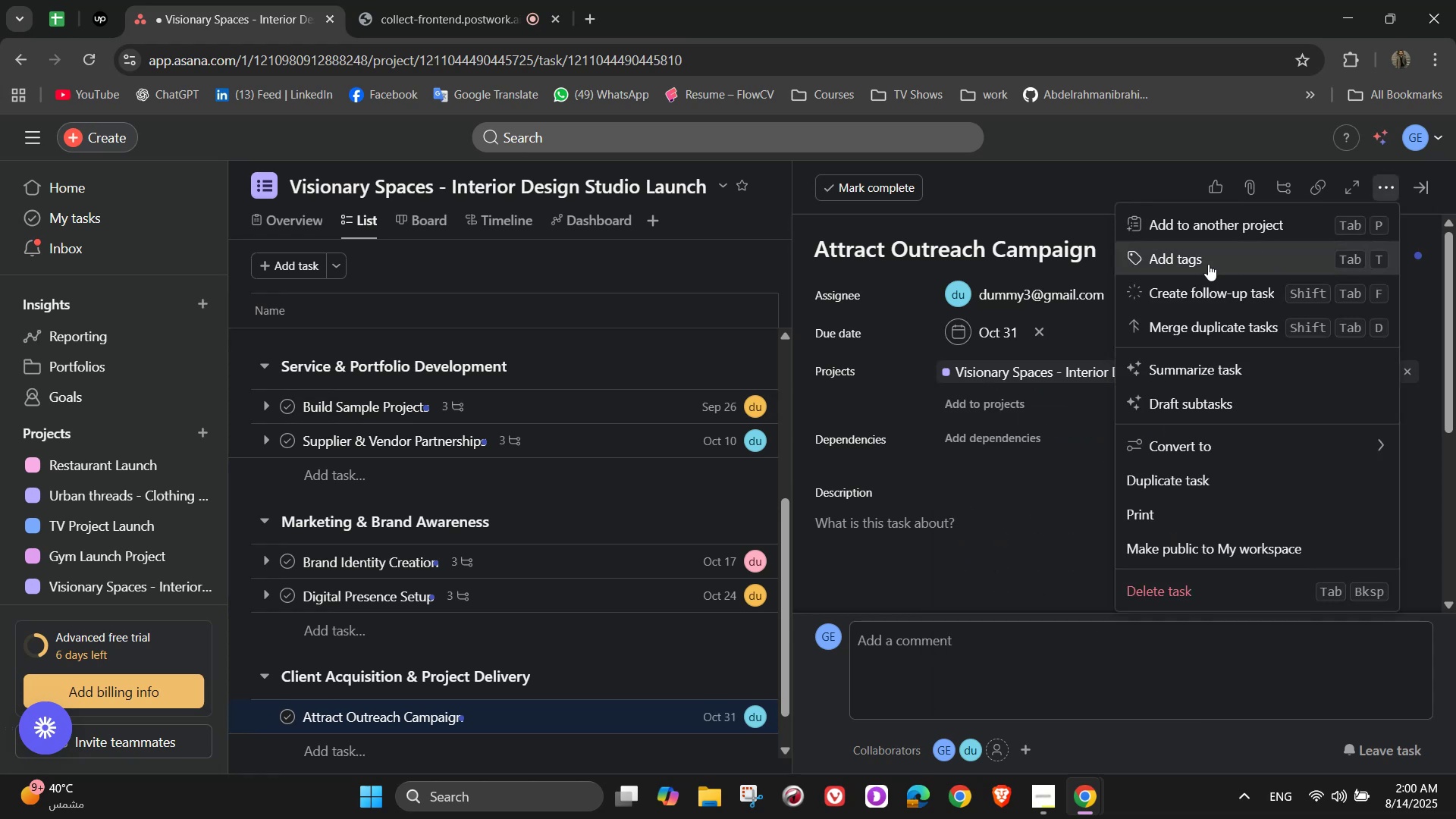 
left_click([1208, 264])
 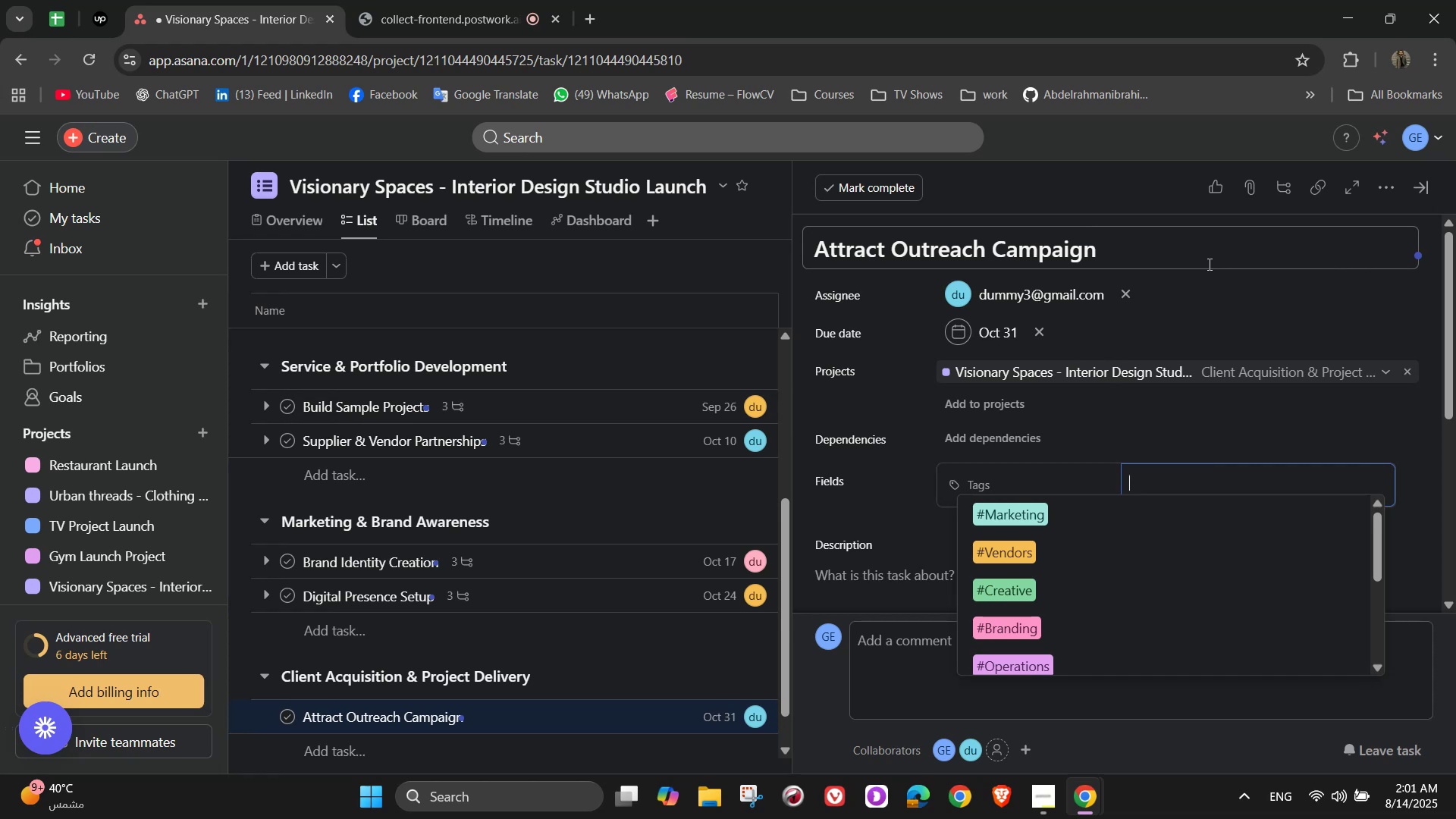 
wait(12.21)
 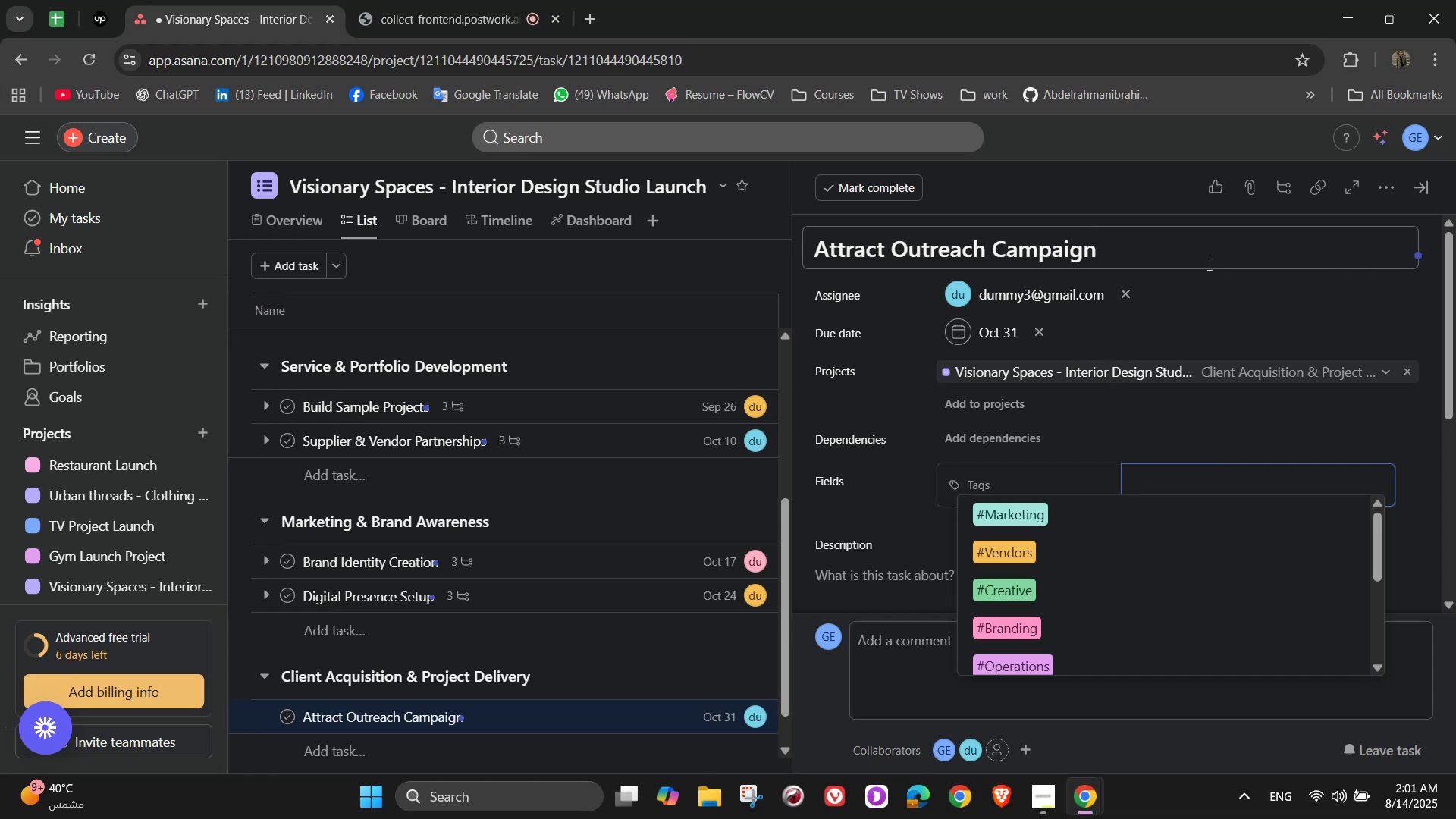 
type(Sa)
 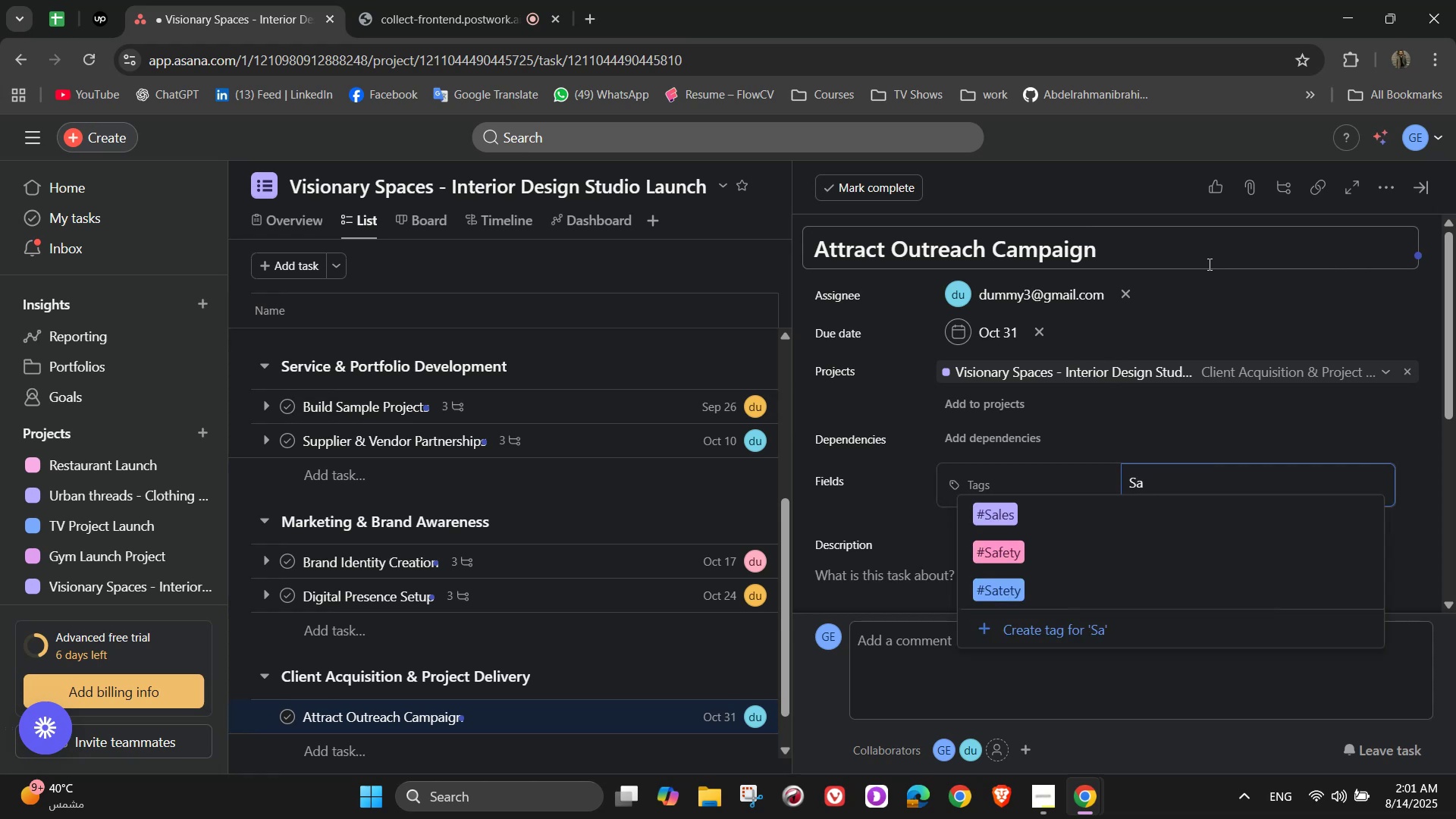 
scroll: coordinate [1208, 264], scroll_direction: up, amount: 1.0
 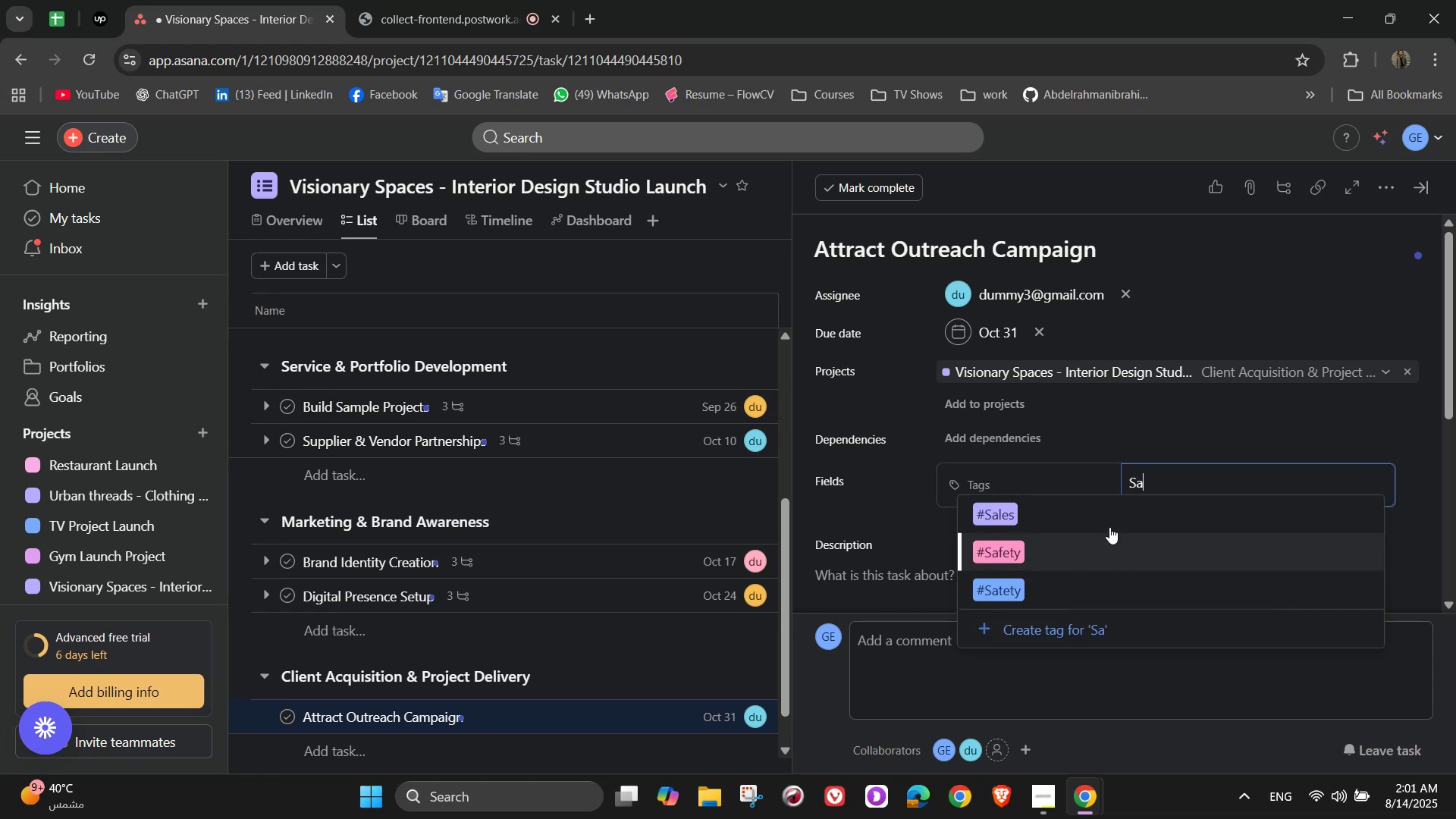 
left_click([1106, 518])
 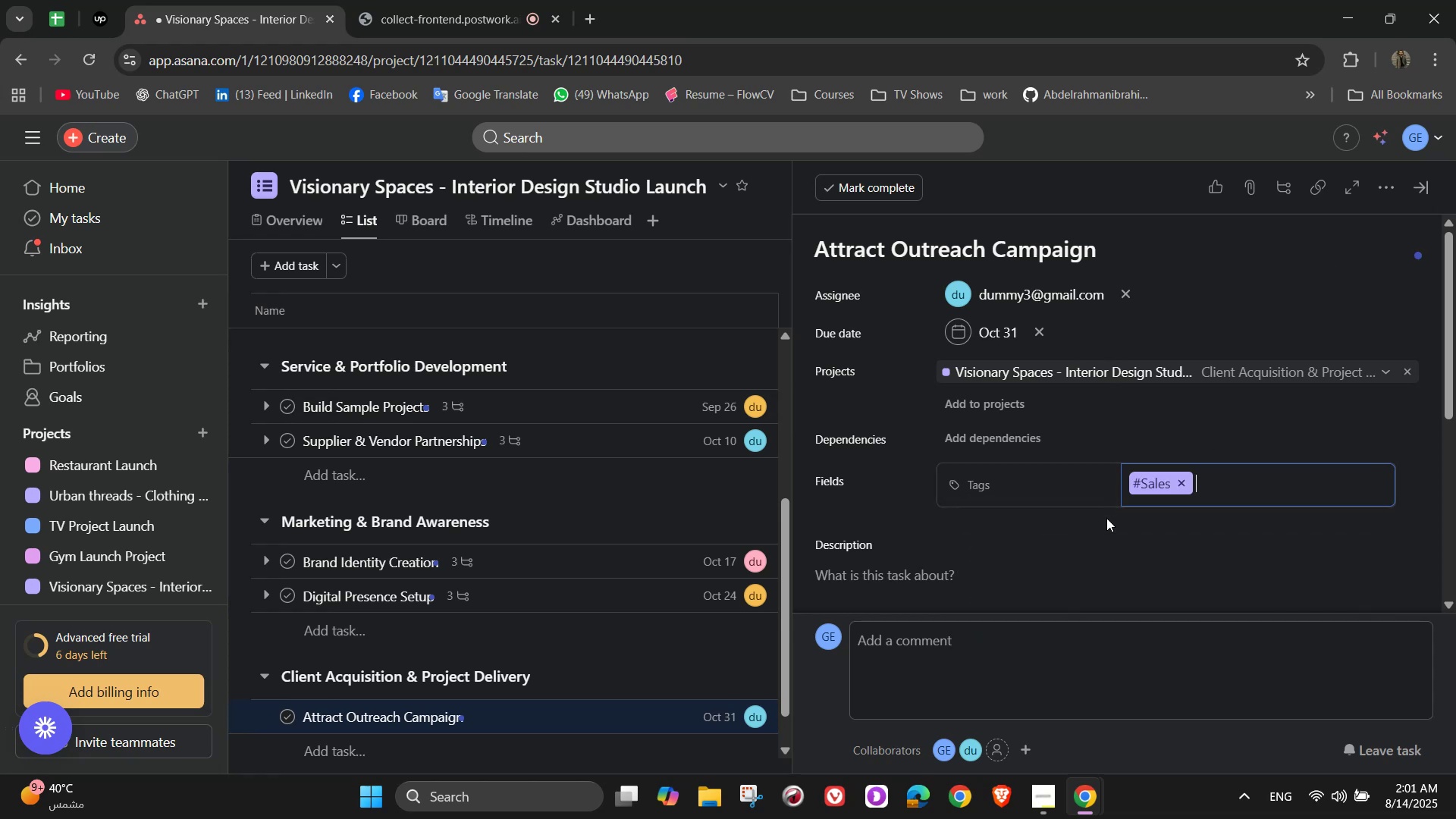 
scroll: coordinate [1114, 498], scroll_direction: down, amount: 1.0
 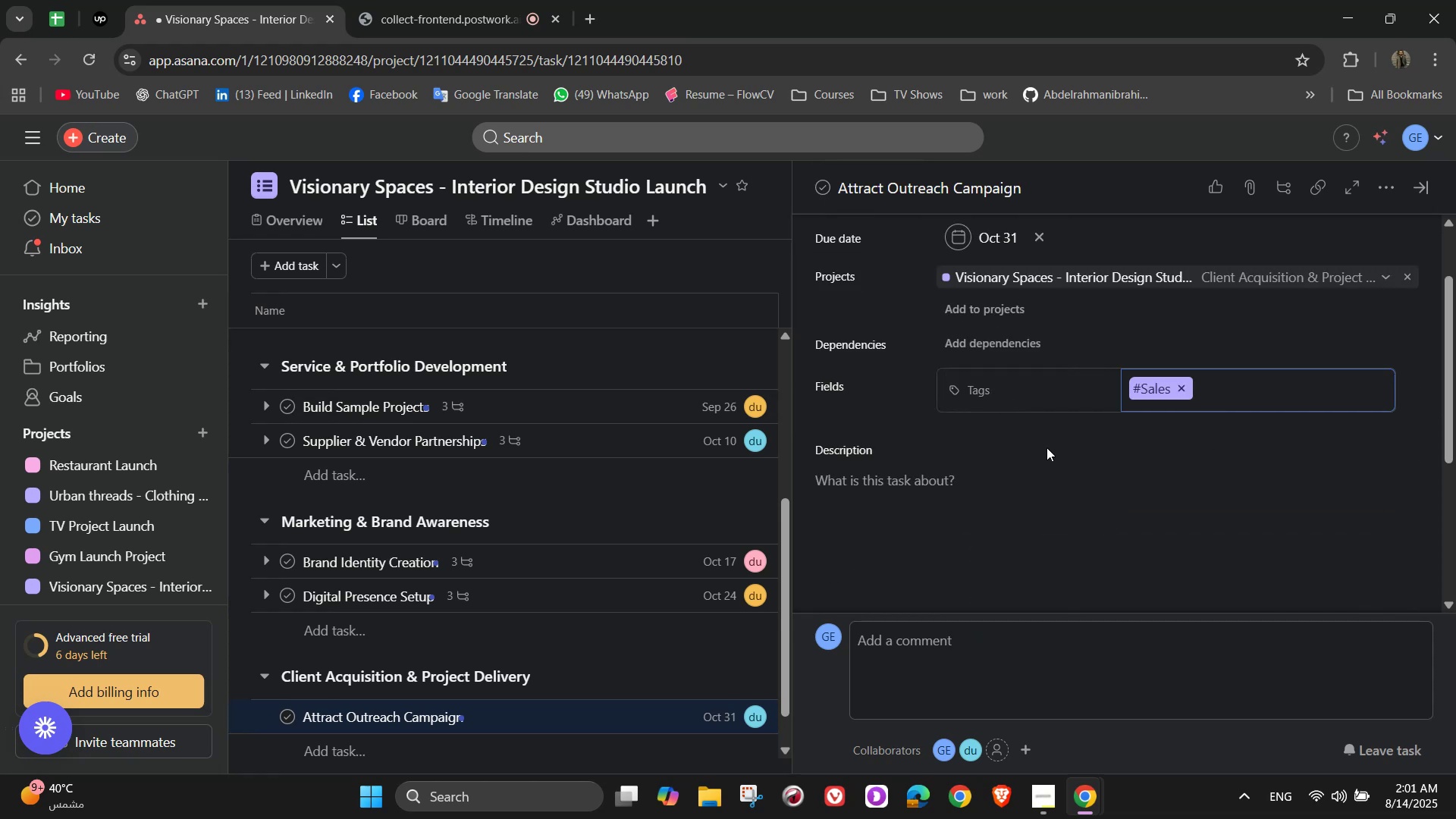 
left_click([952, 519])
 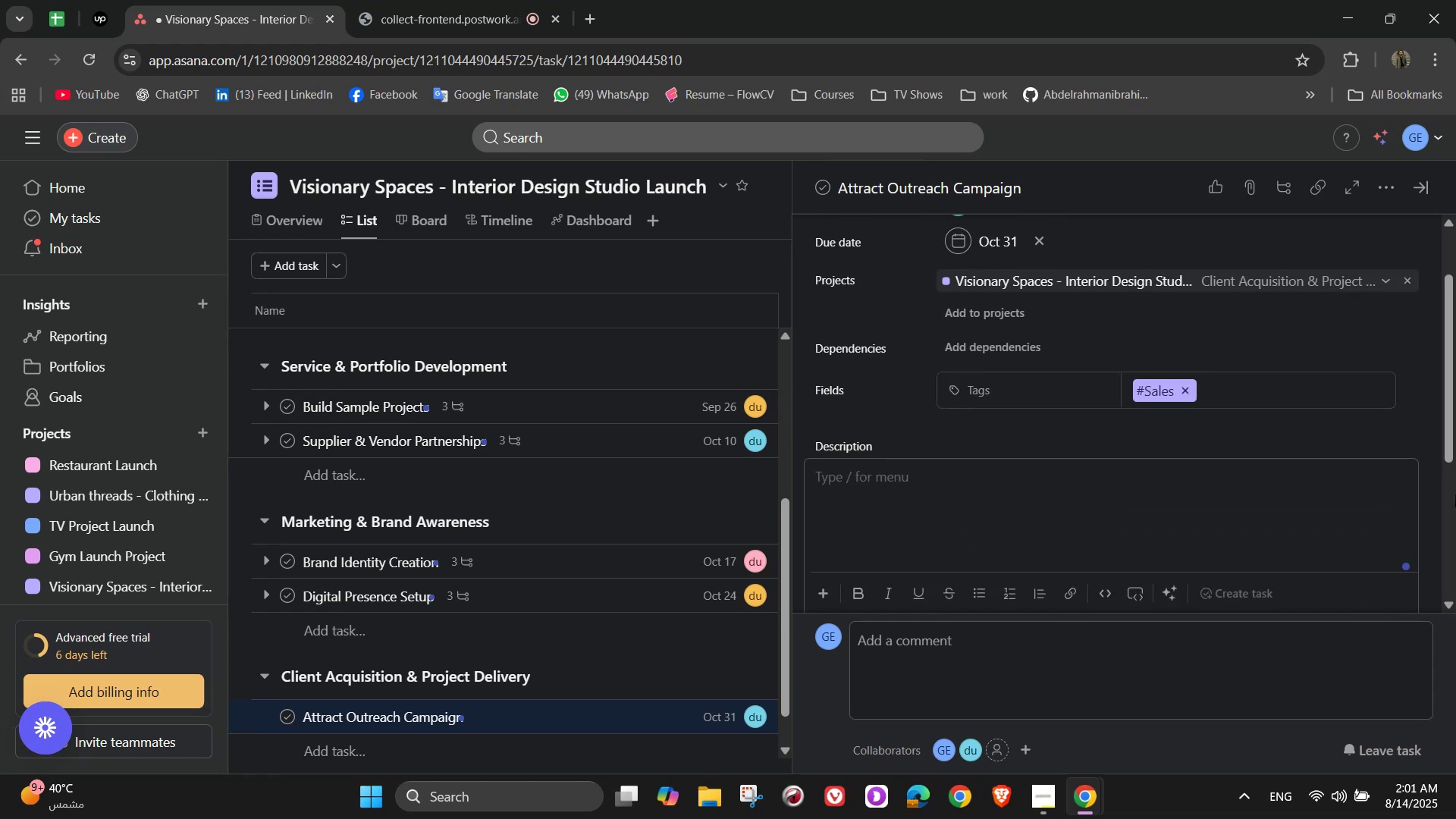 
type(Attract new client )
key(Backspace)
type(s through targeted marker)
key(Backspace)
type(ting)
 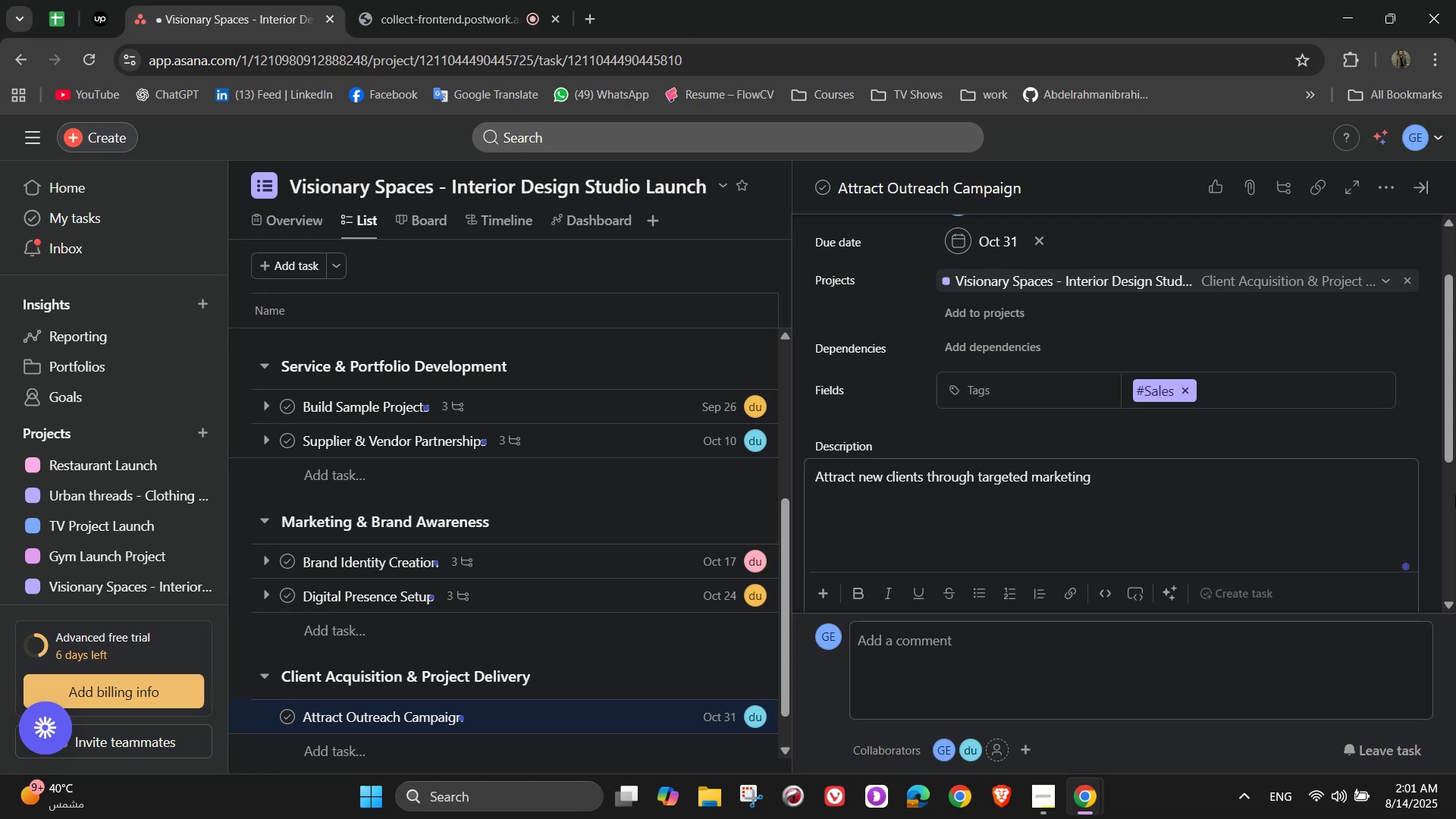 
scroll: coordinate [1096, 457], scroll_direction: down, amount: 5.0
 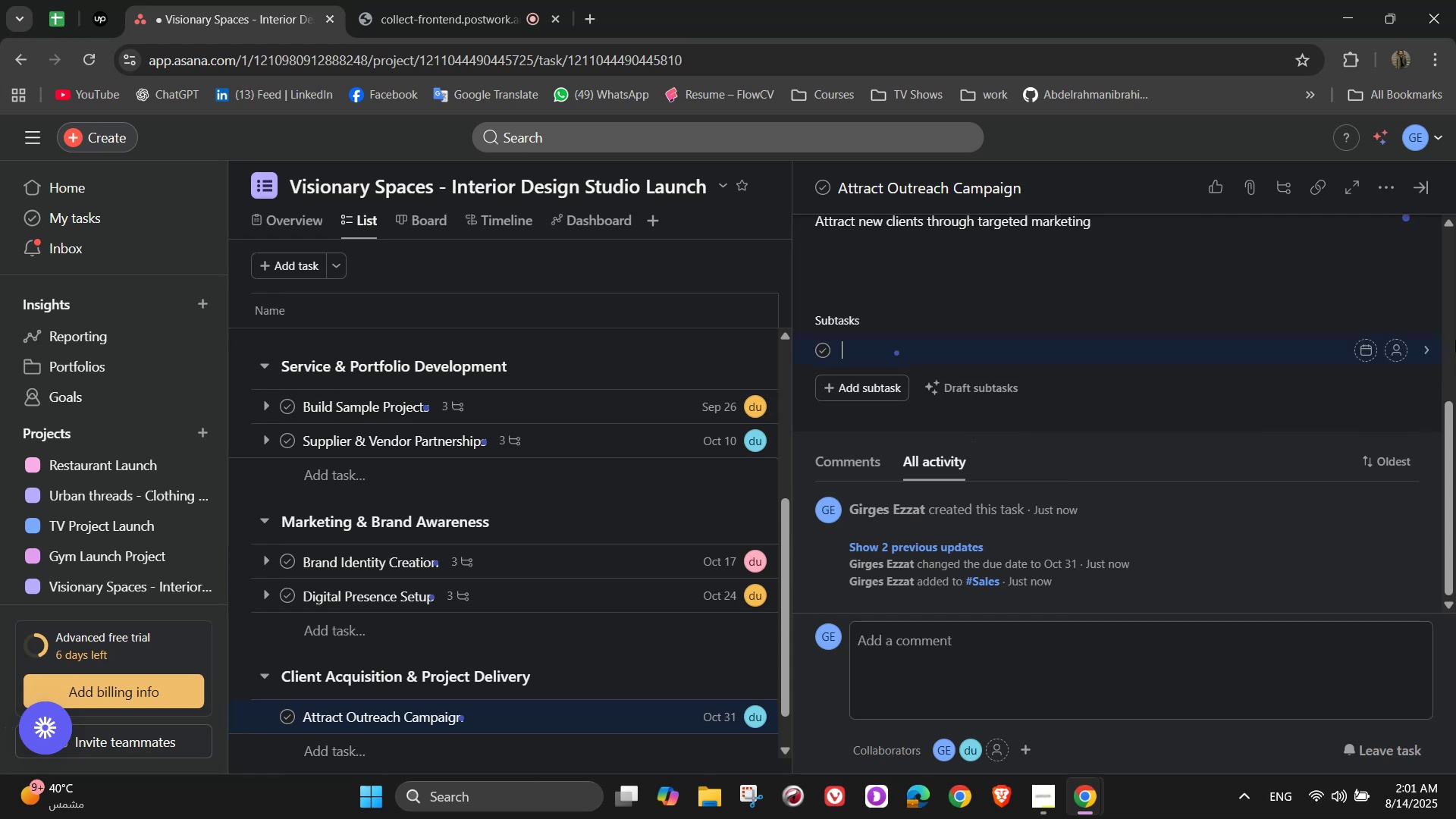 
type(Launch ads on social )
 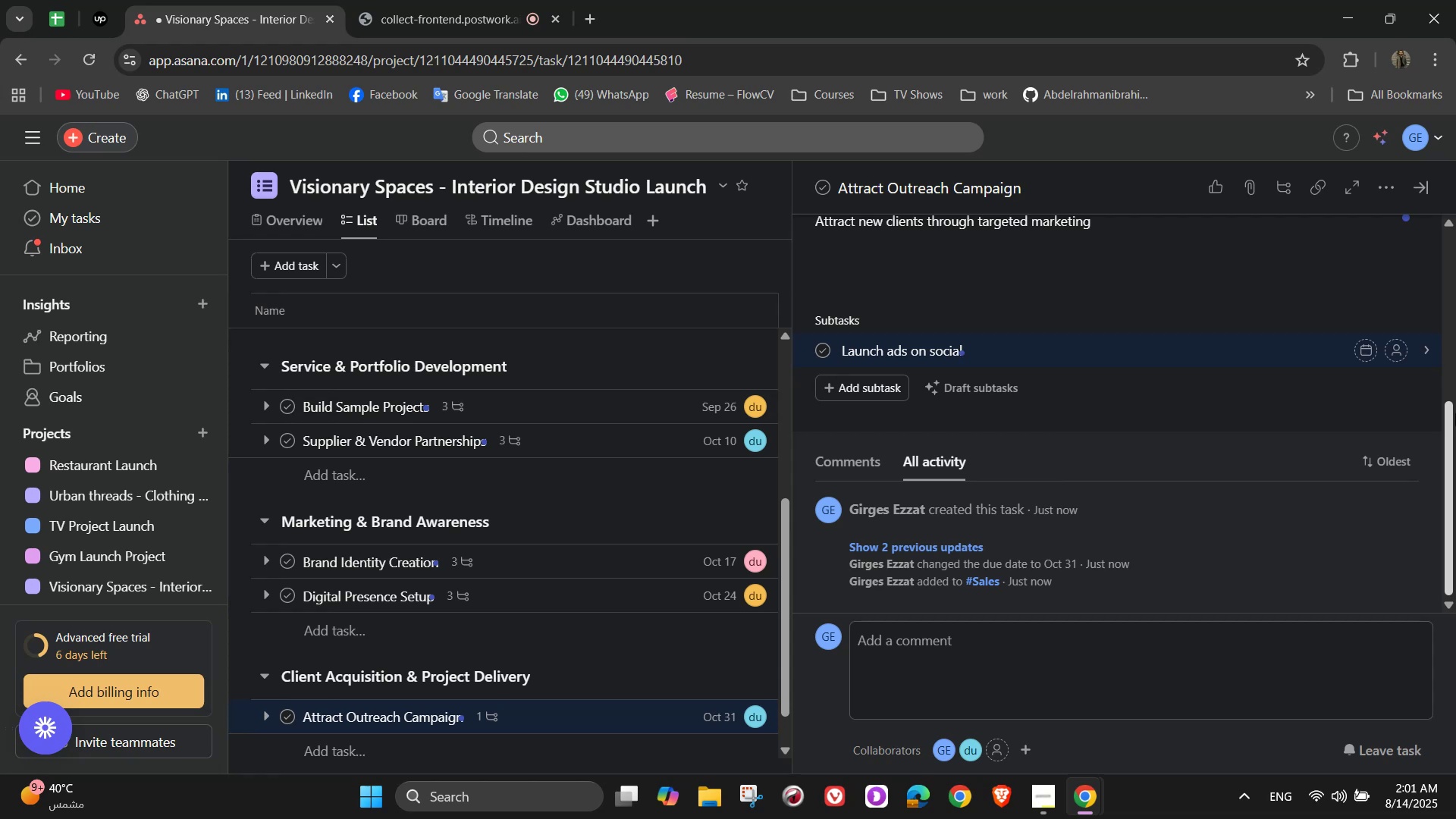 
wait(10.12)
 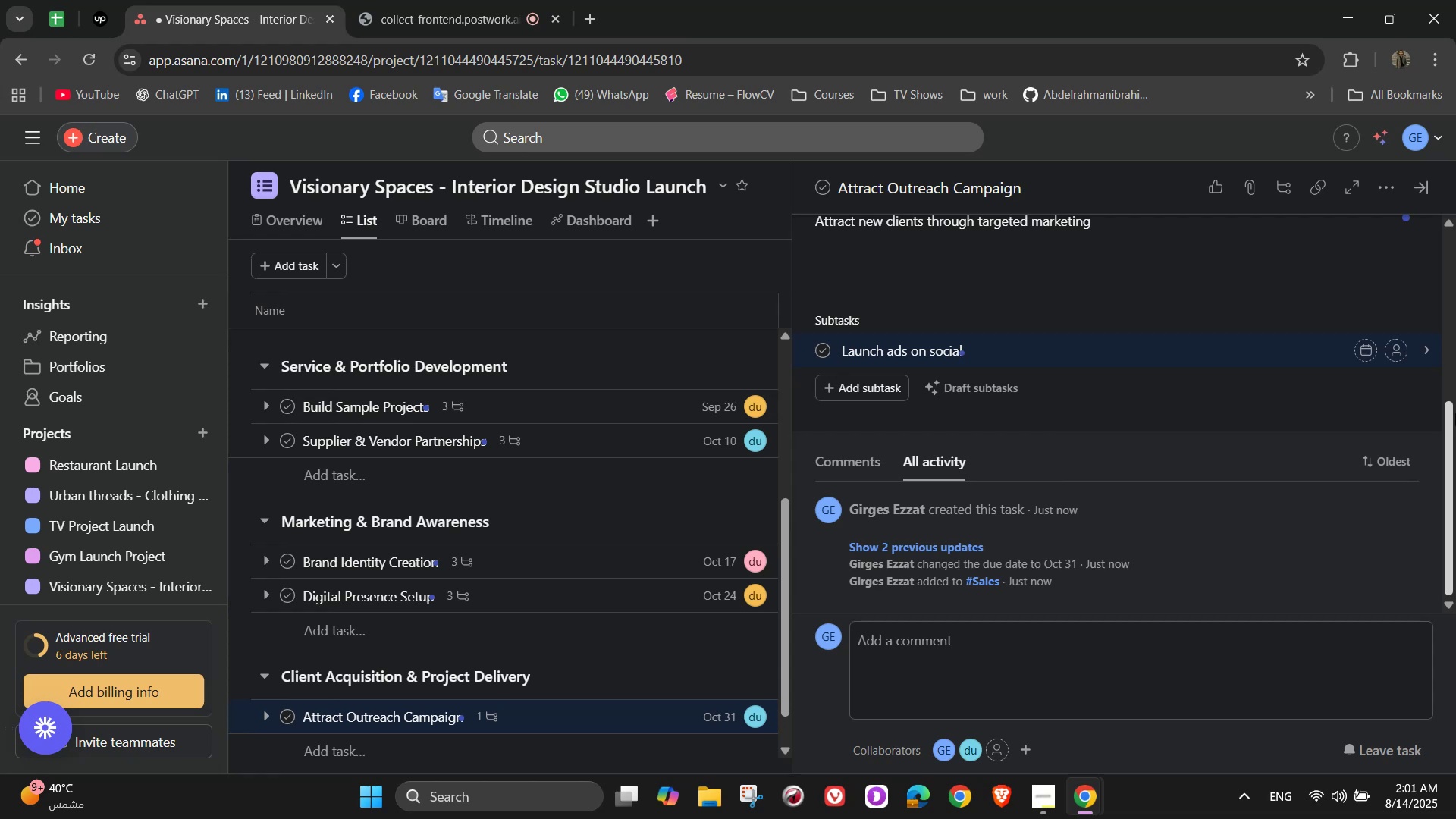 
type(media and Google)
 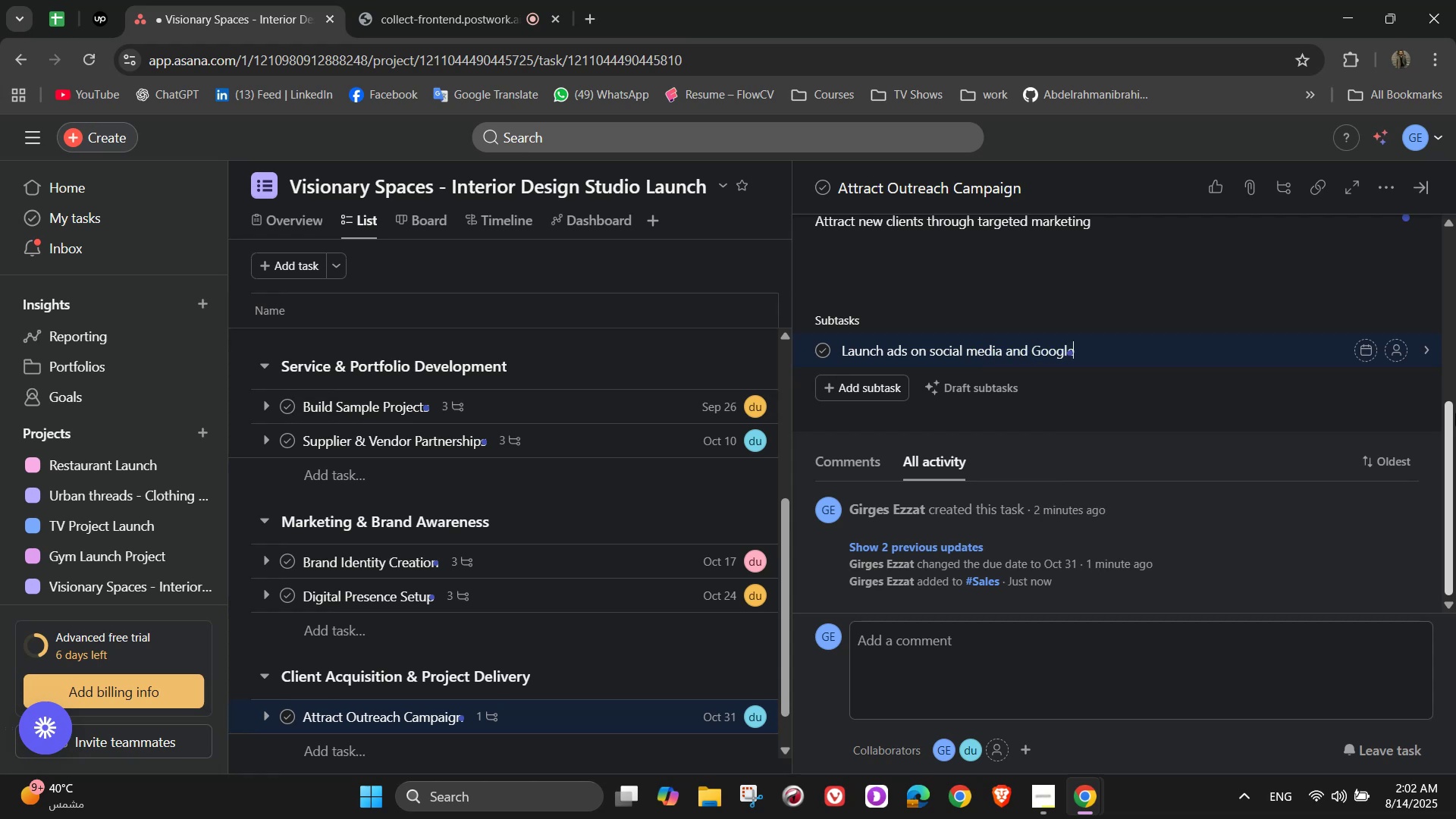 
key(Enter)
 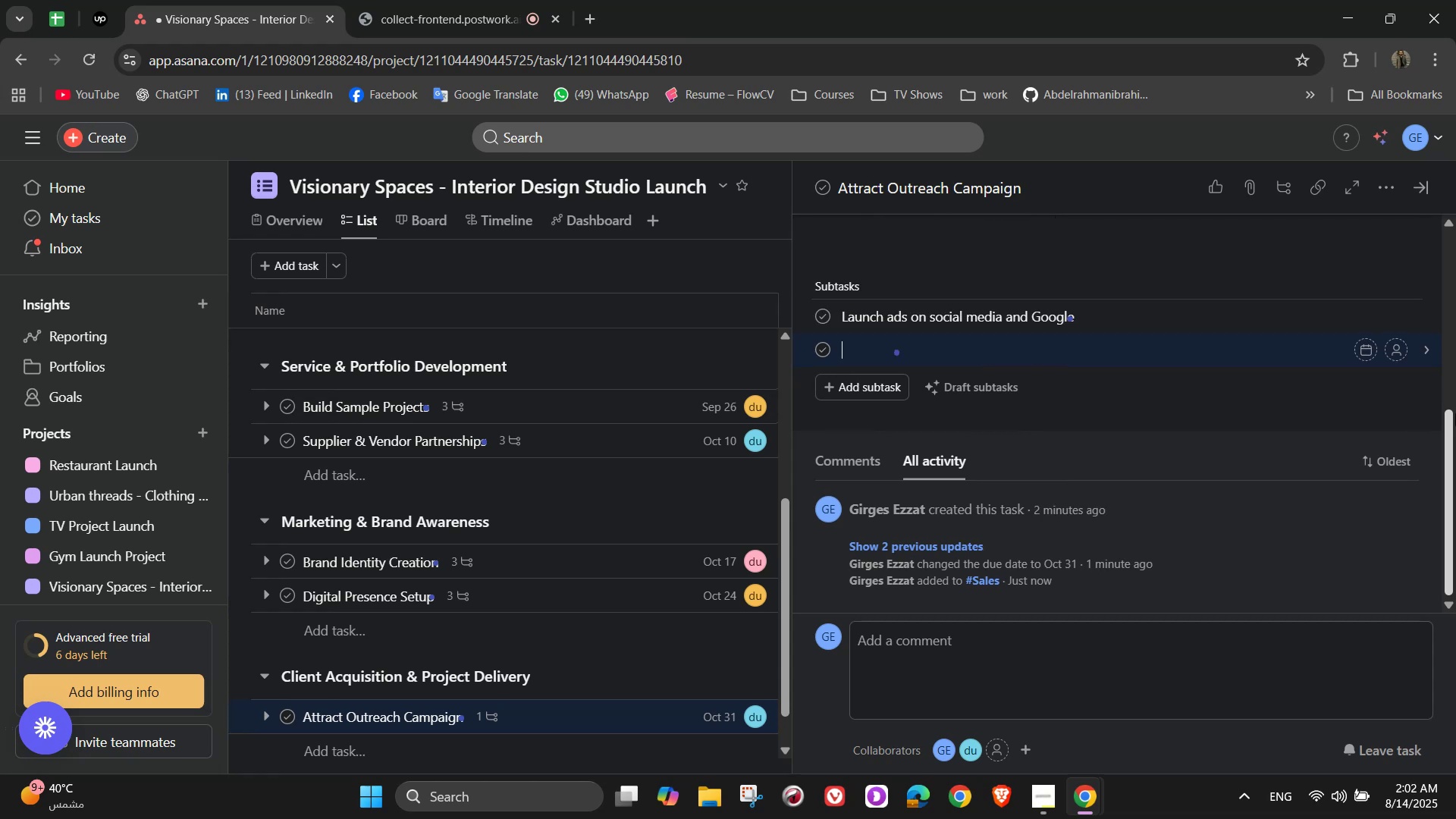 
type(Attend ne)
 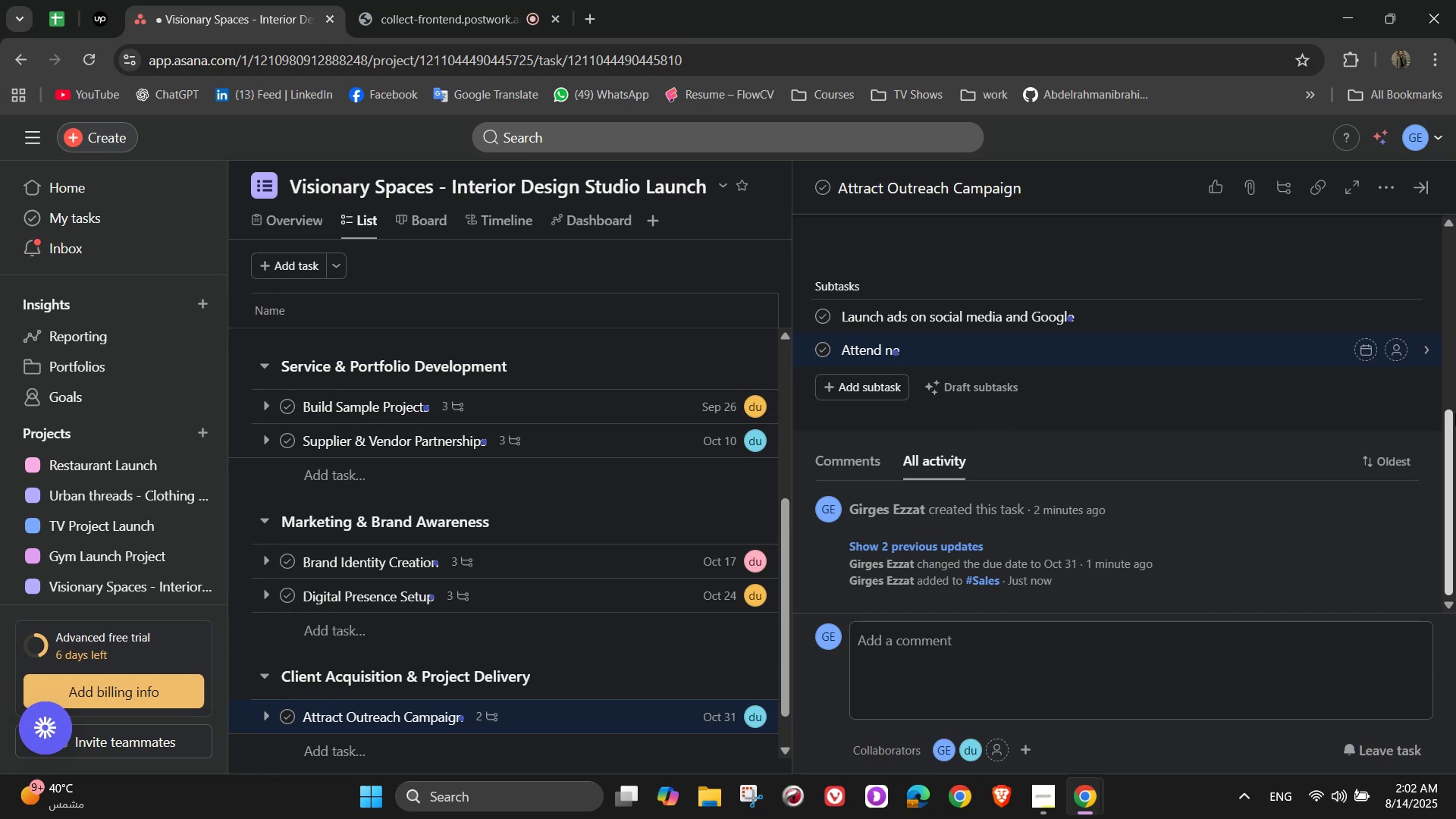 
type(tworking events)
 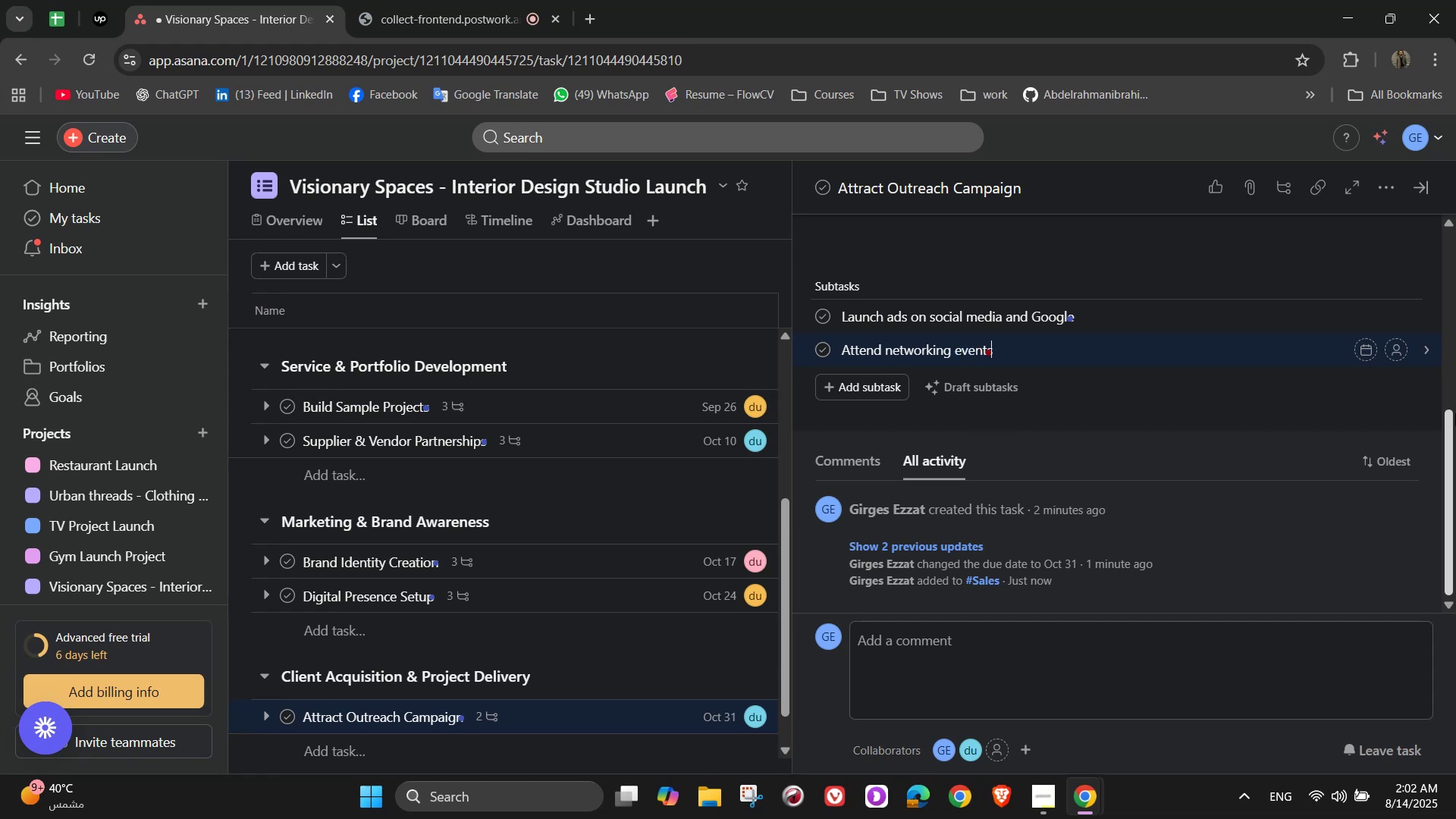 
key(Enter)
 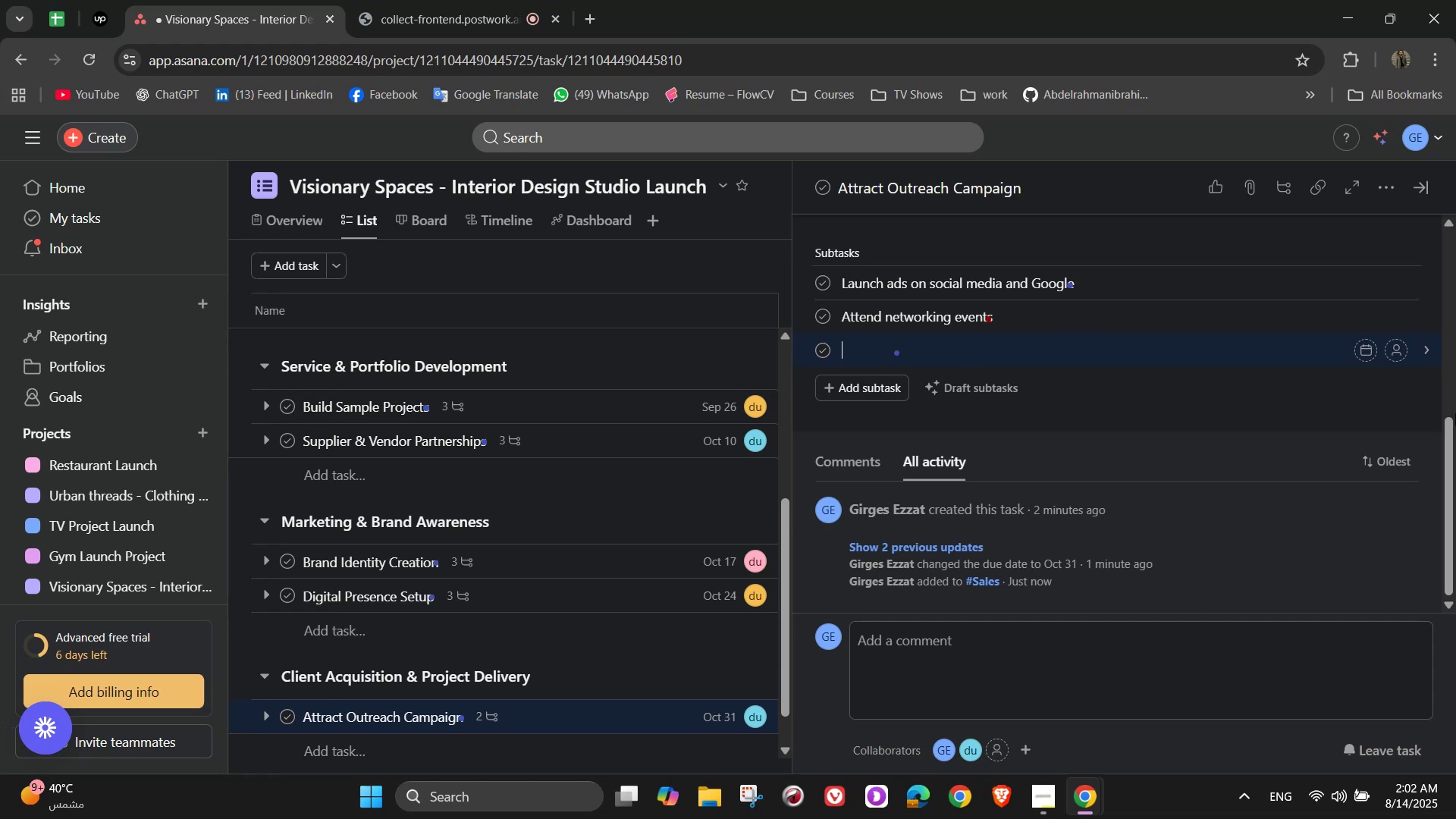 
type(Offer limited-time promotions)
 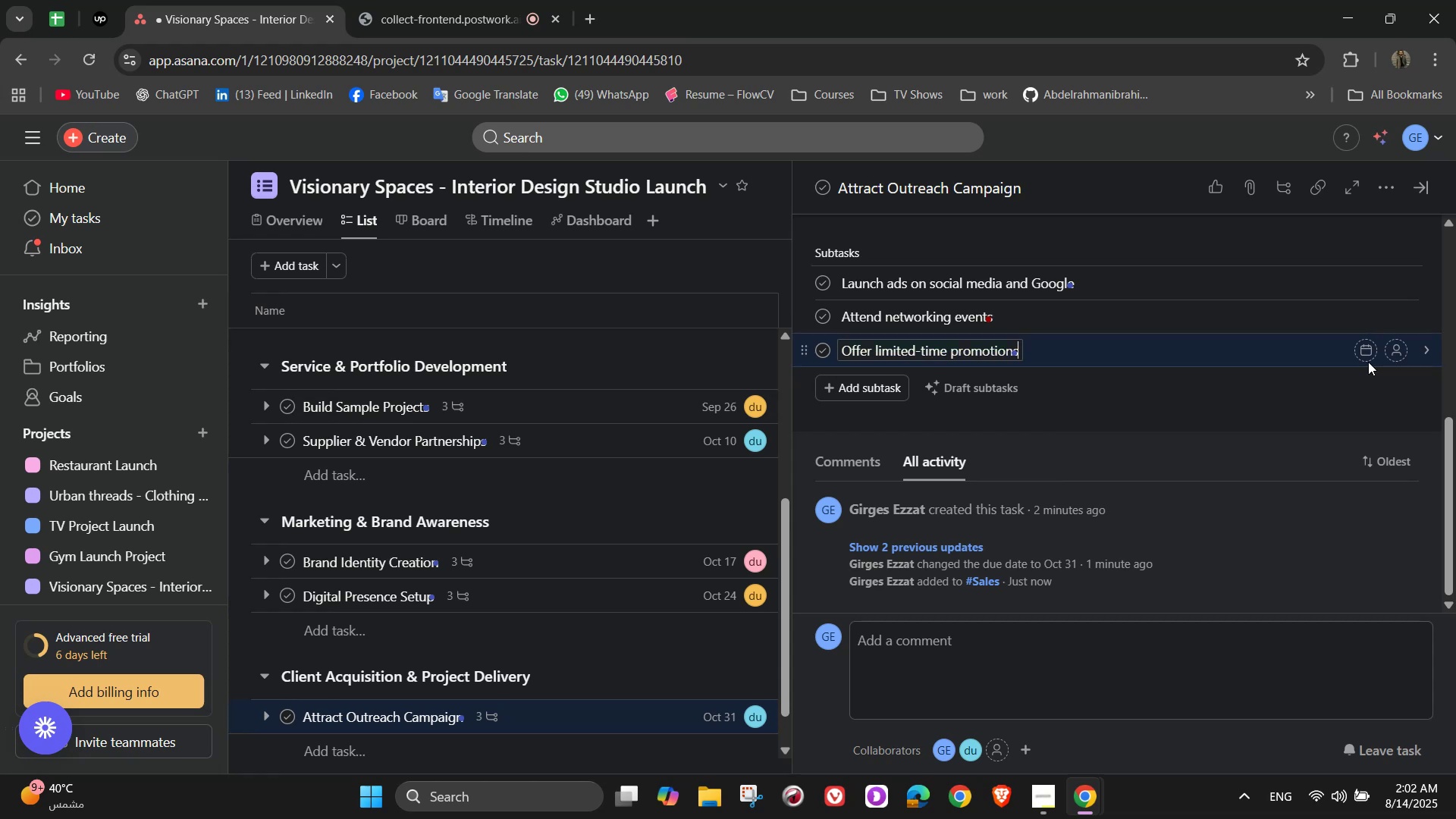 
left_click([1398, 281])
 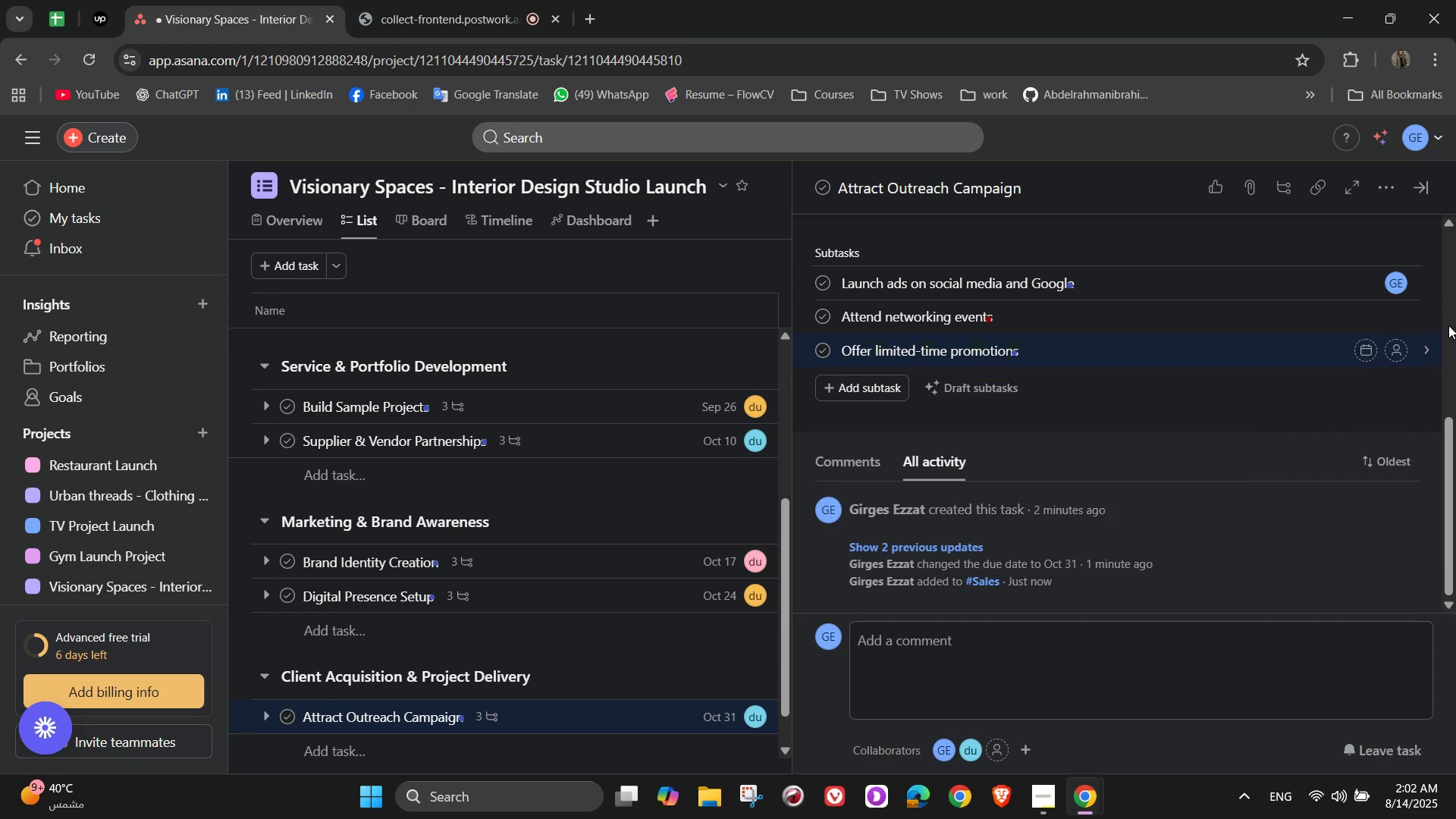 
left_click([1401, 316])
 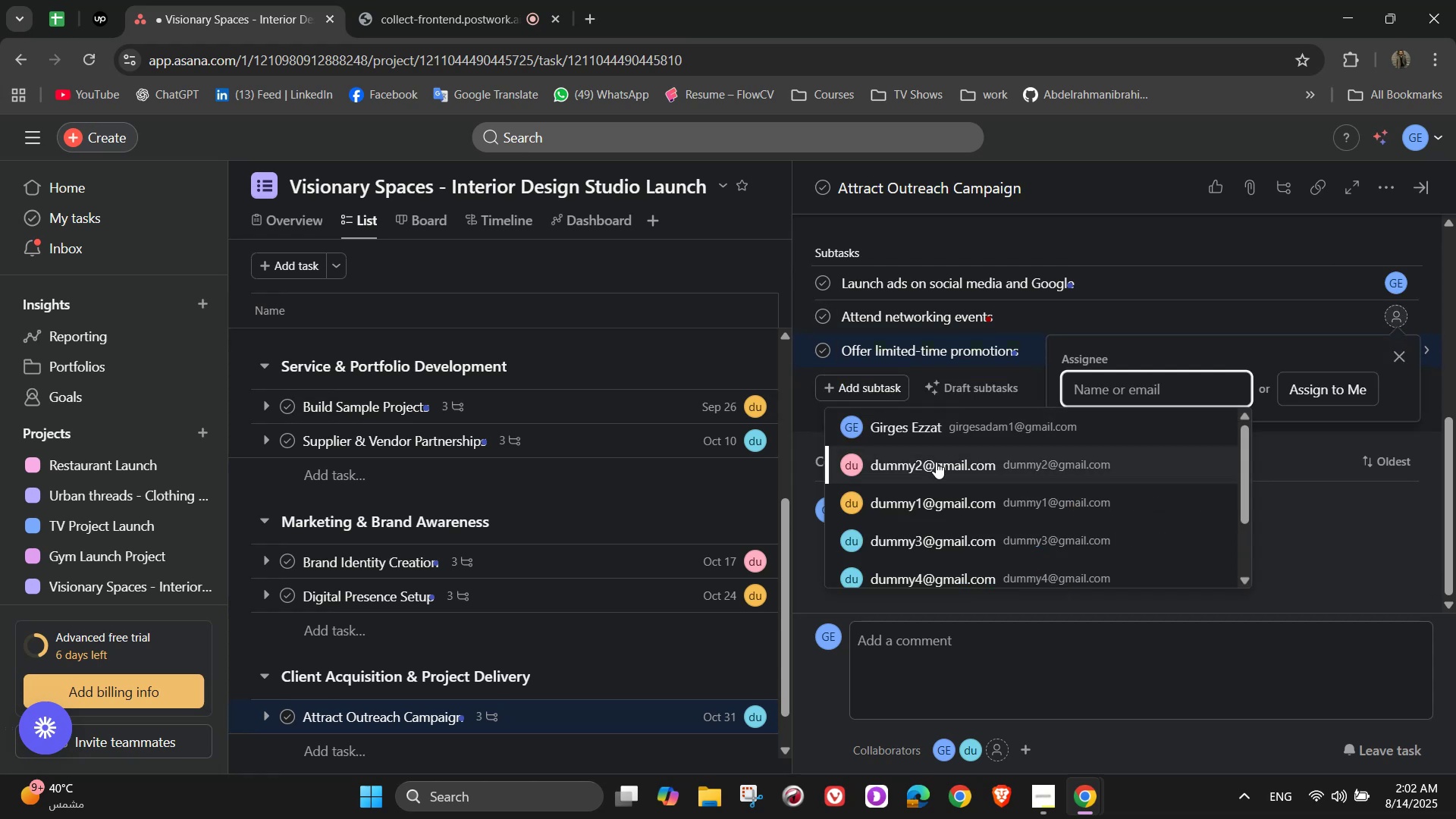 
left_click([937, 462])
 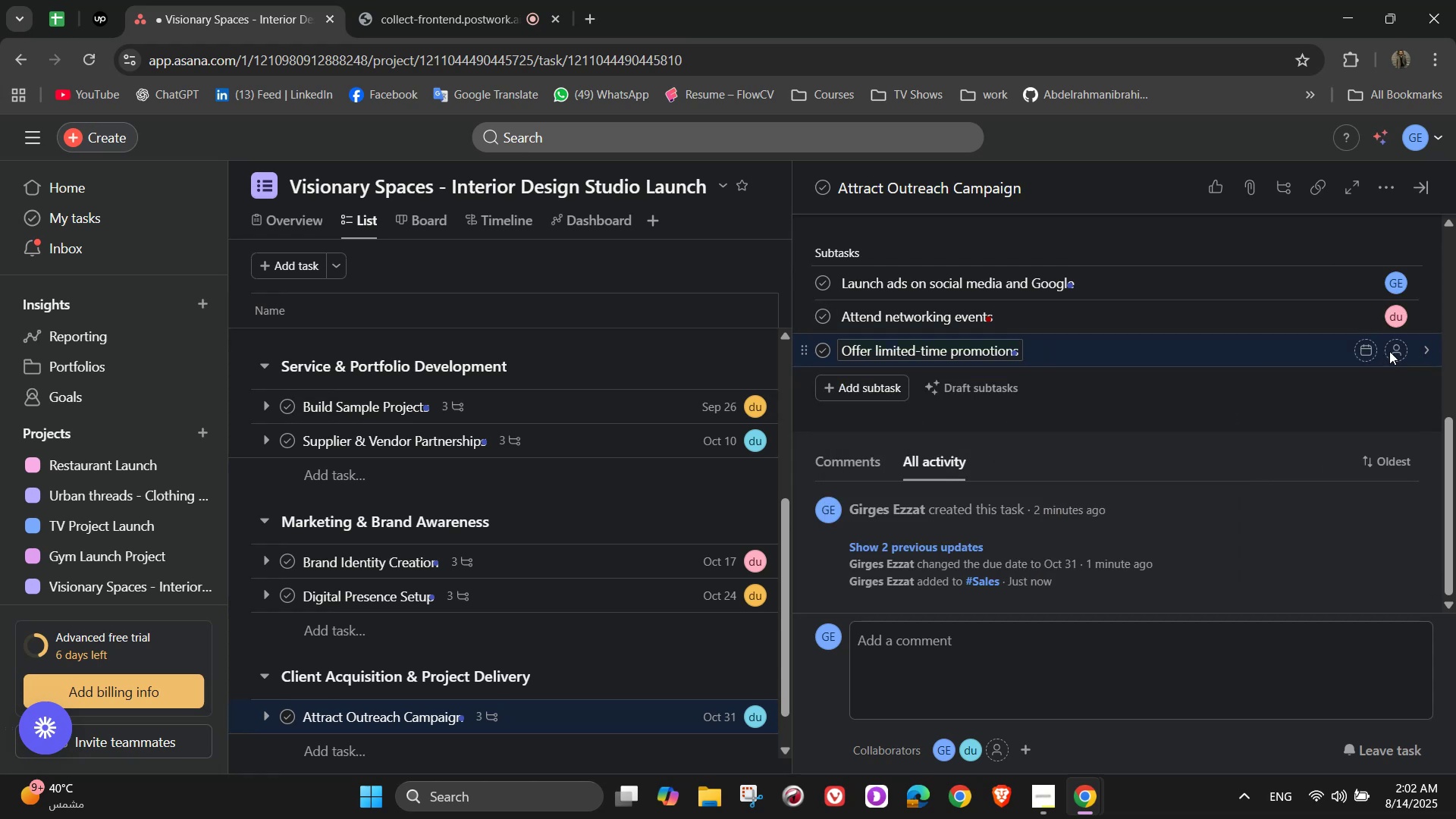 
left_click([1407, 349])
 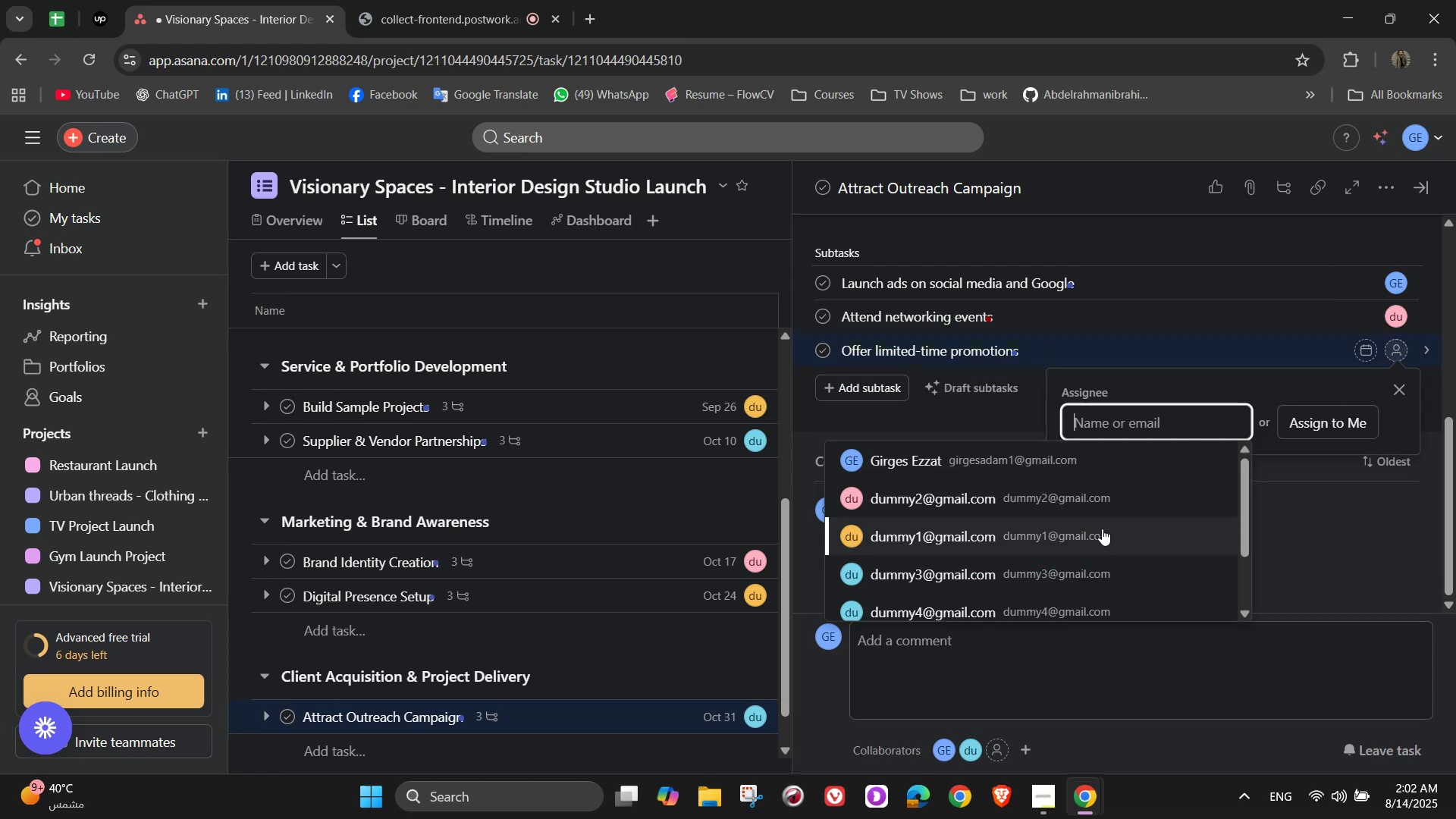 
left_click([1047, 592])
 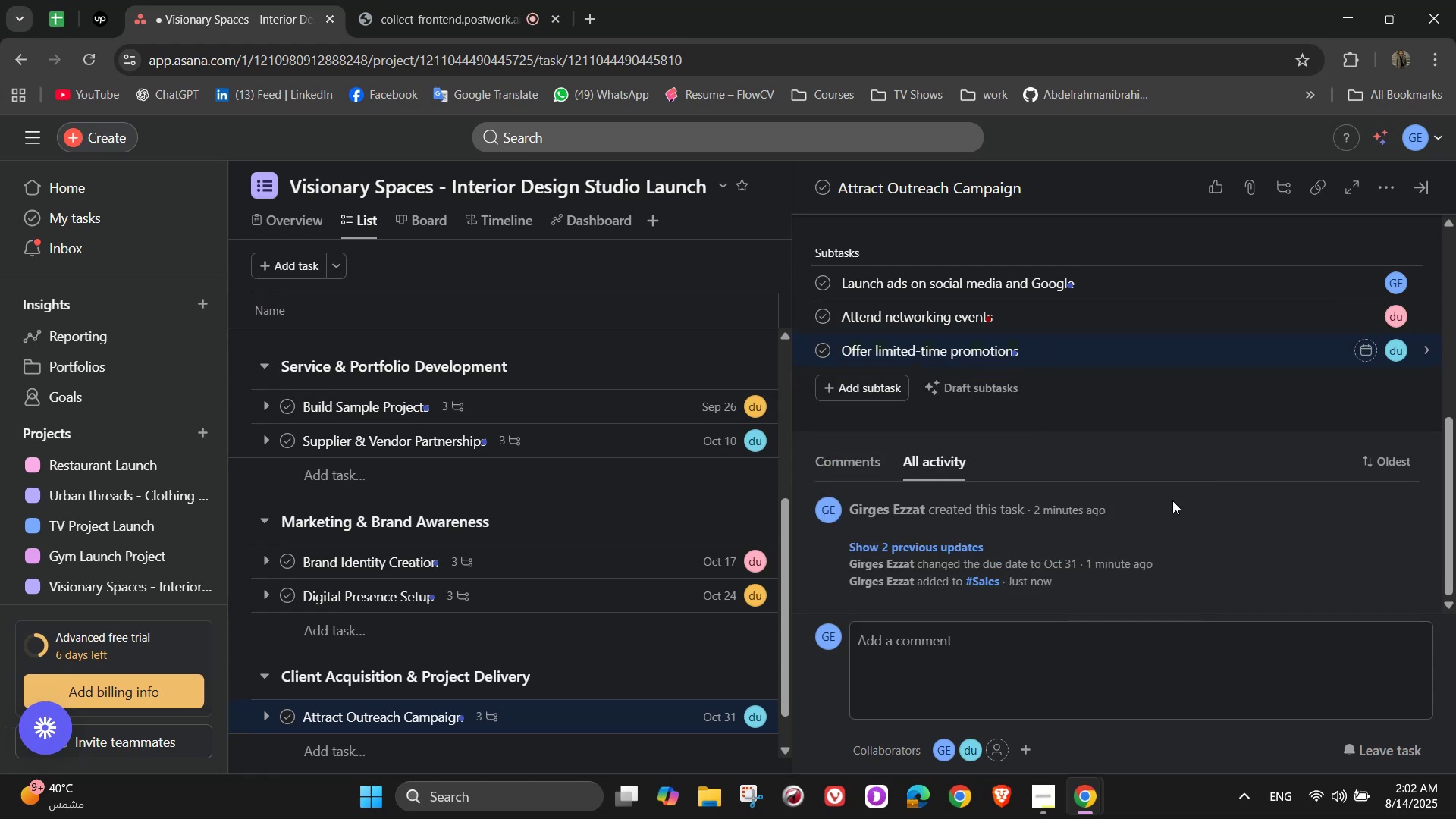 
scroll: coordinate [1197, 458], scroll_direction: up, amount: 4.0
 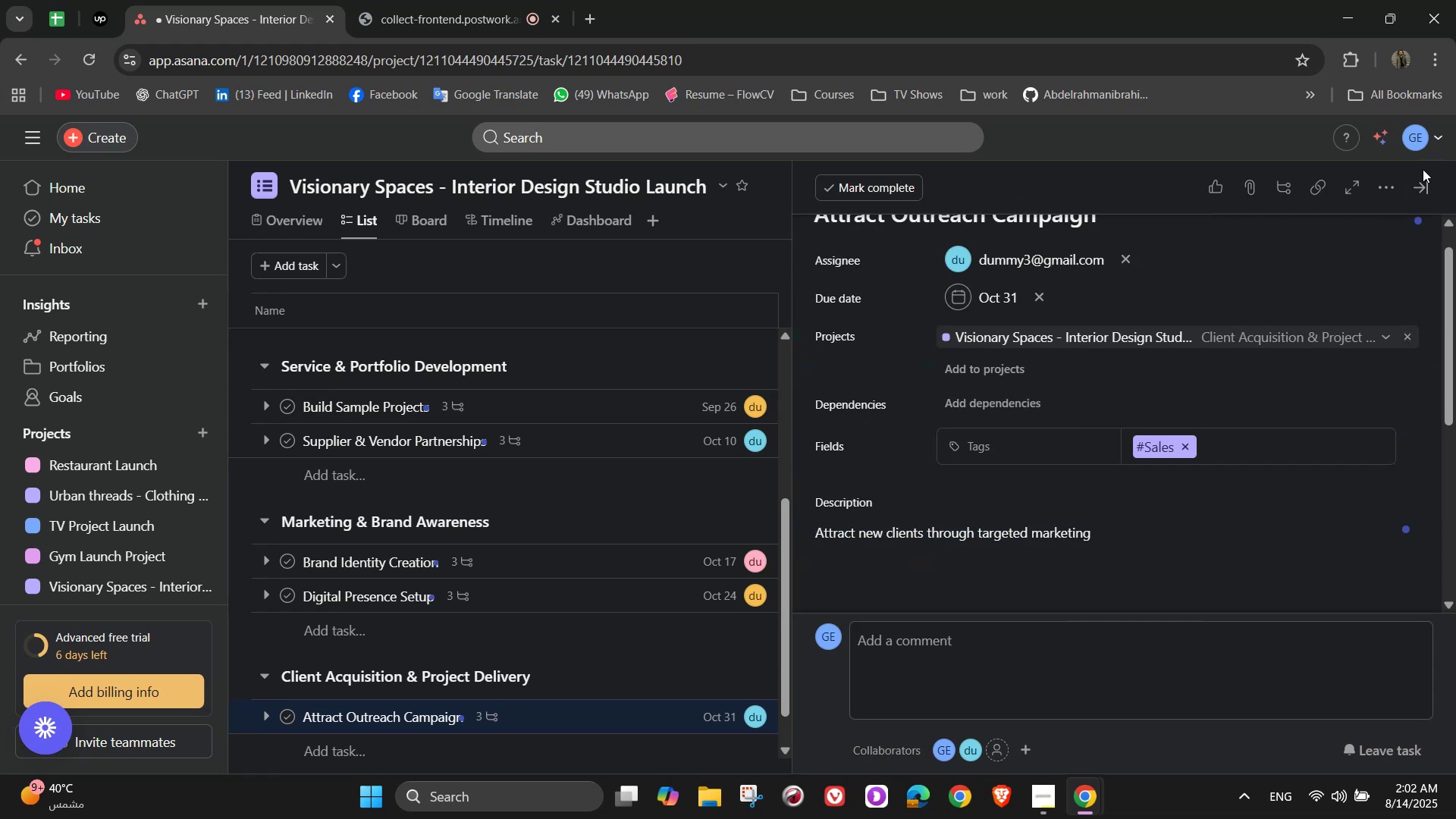 
left_click([1414, 181])
 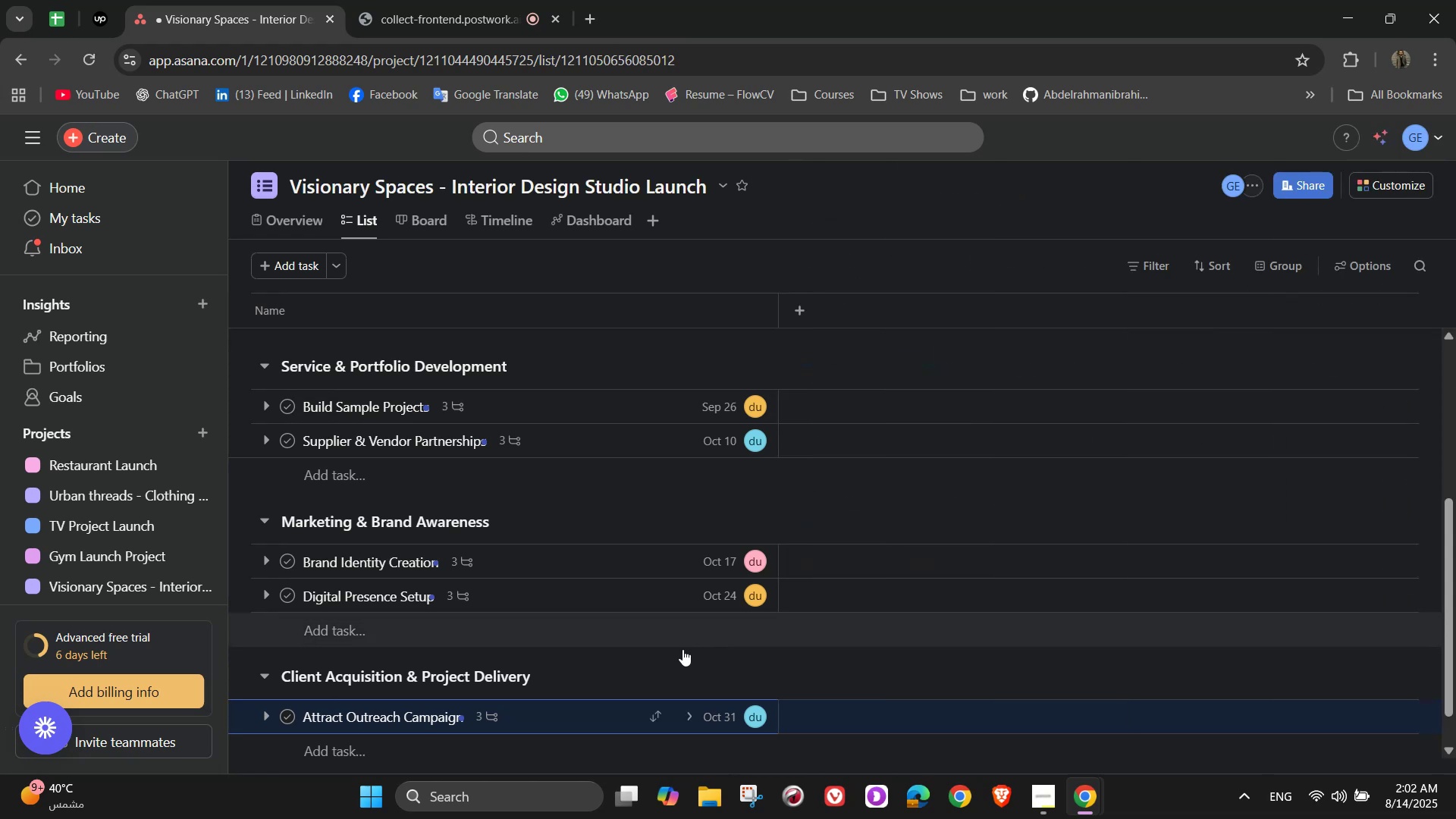 
scroll: coordinate [652, 667], scroll_direction: down, amount: 3.0
 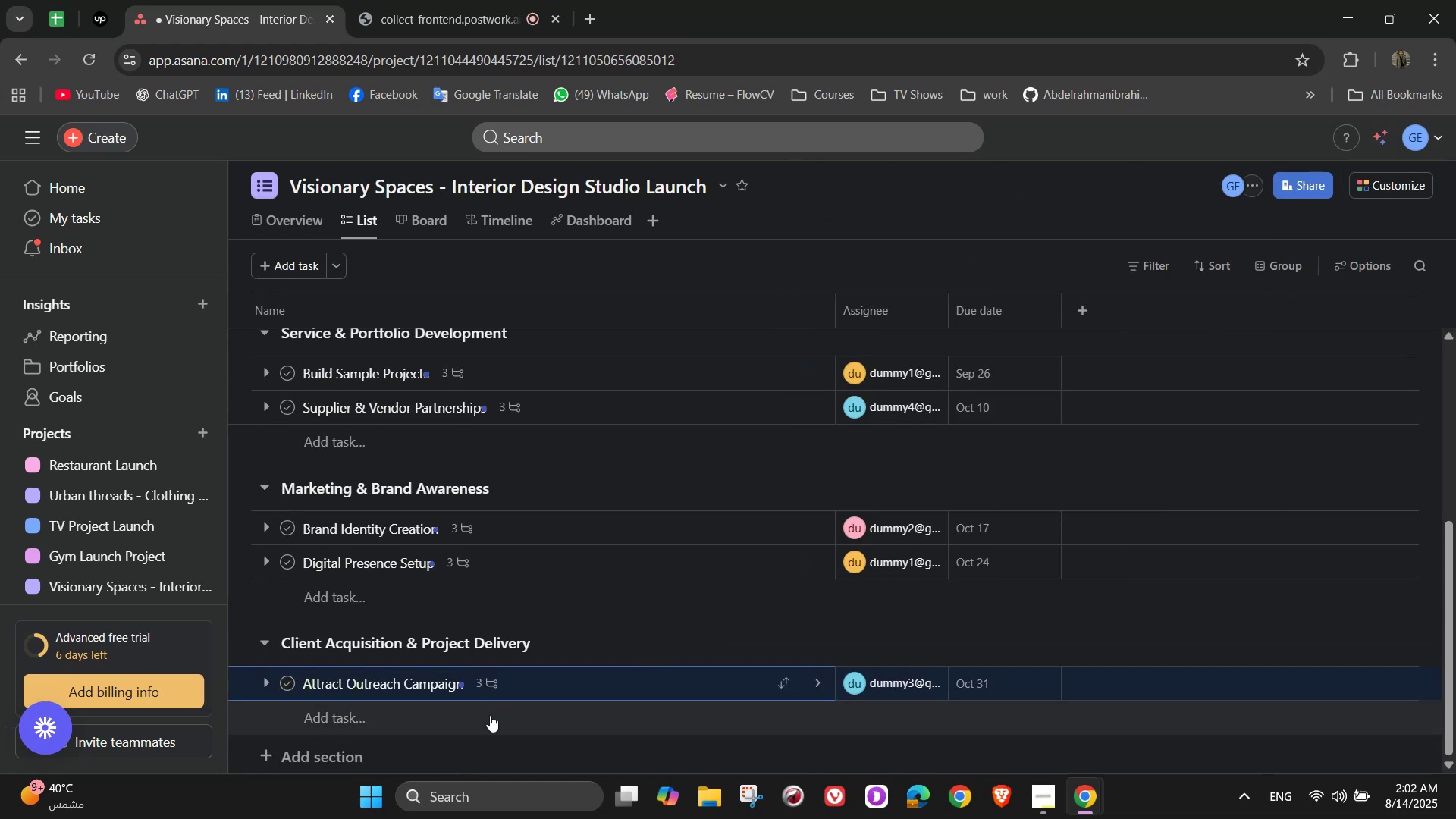 
left_click([488, 718])
 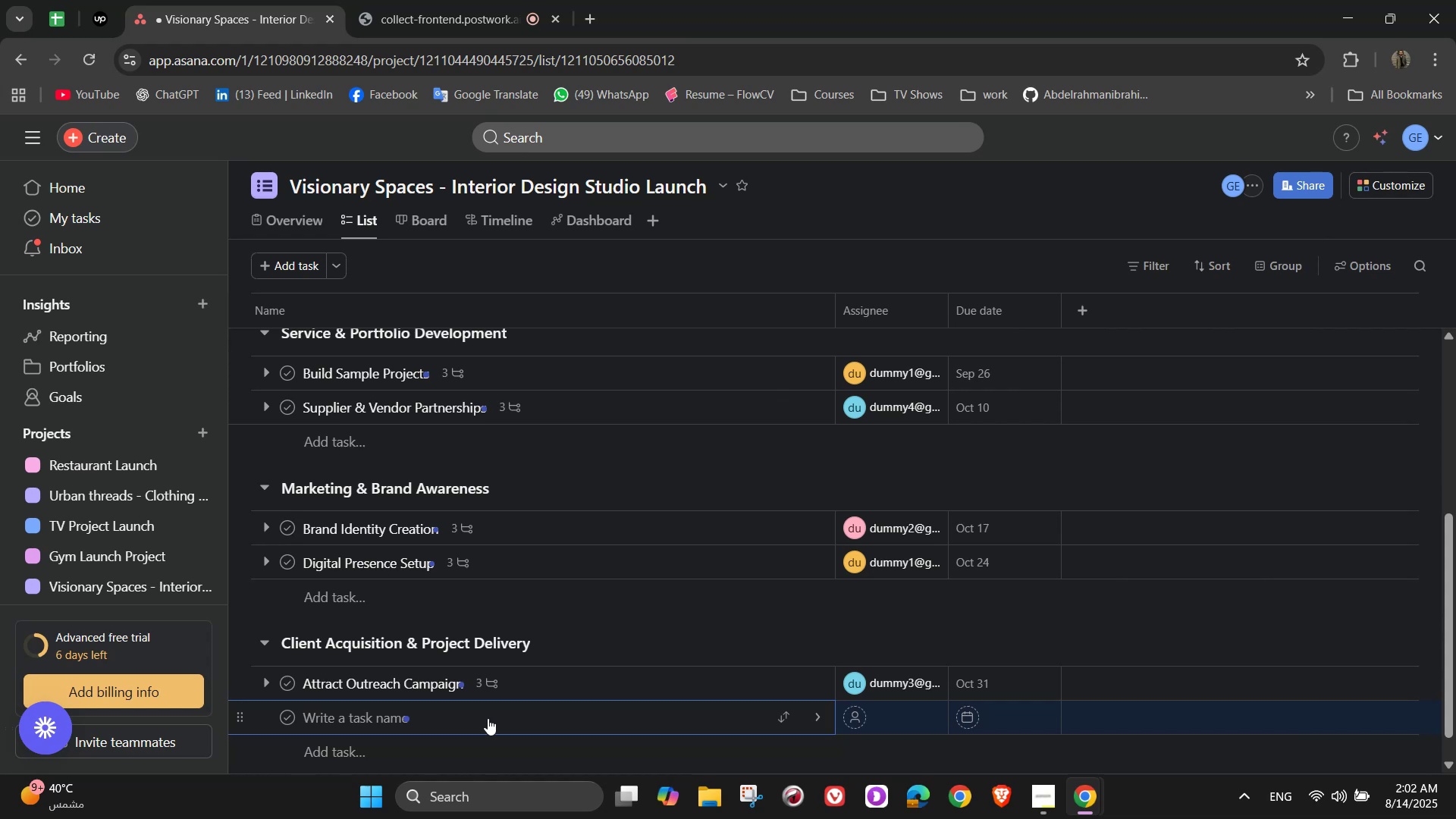 
hold_key(key=ShiftLeft, duration=1.52)
 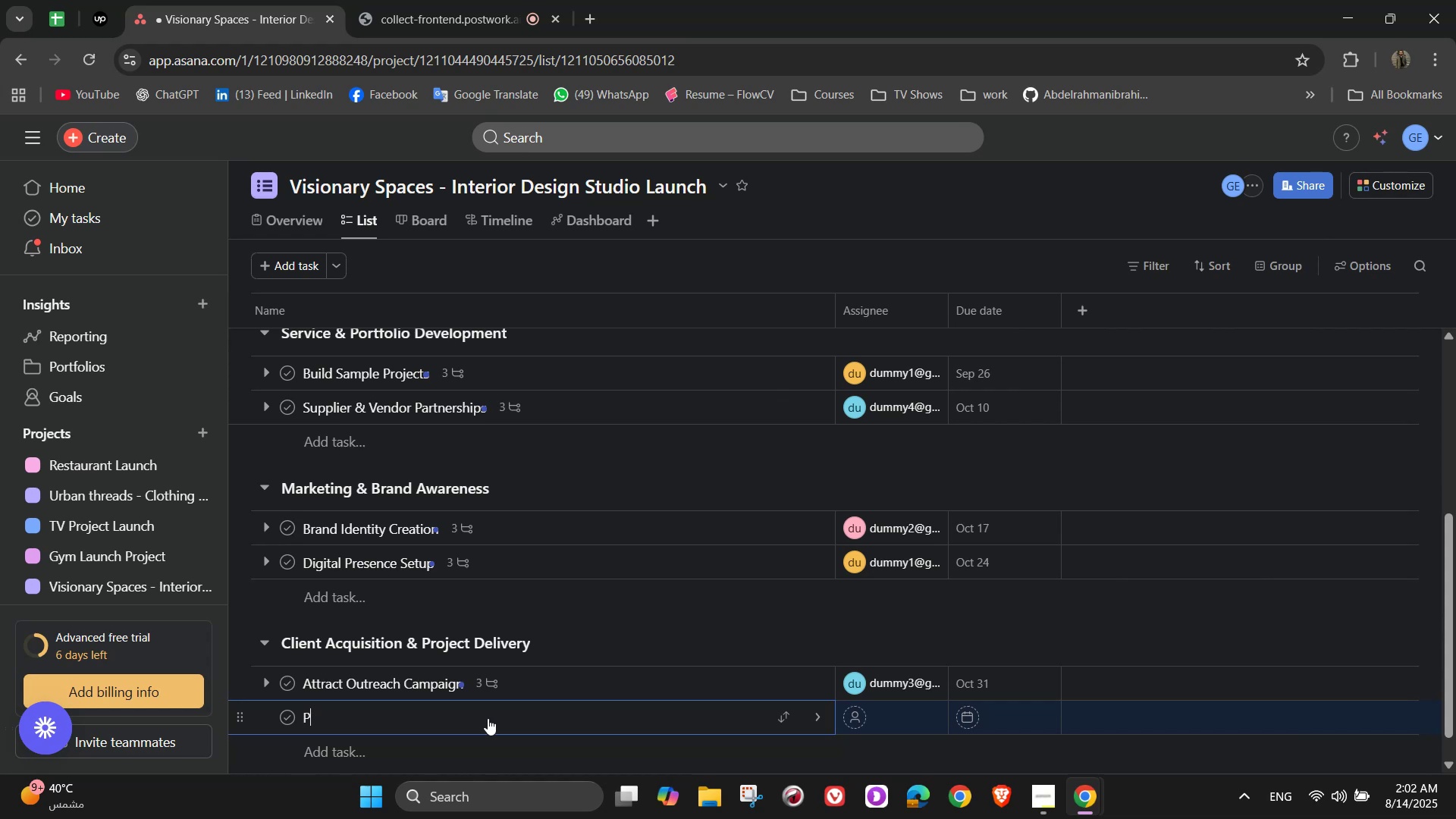 
type(Project Exce)
key(Backspace)
type(ution )
key(Backspace)
 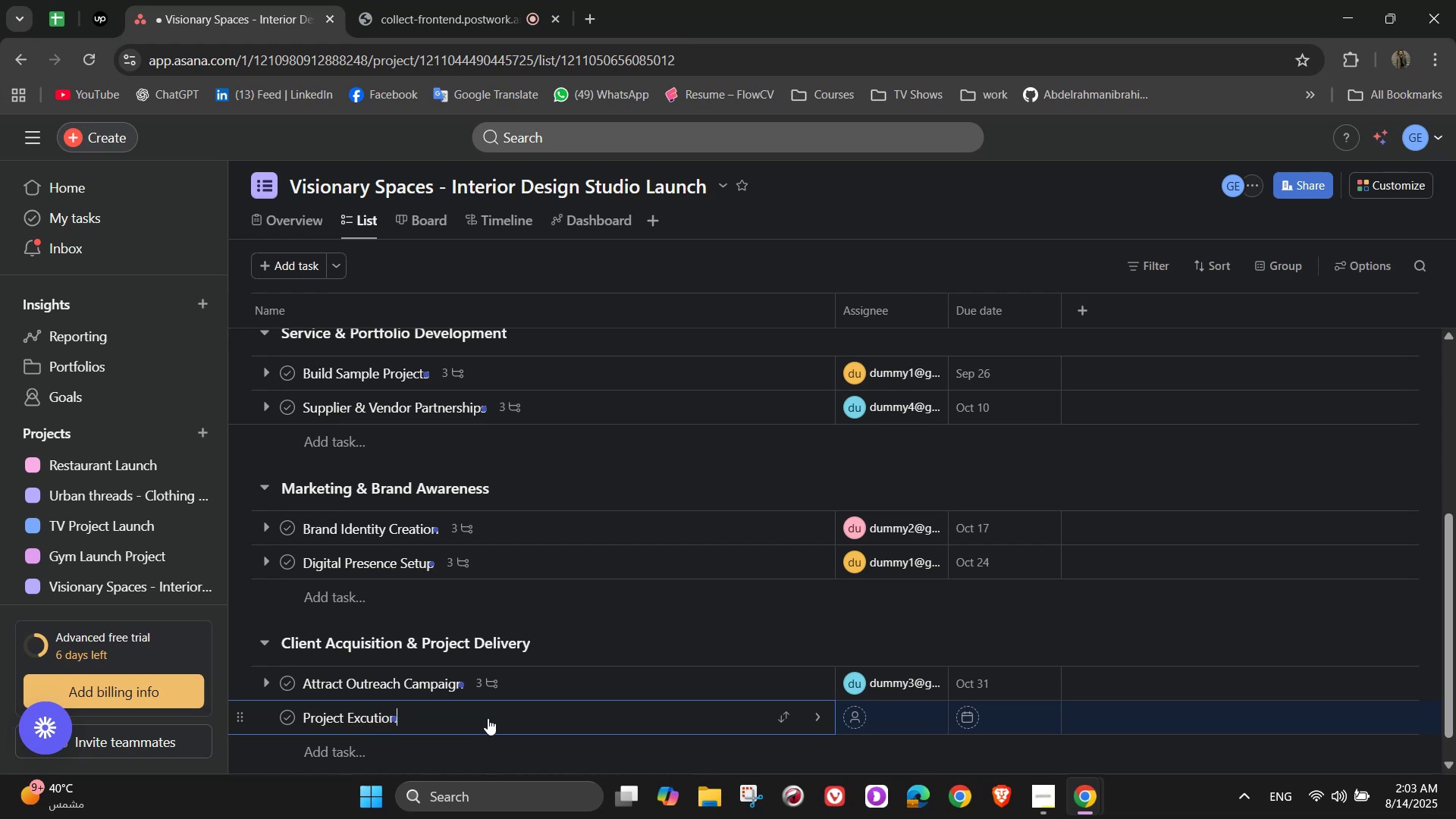 
hold_key(key=ArrowLeft, duration=0.84)
 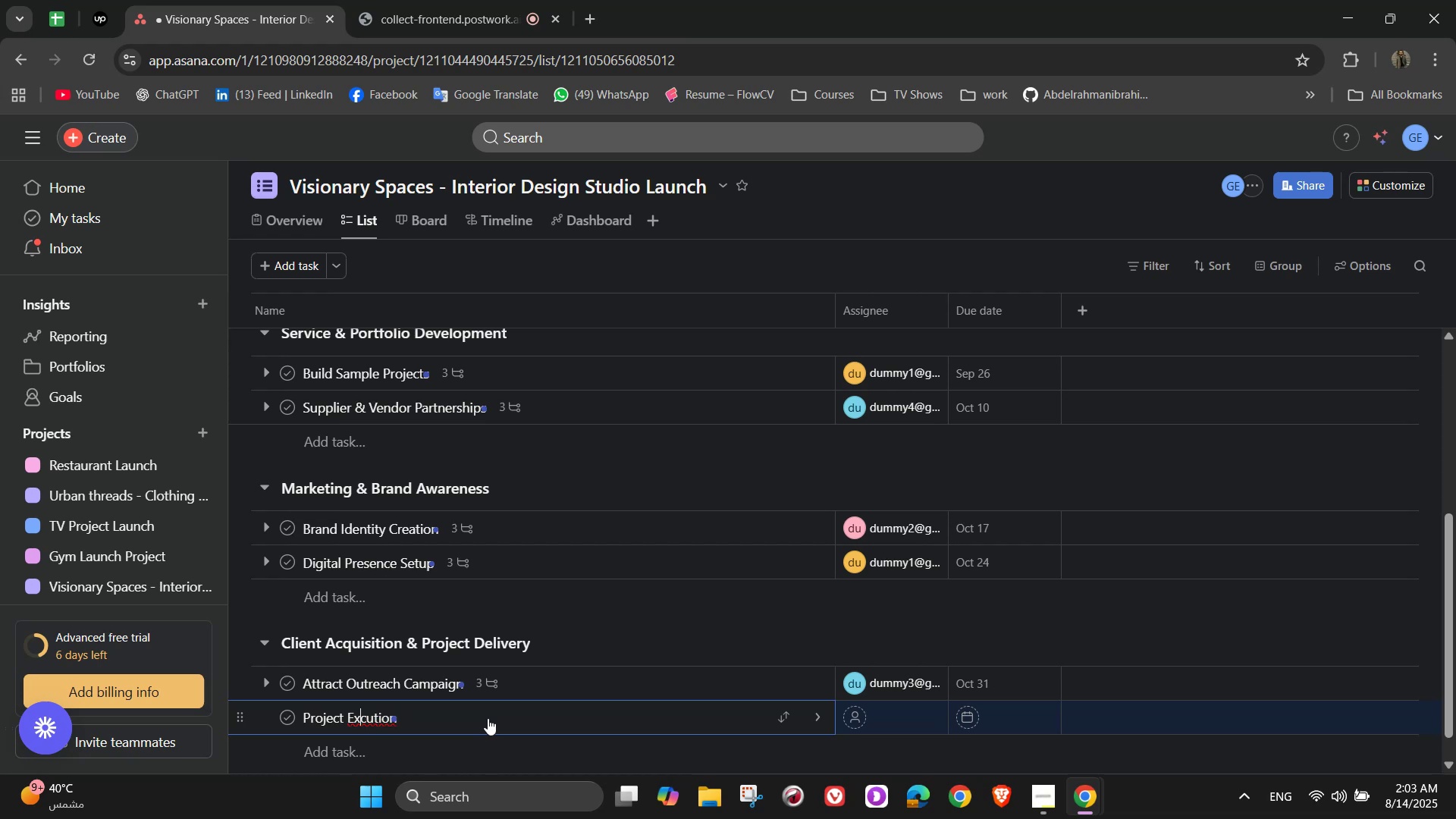 
type(e)
key(Backspace)
type(e Process)
 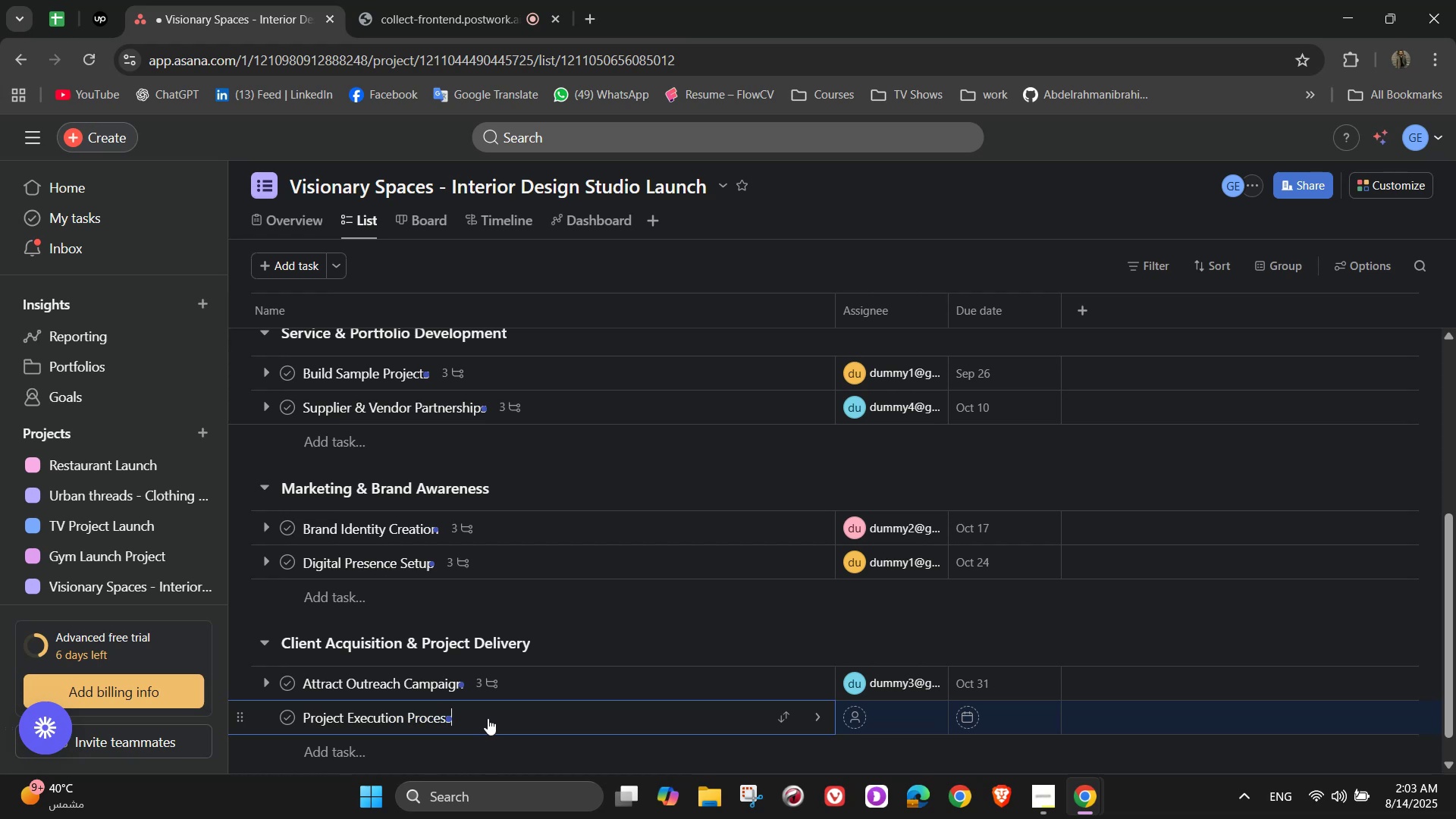 
hold_key(key=ArrowRight, duration=1.0)
 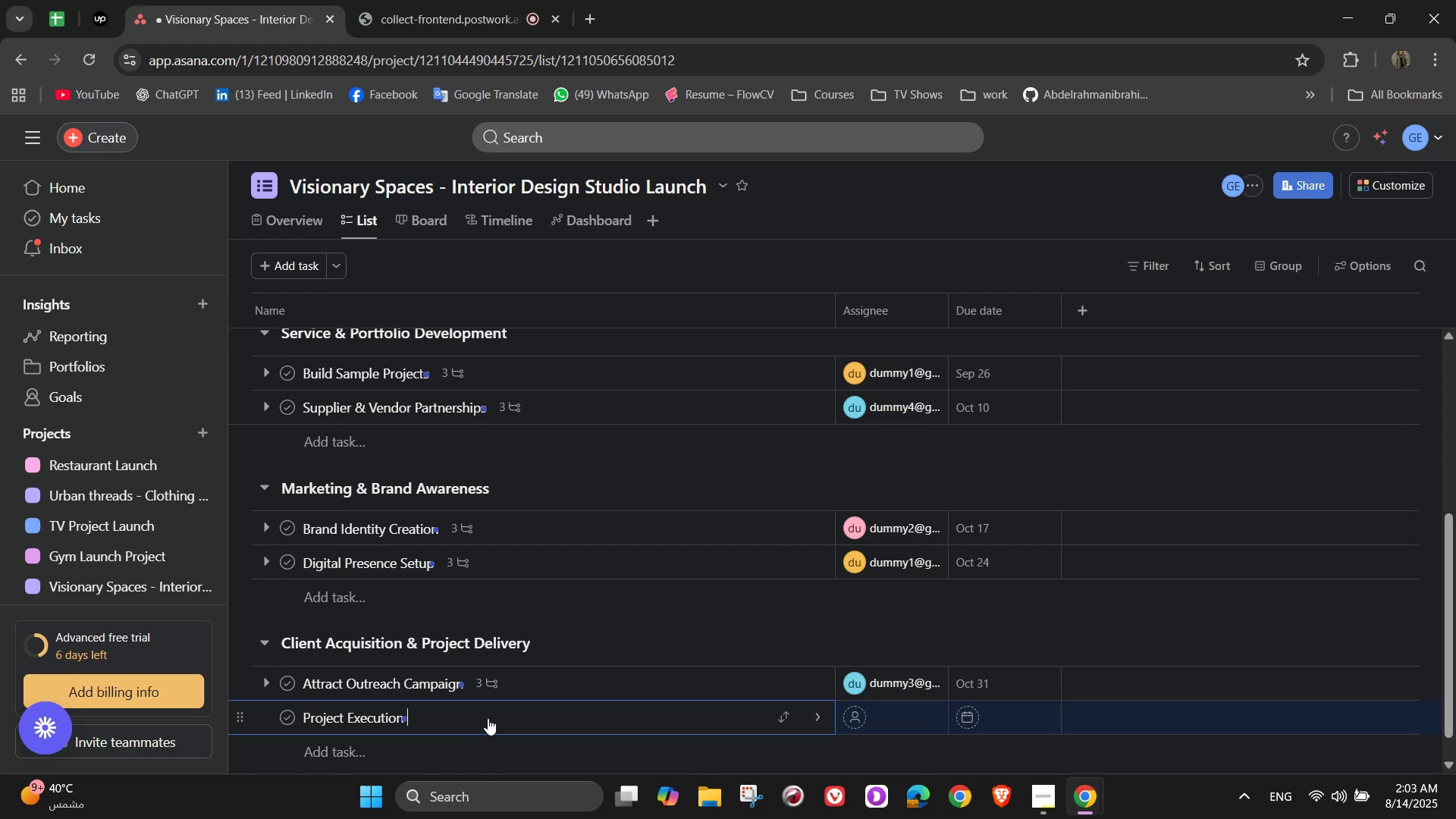 
left_click([488, 718])
 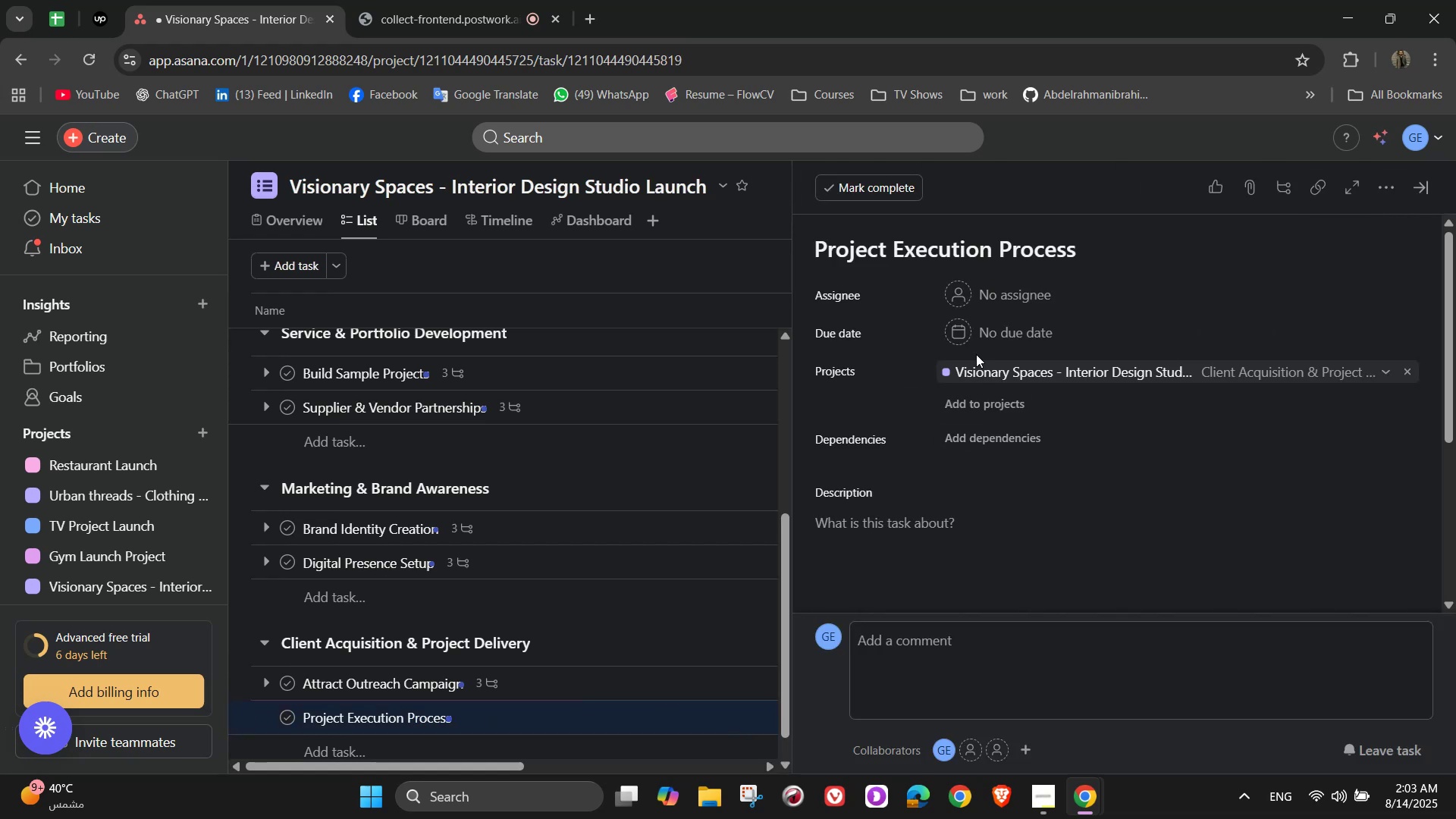 
left_click([993, 300])
 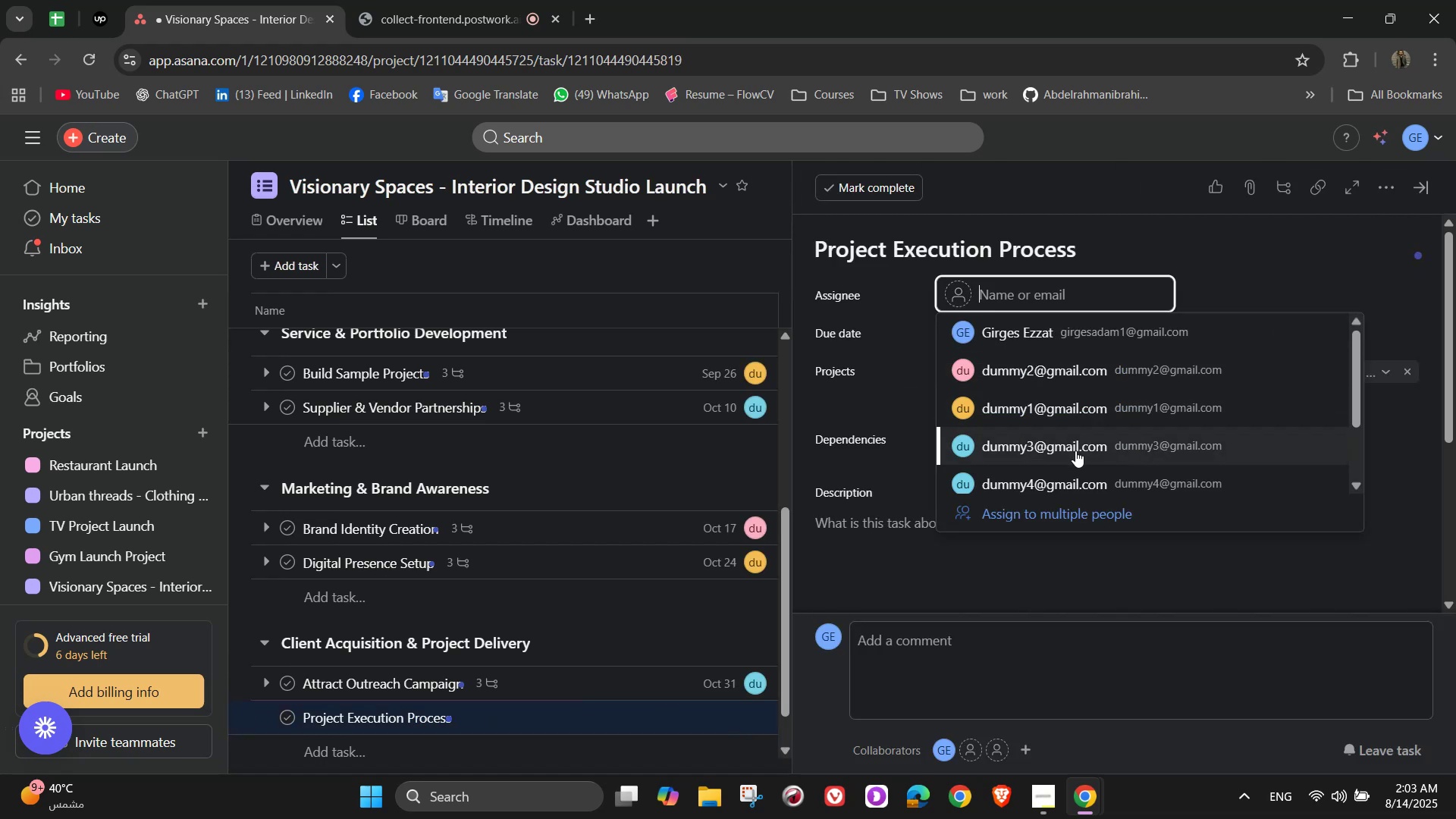 
left_click([1037, 491])
 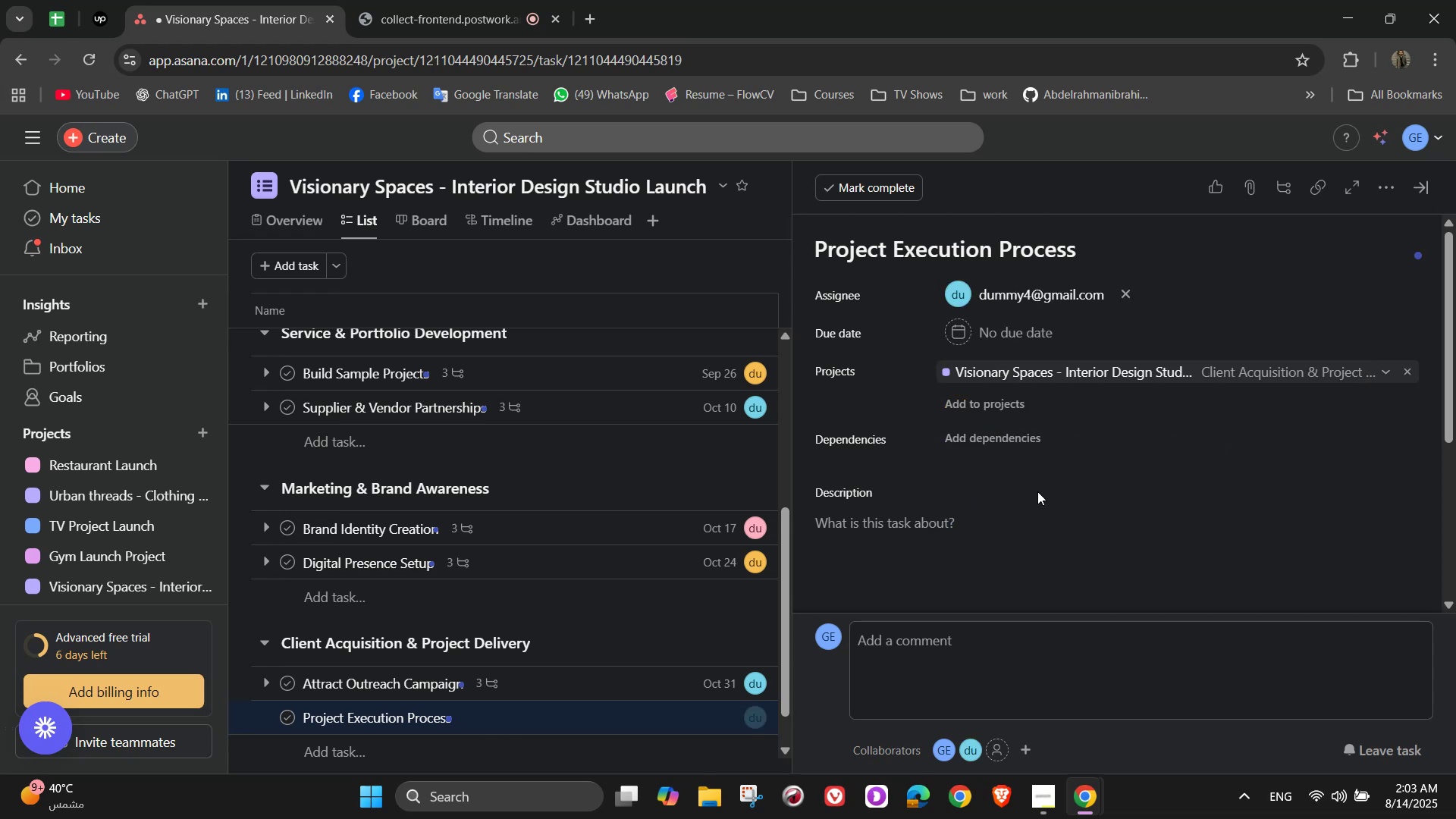 
scroll: coordinate [1093, 401], scroll_direction: none, amount: 0.0
 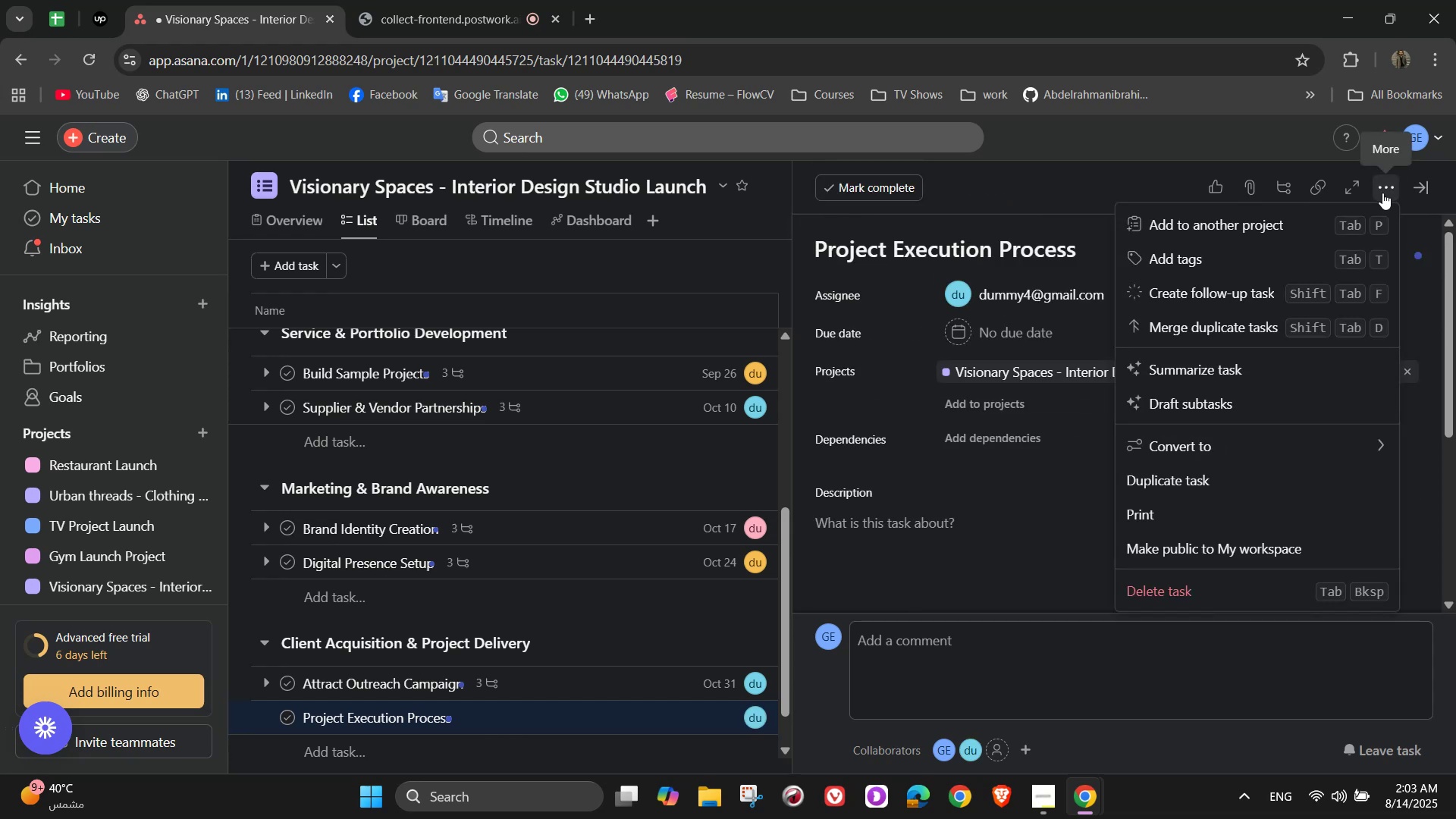 
double_click([1250, 263])
 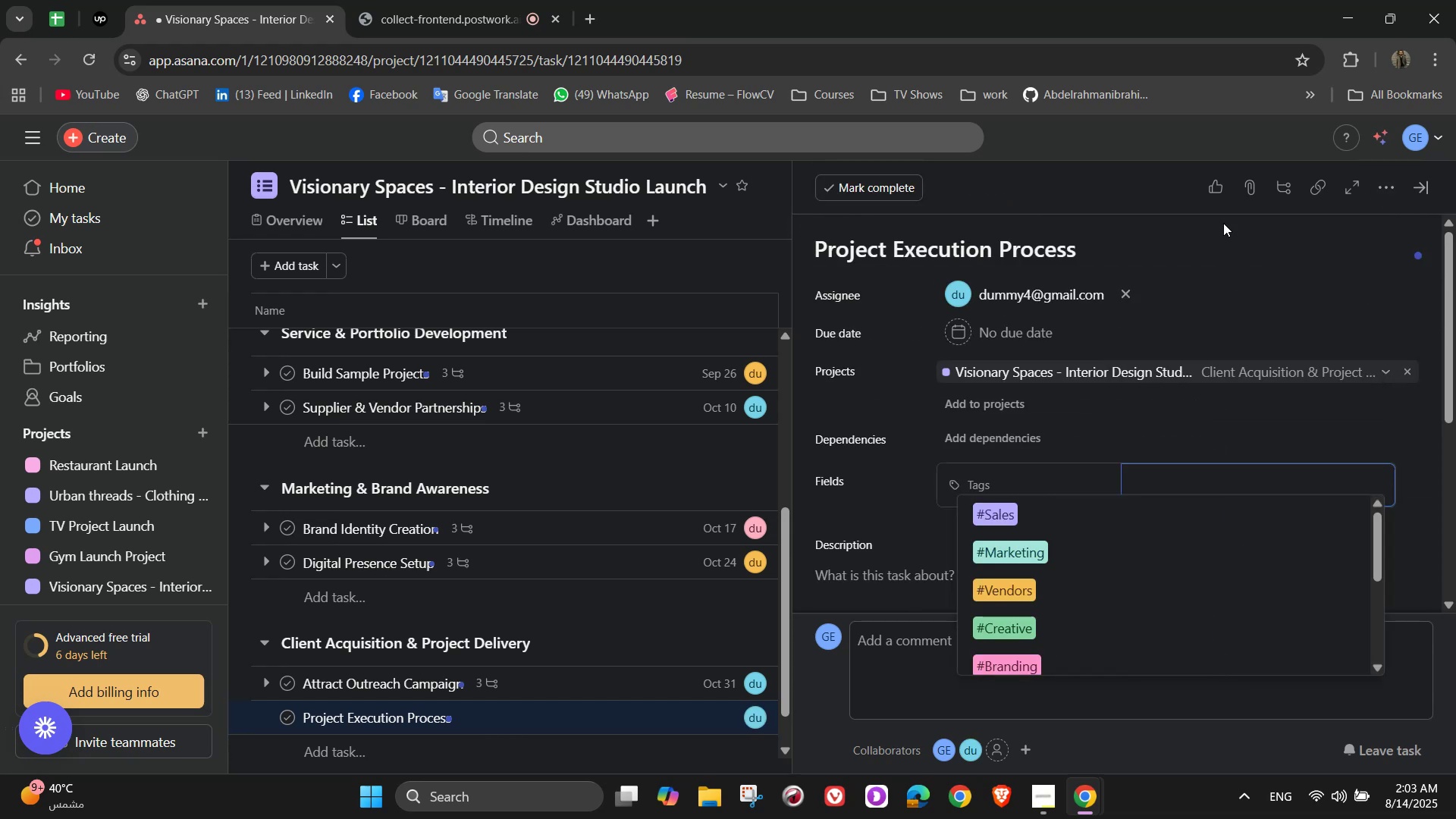 
wait(8.81)
 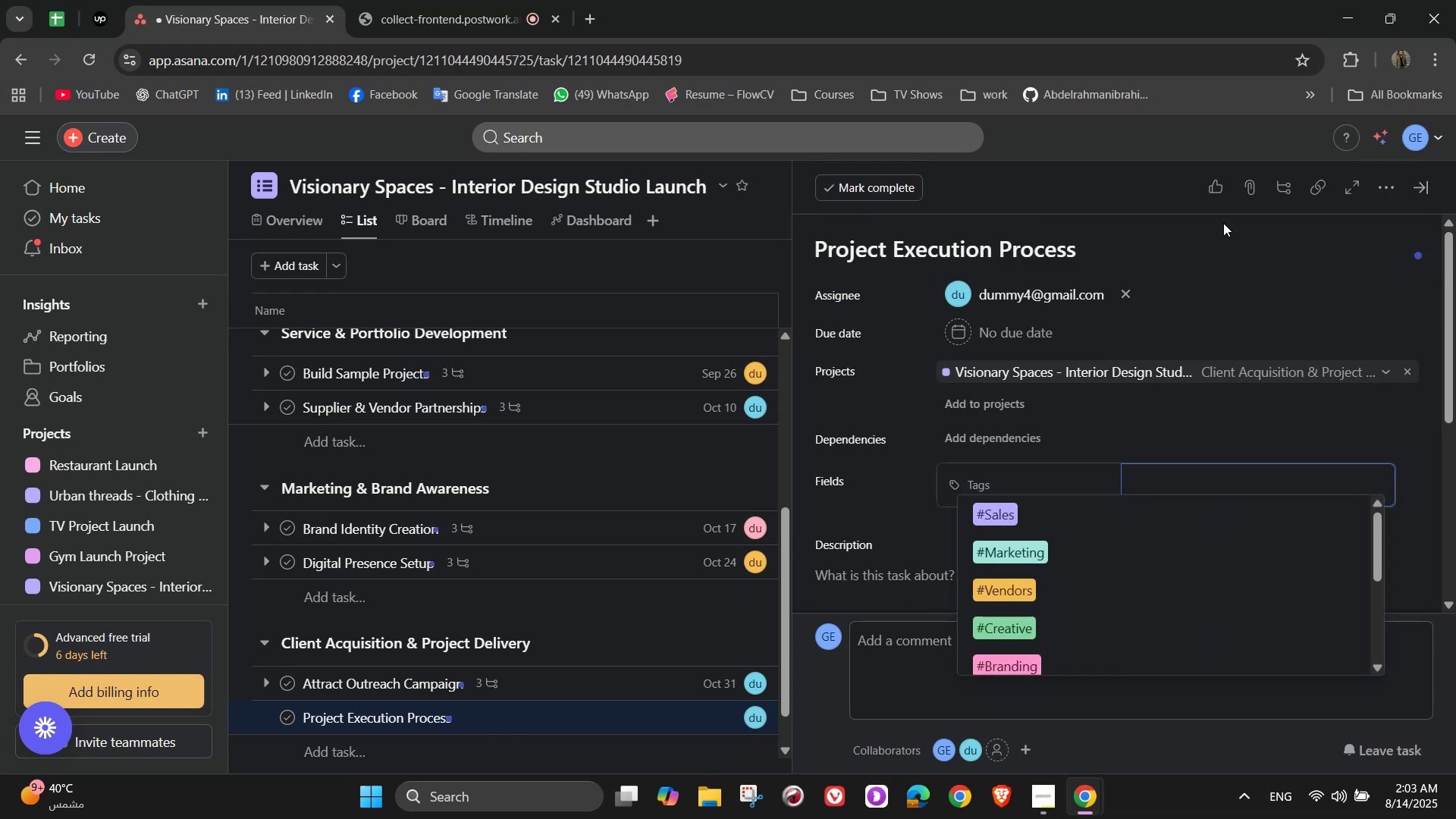 
mouse_move([1135, 306])
 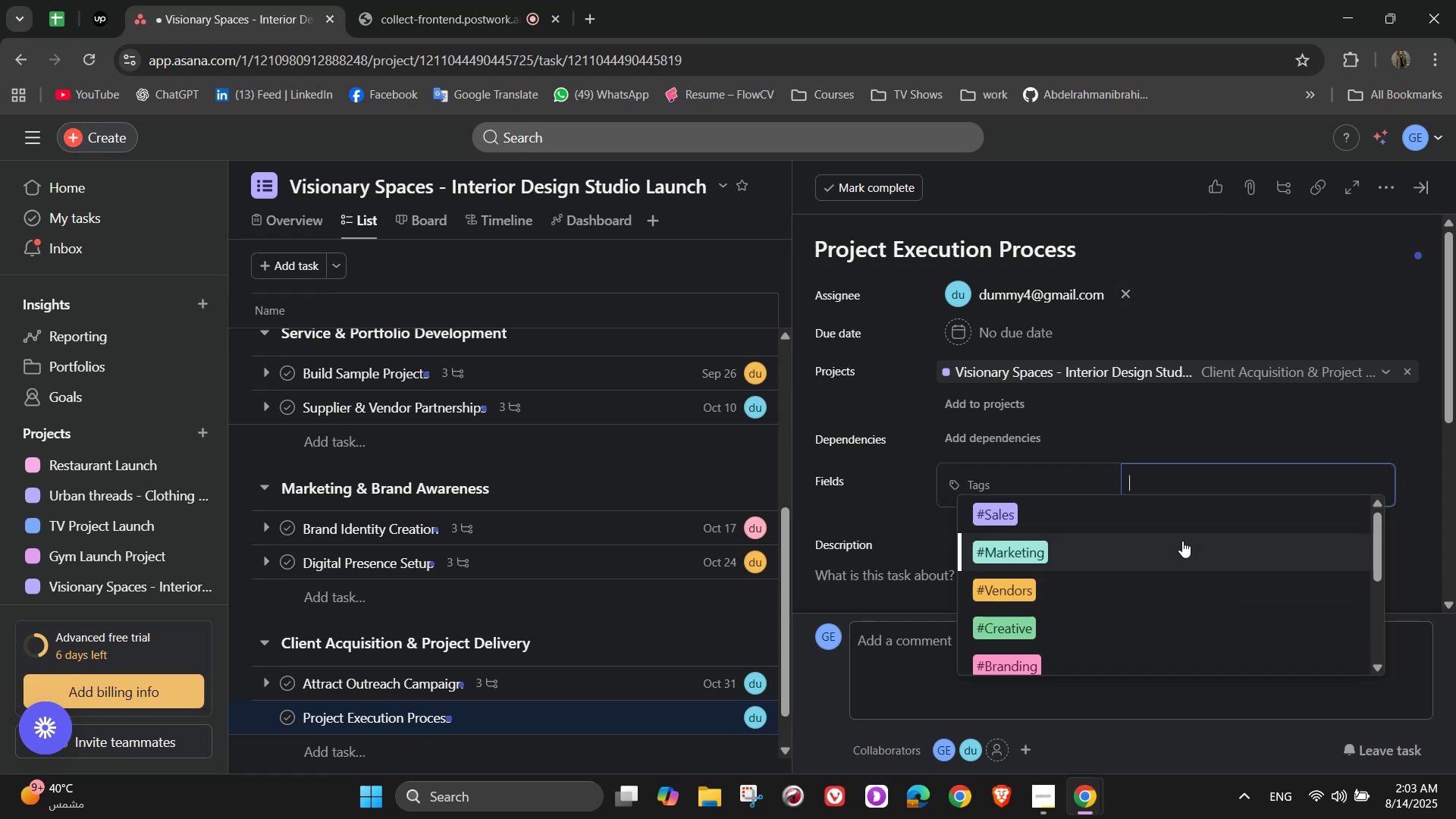 
scroll: coordinate [1148, 608], scroll_direction: down, amount: 12.0
 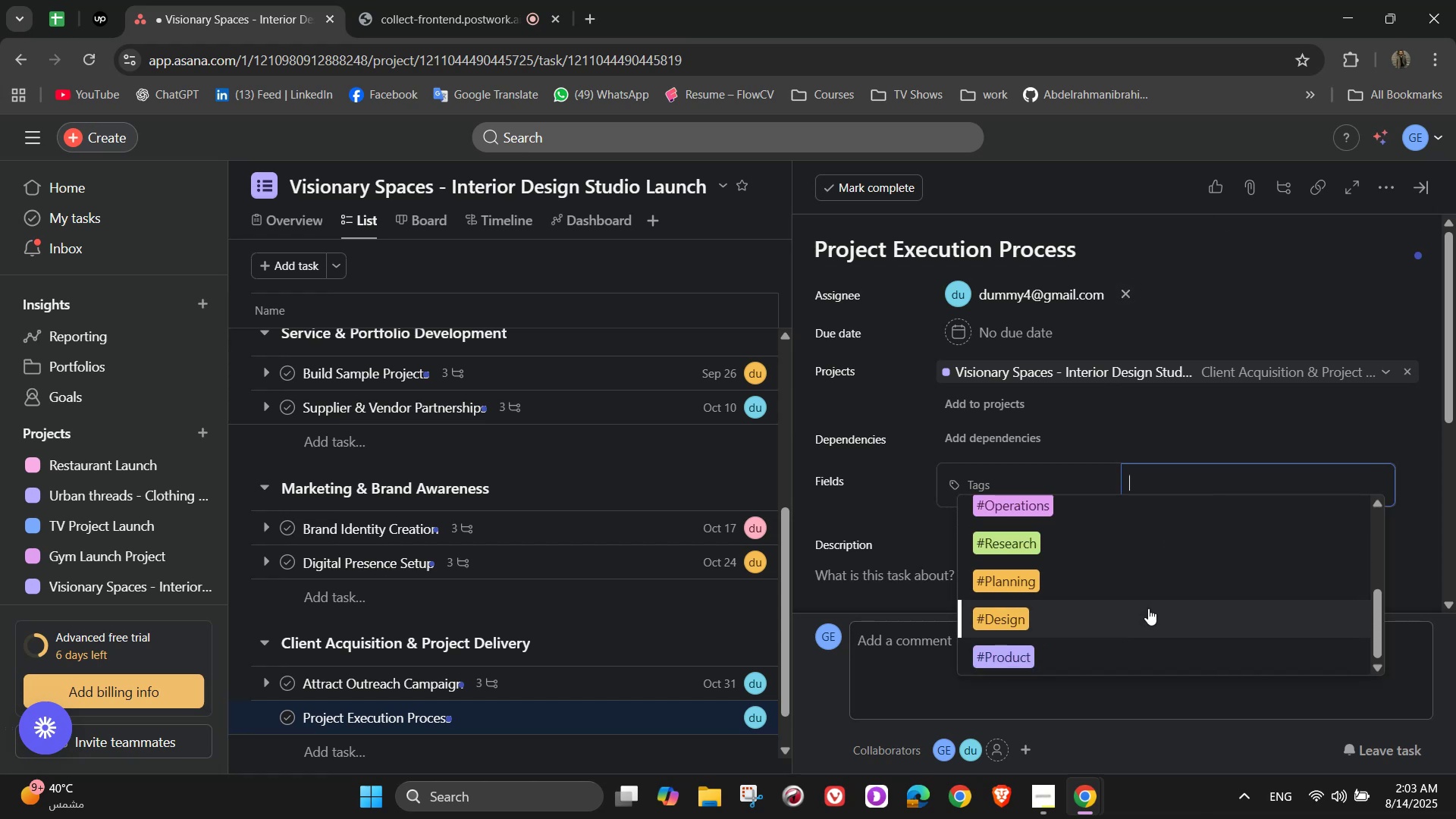 
scroll: coordinate [1147, 588], scroll_direction: up, amount: 5.0
 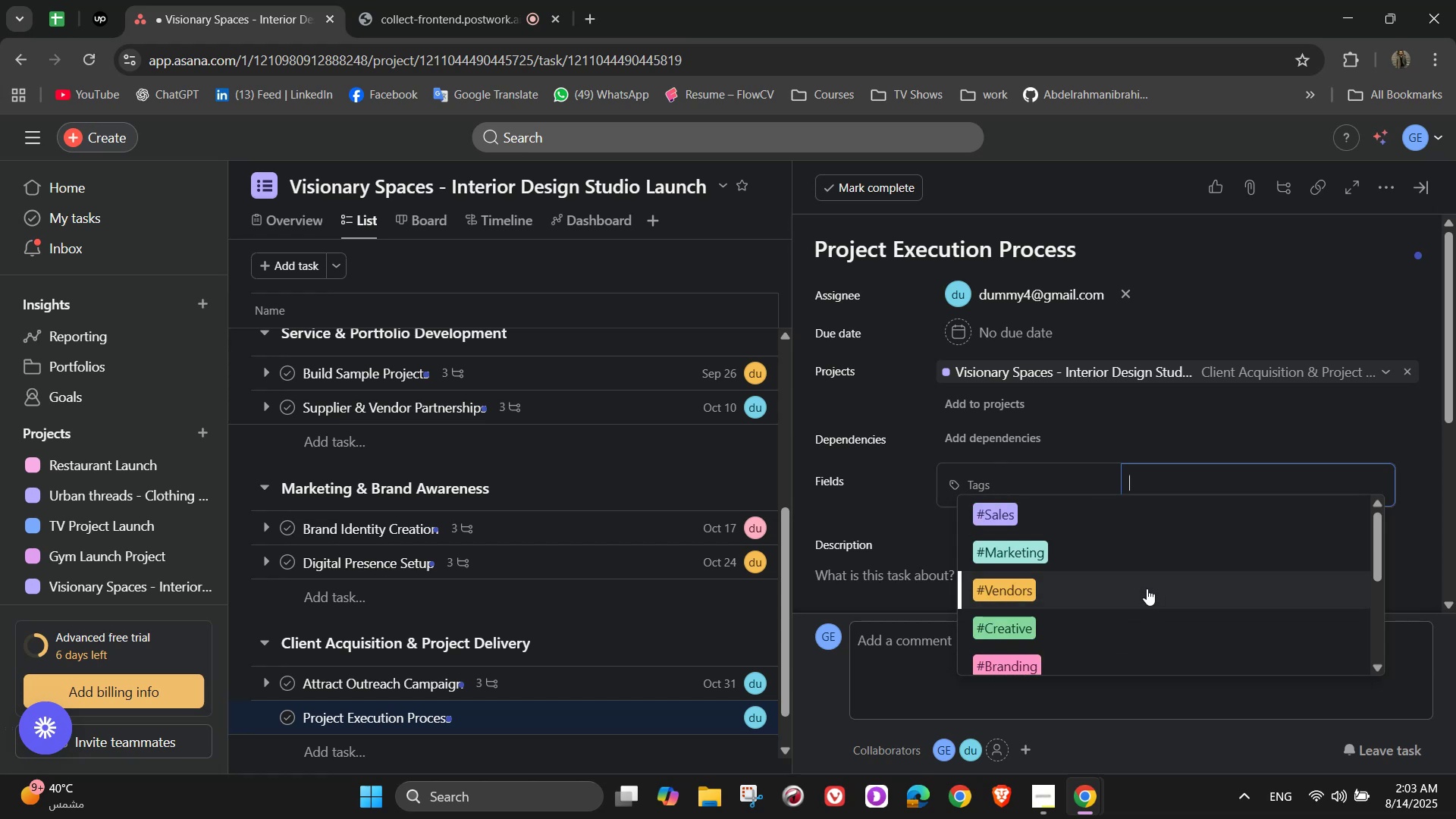 
scroll: coordinate [1147, 580], scroll_direction: down, amount: 4.0
 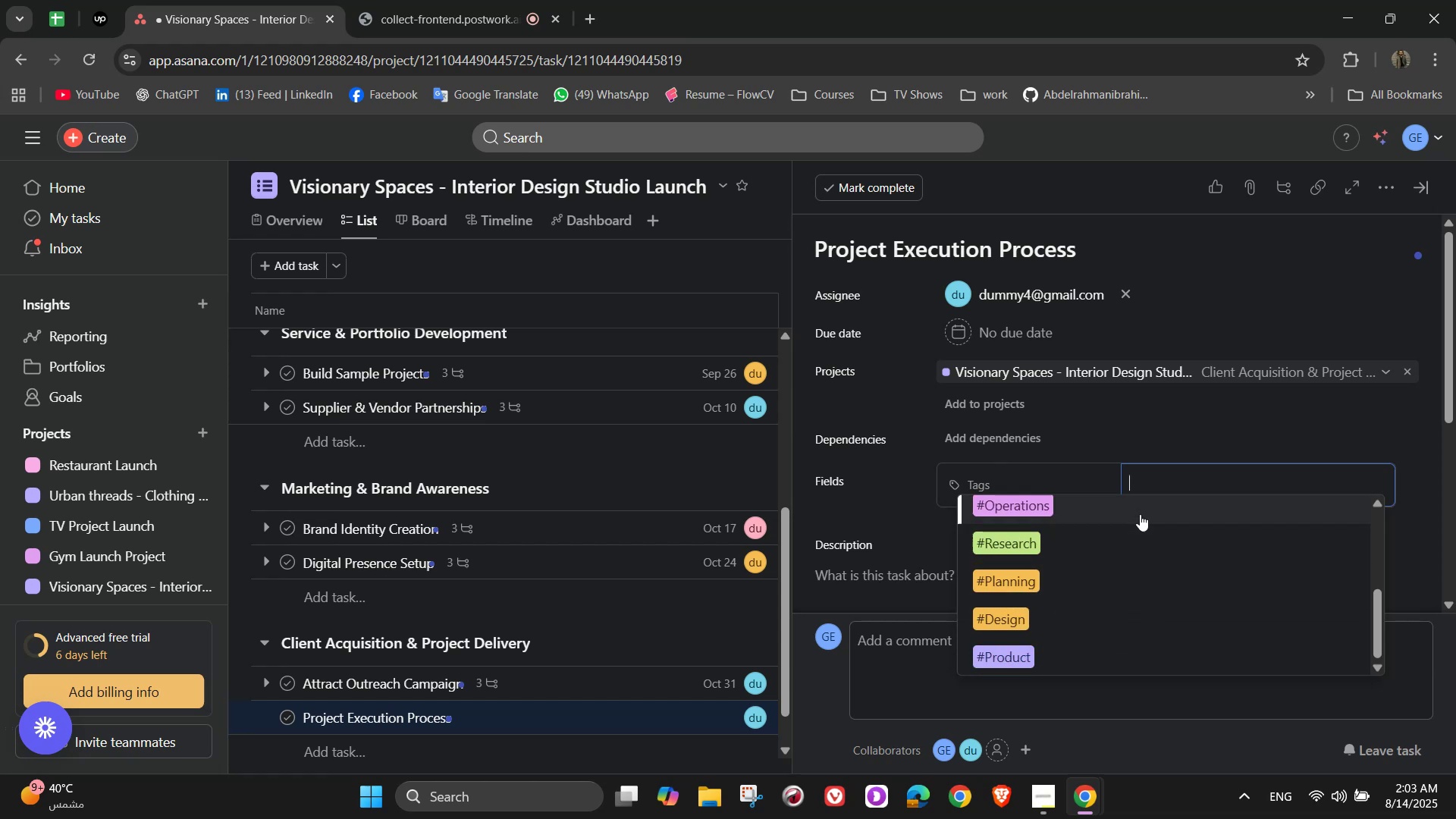 
left_click([1140, 514])
 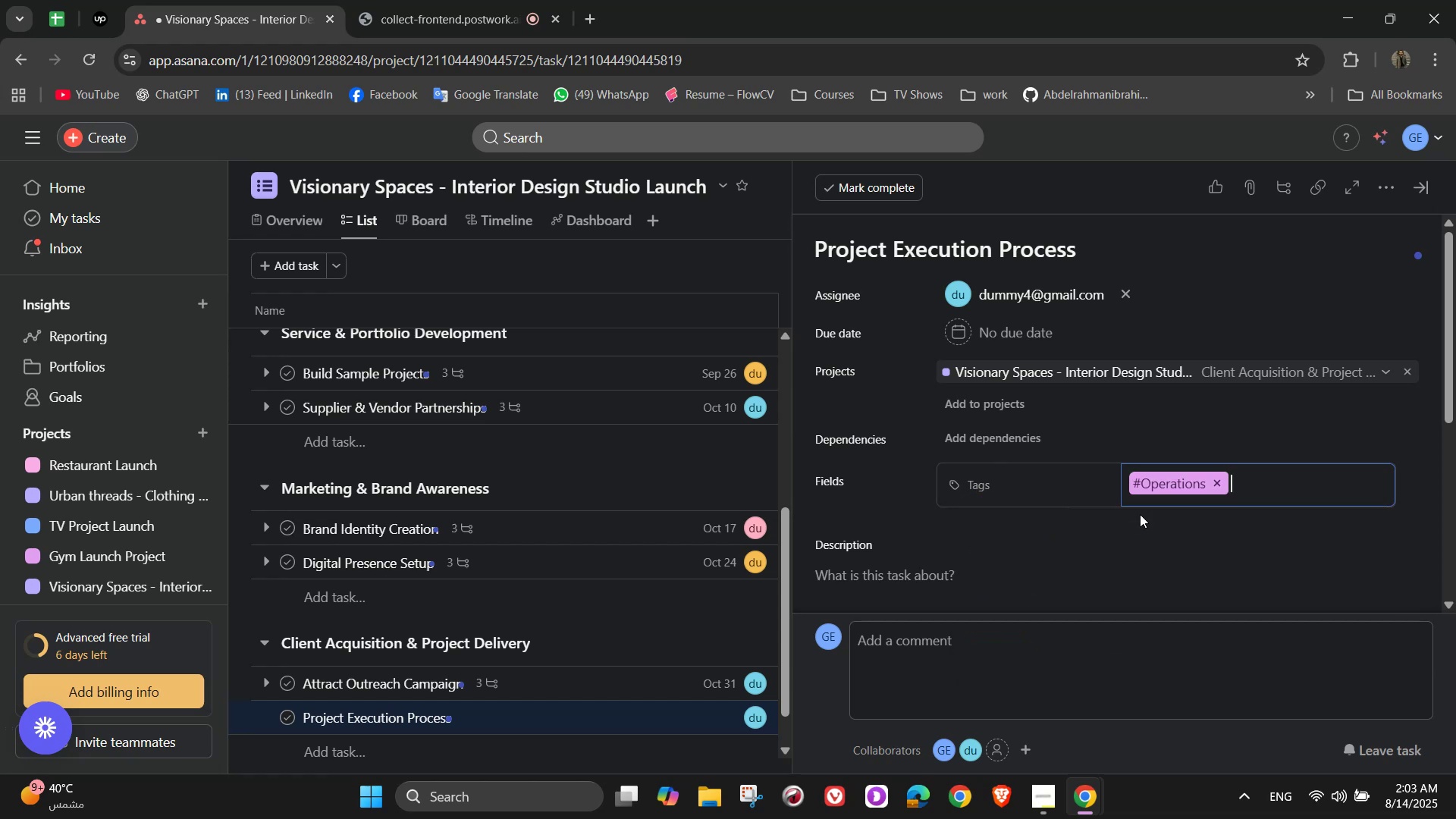 
scroll: coordinate [1140, 514], scroll_direction: down, amount: 1.0
 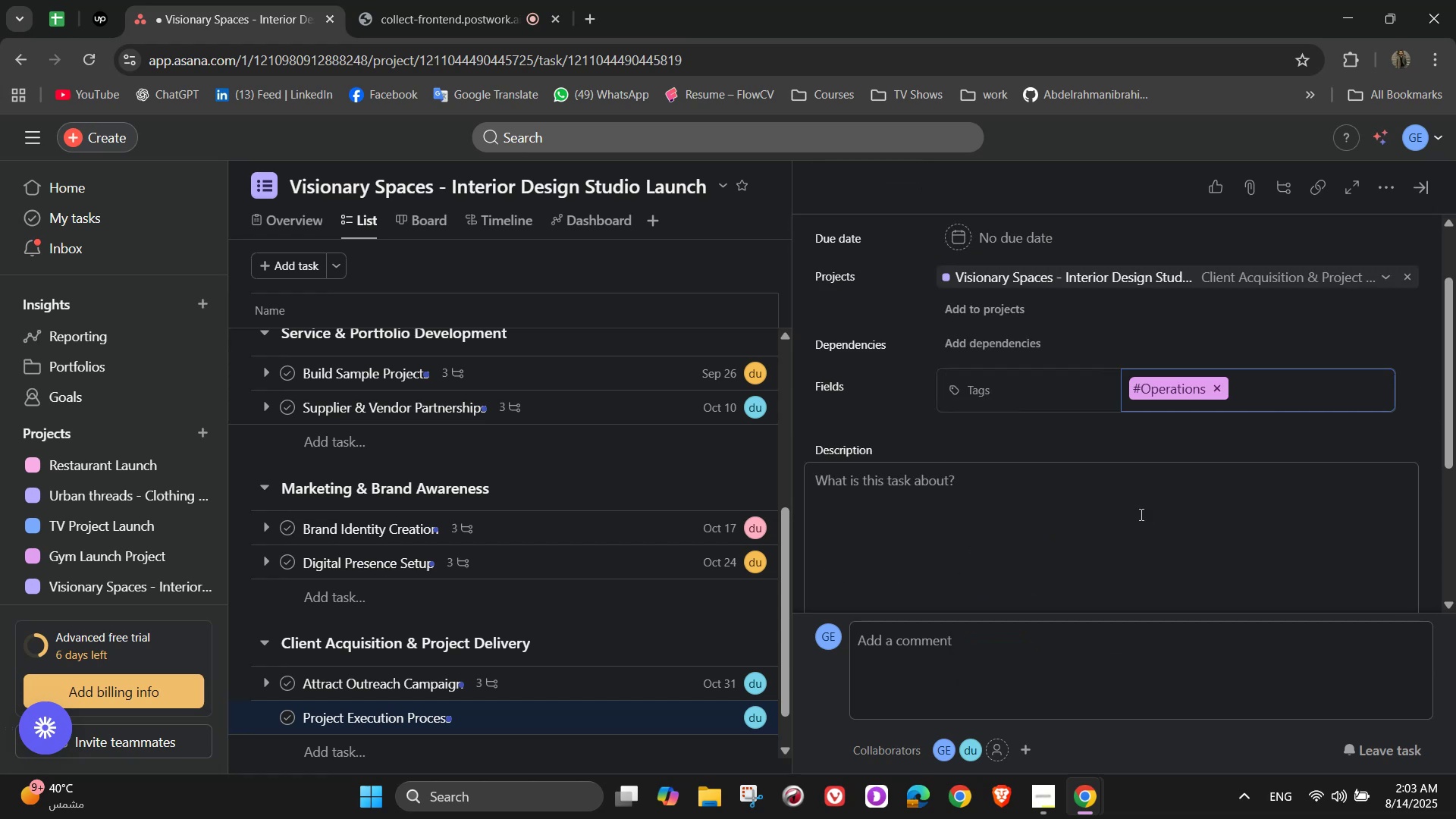 
left_click([1140, 514])
 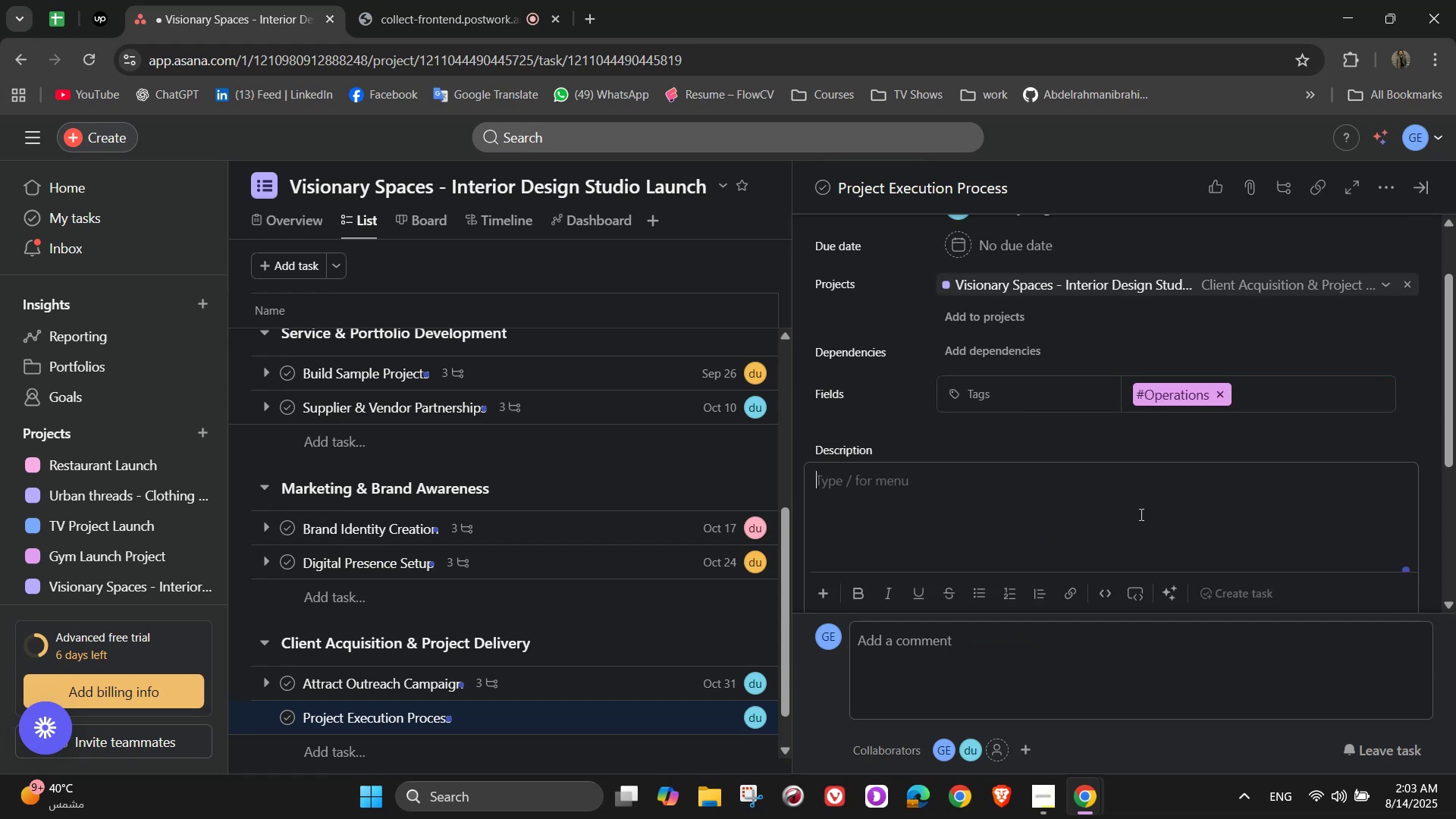 
scroll: coordinate [1354, 494], scroll_direction: down, amount: 2.0
 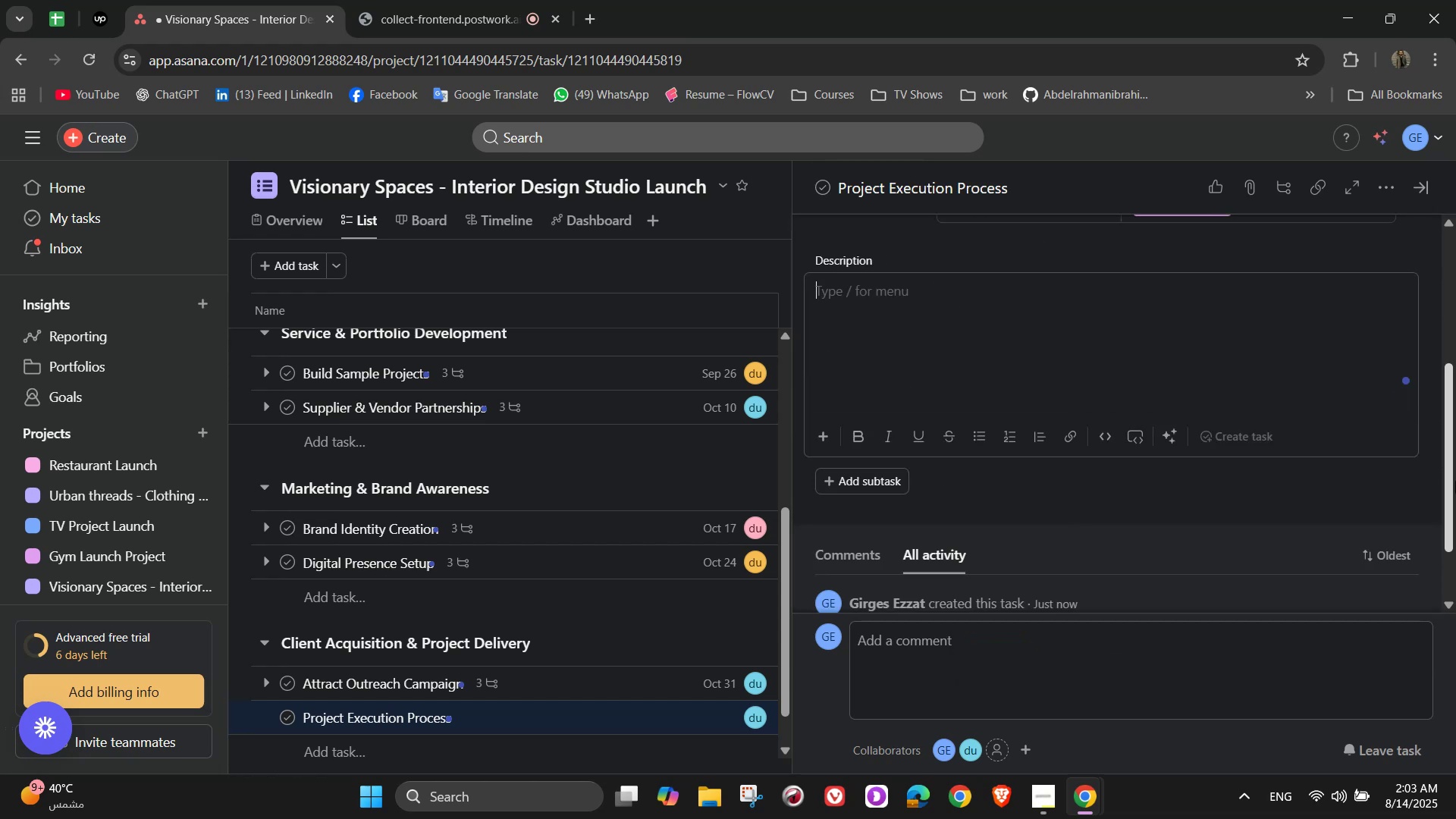 
type(Manage and deliver client design projects)
 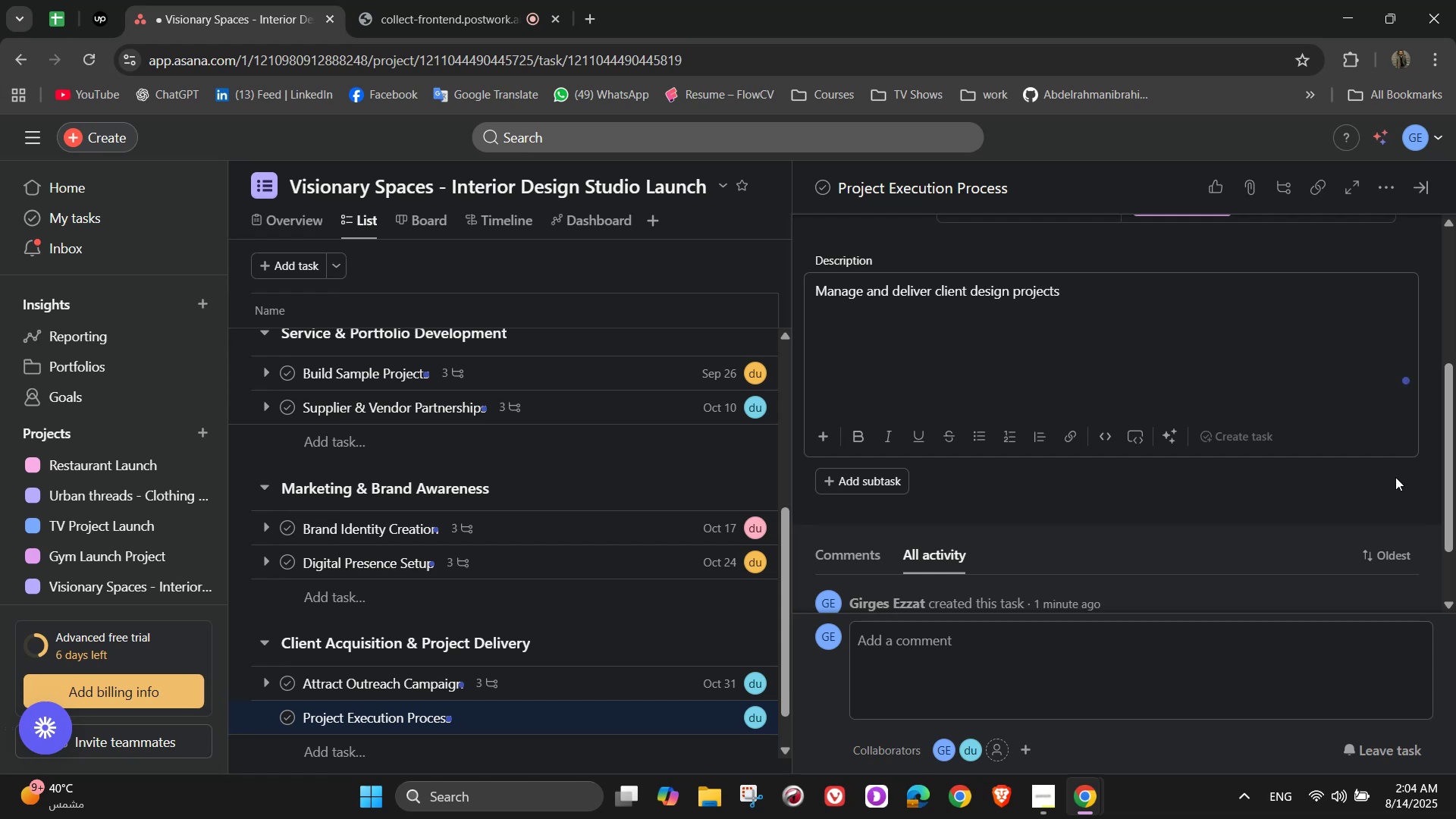 
left_click([880, 479])
 